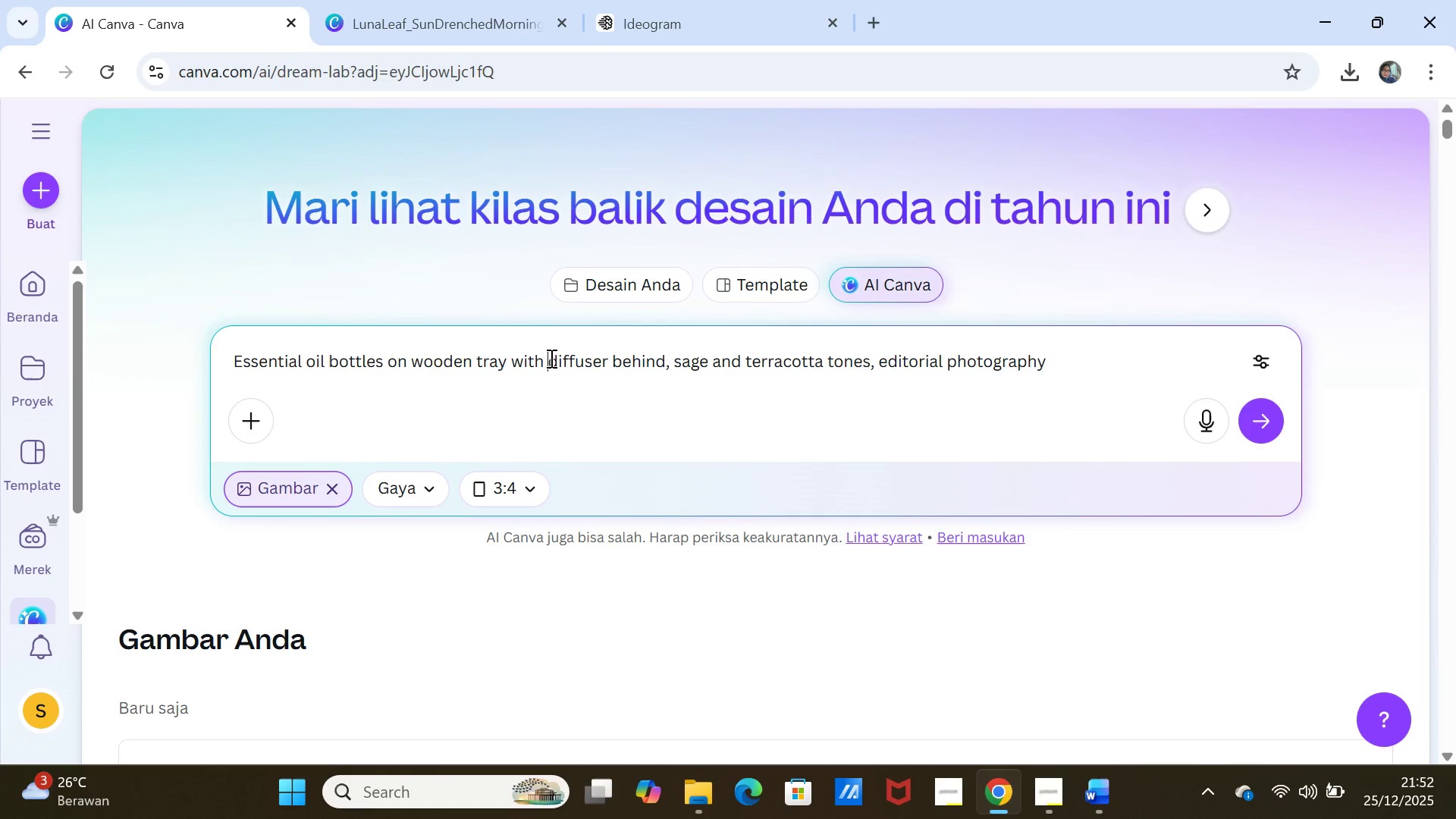 
type(color )
 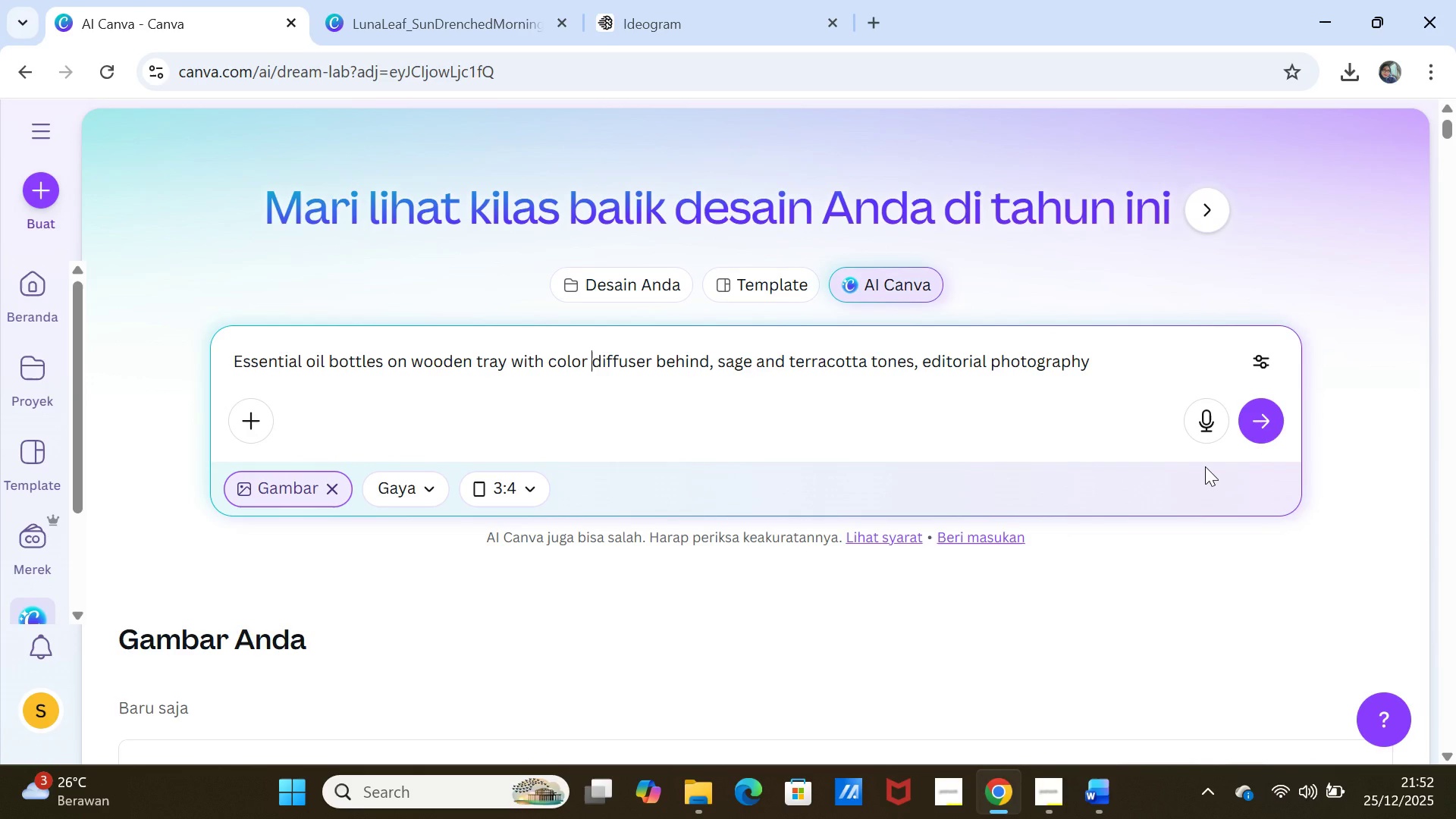 
key(Backspace)
key(Backspace)
key(Backspace)
key(Backspace)
key(Backspace)
key(Backspace)
type(white )
 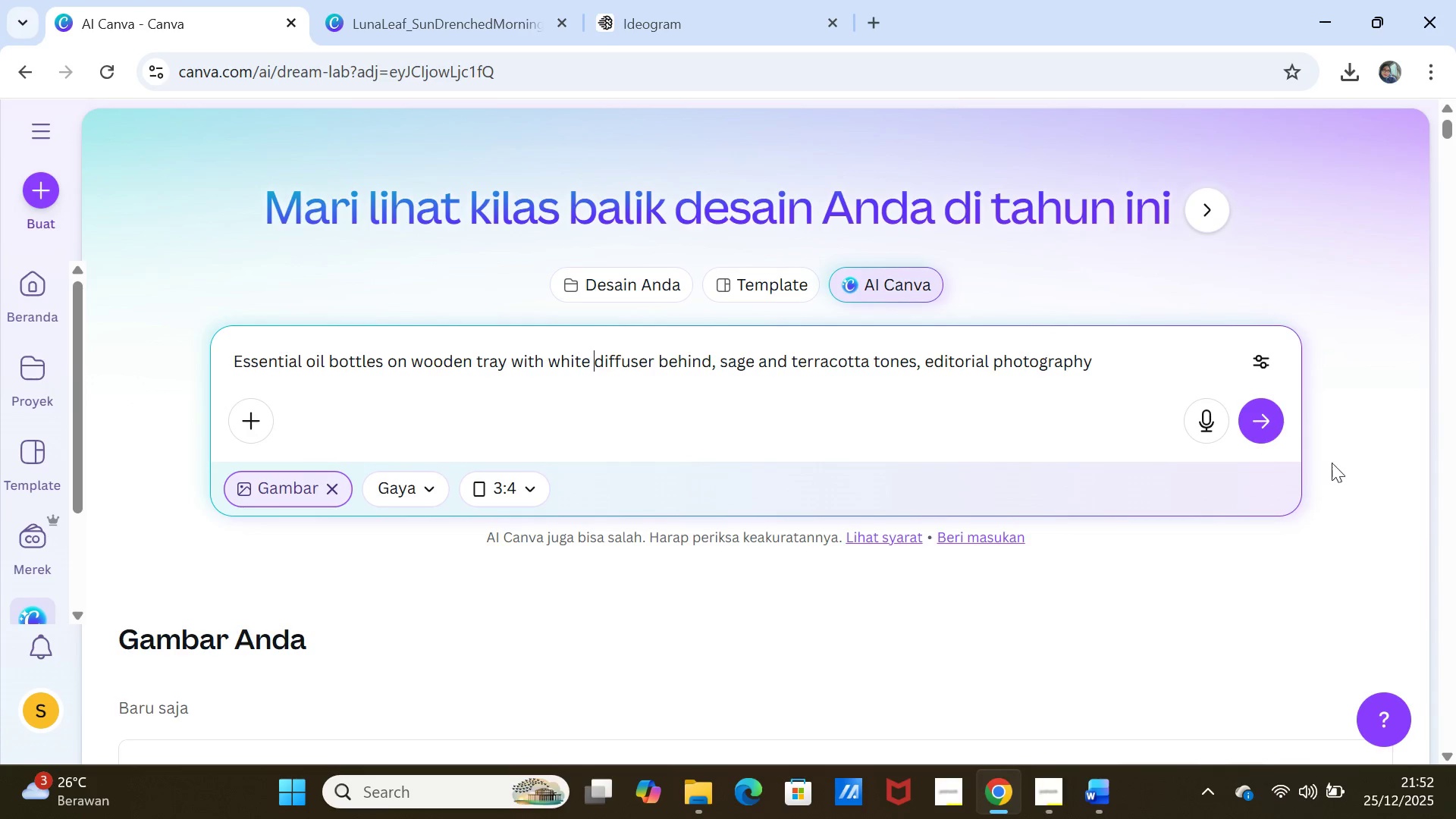 
left_click([1264, 429])
 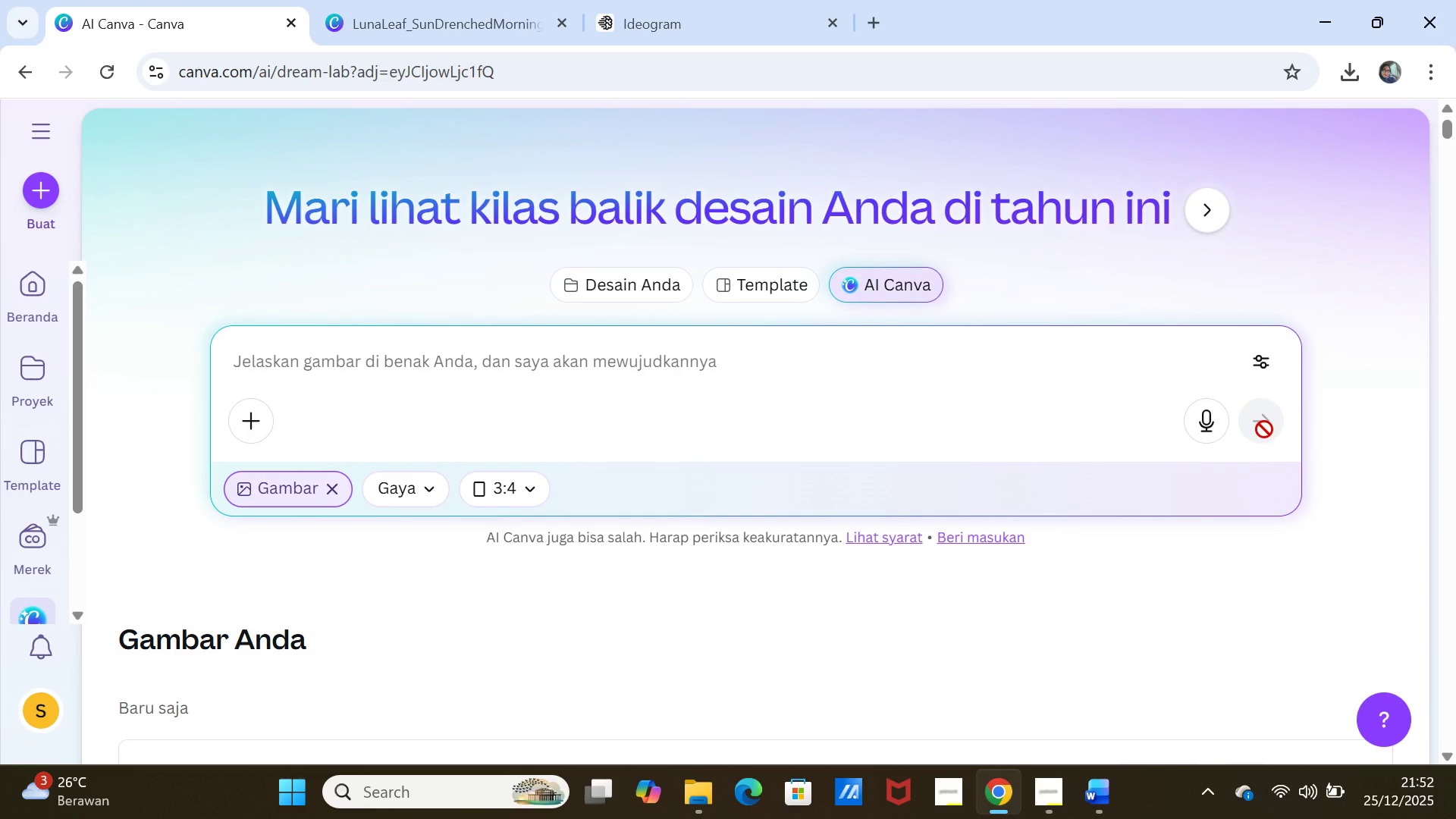 
wait(6.06)
 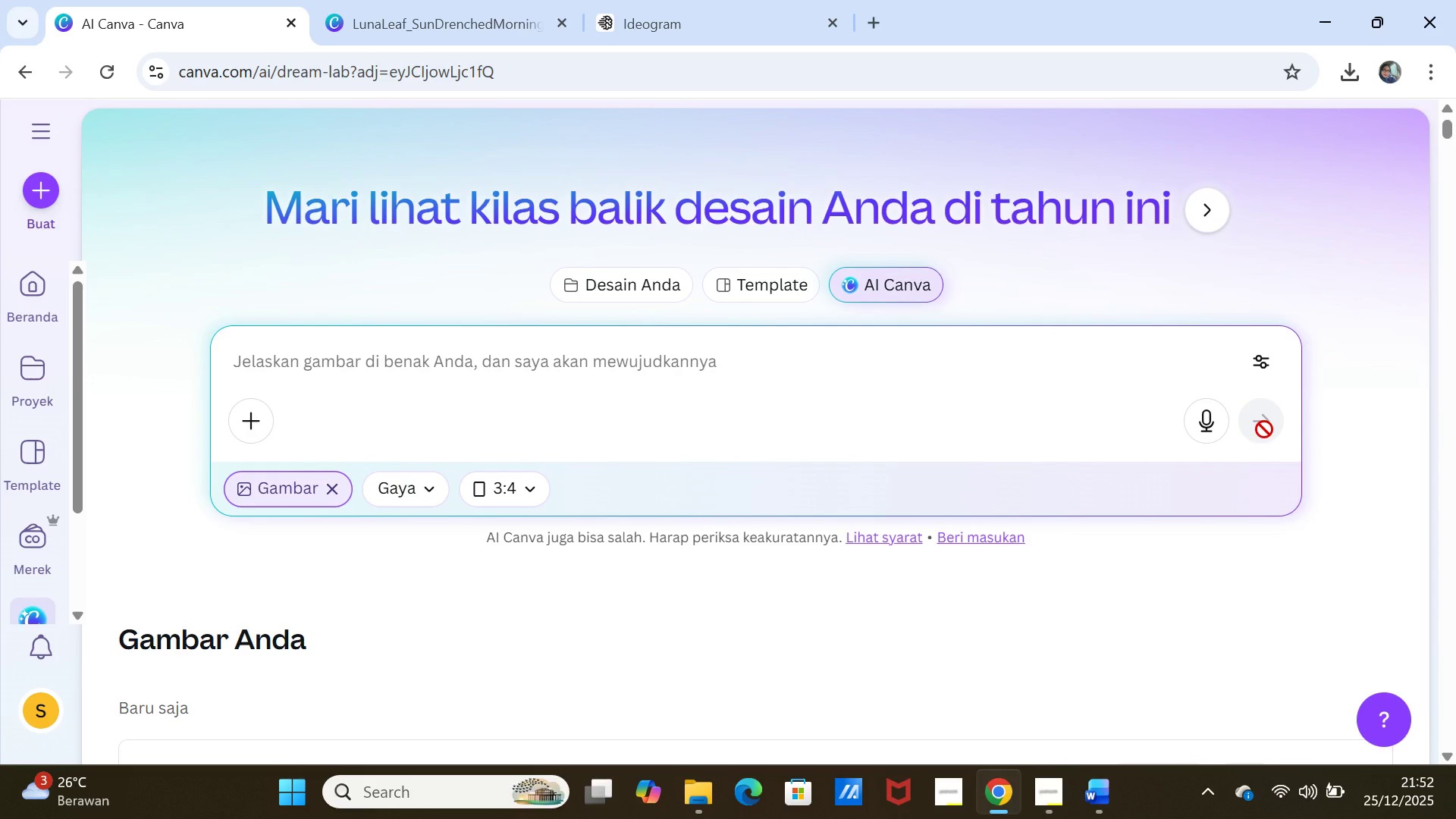 
scroll: coordinate [1102, 506], scroll_direction: down, amount: 5.0
 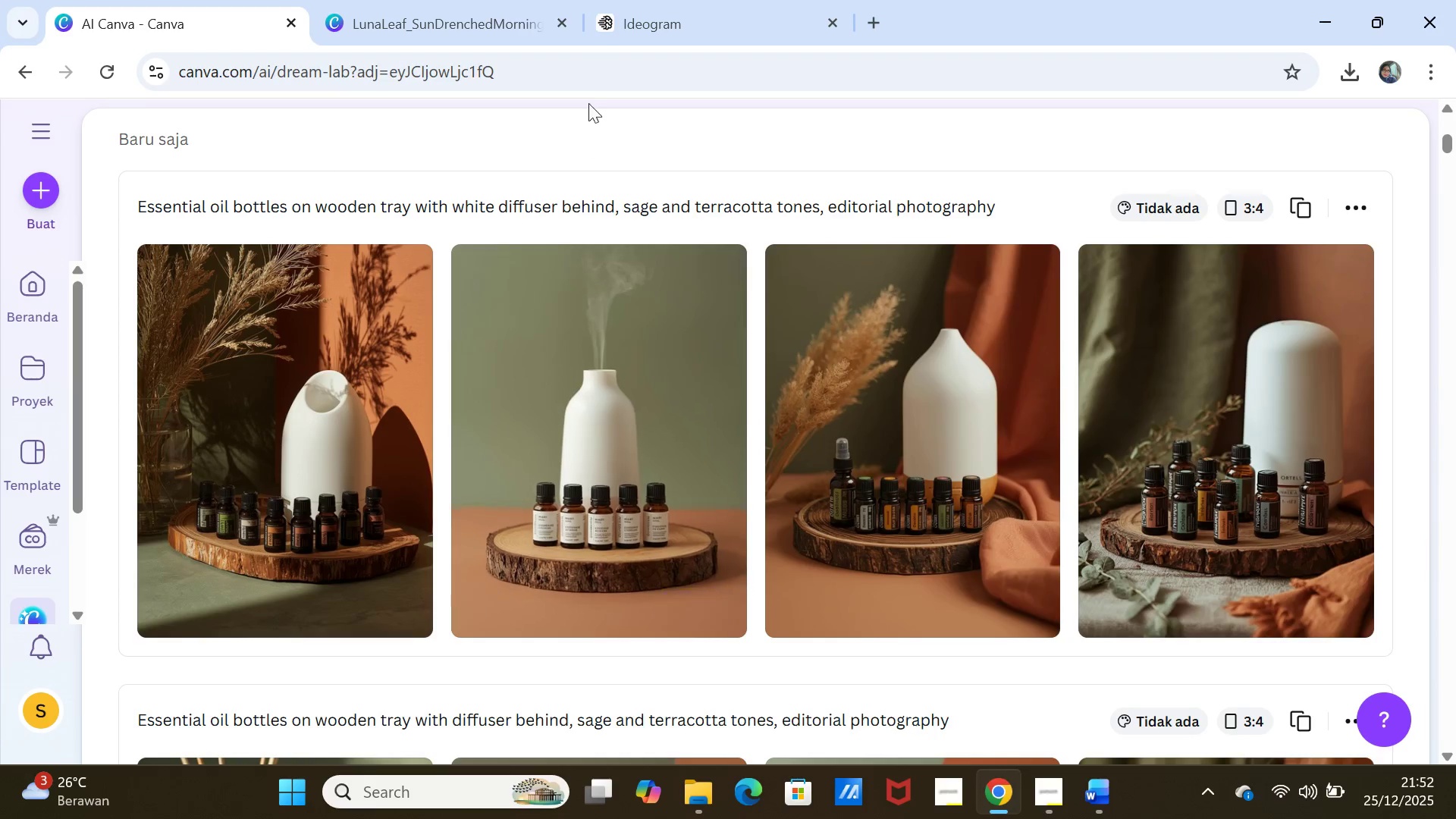 
scroll: coordinate [808, 509], scroll_direction: up, amount: 2.0
 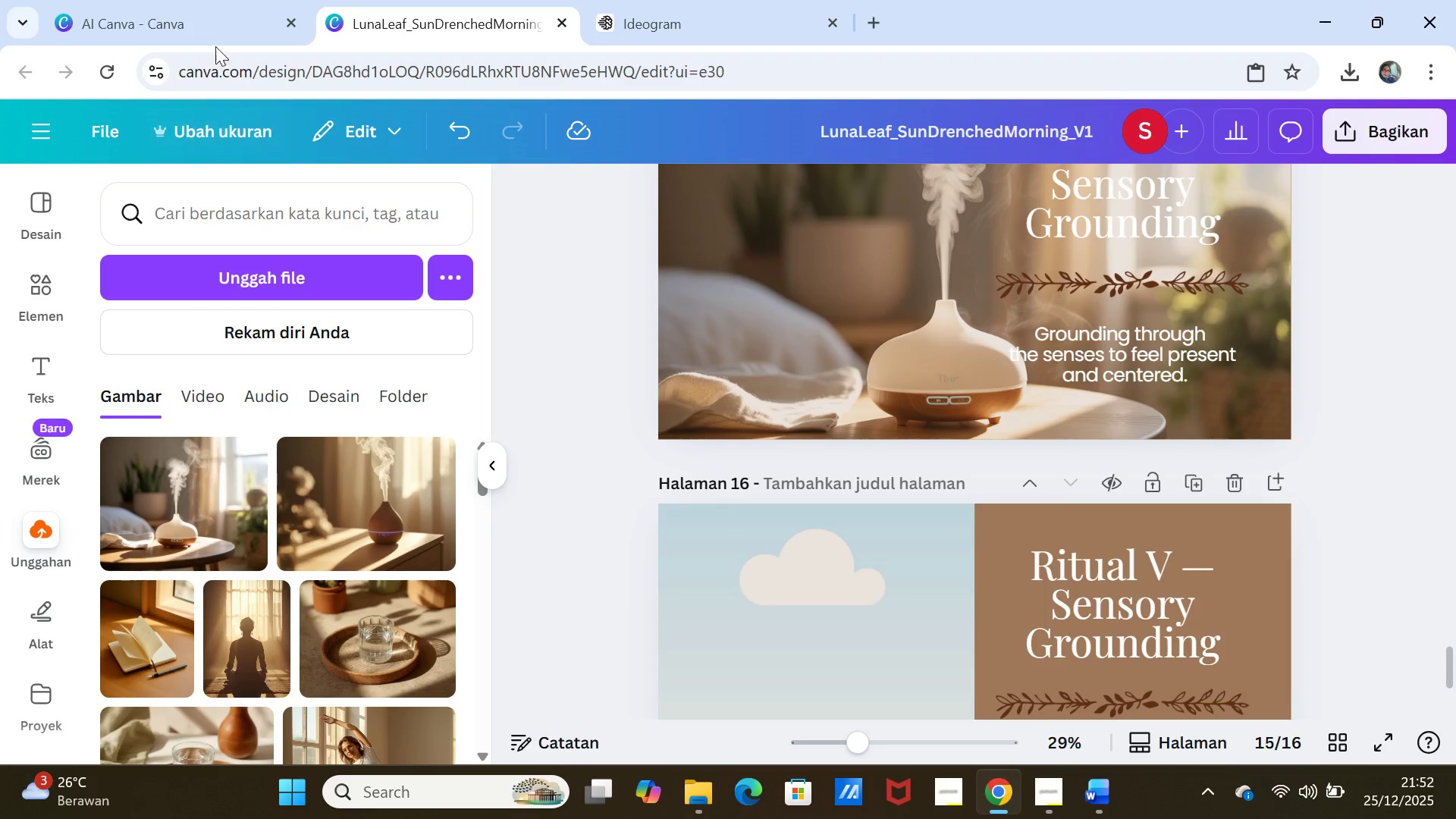 
left_click([206, 16])
 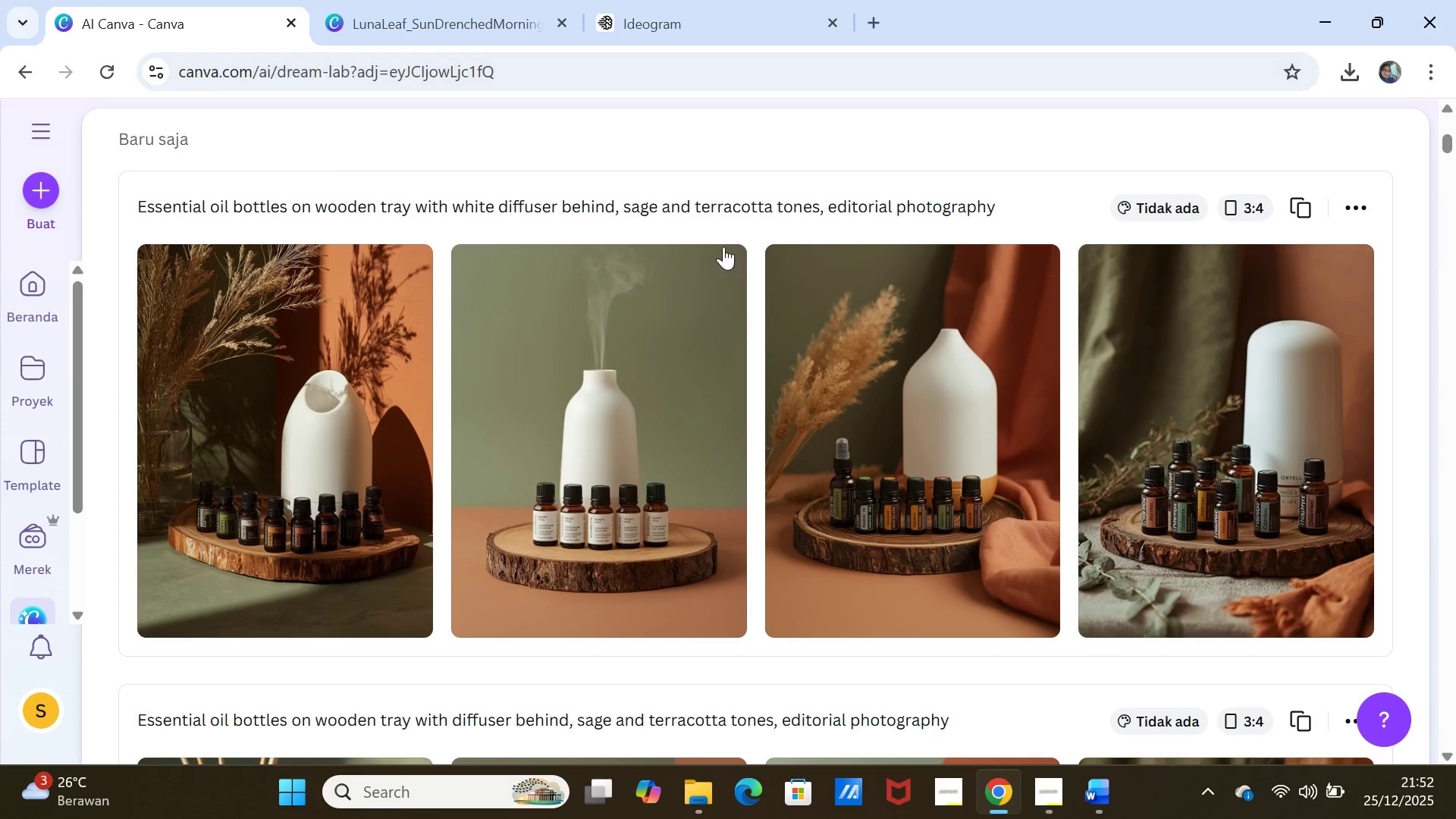 
mouse_move([730, 263])
 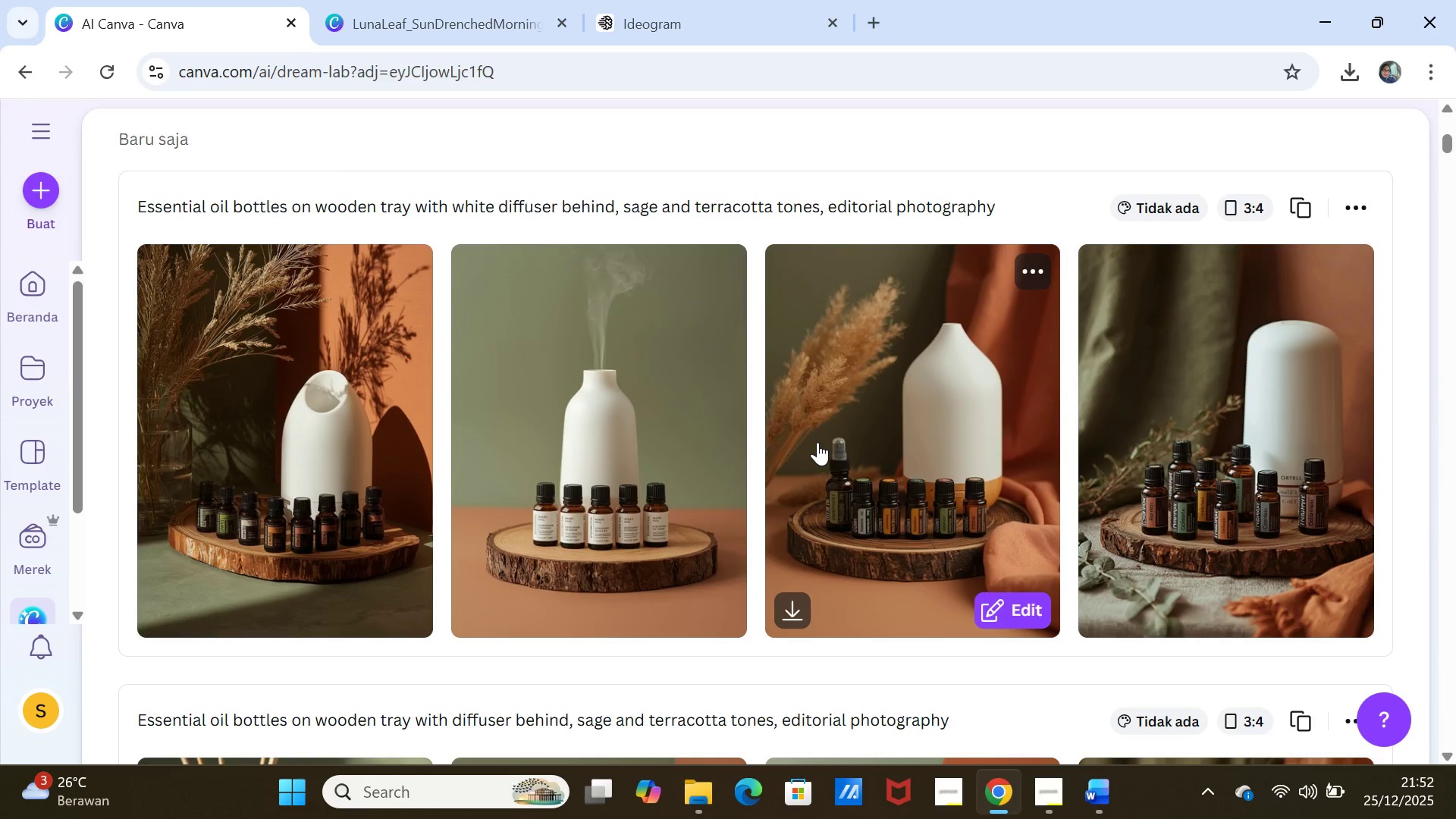 
wait(5.69)
 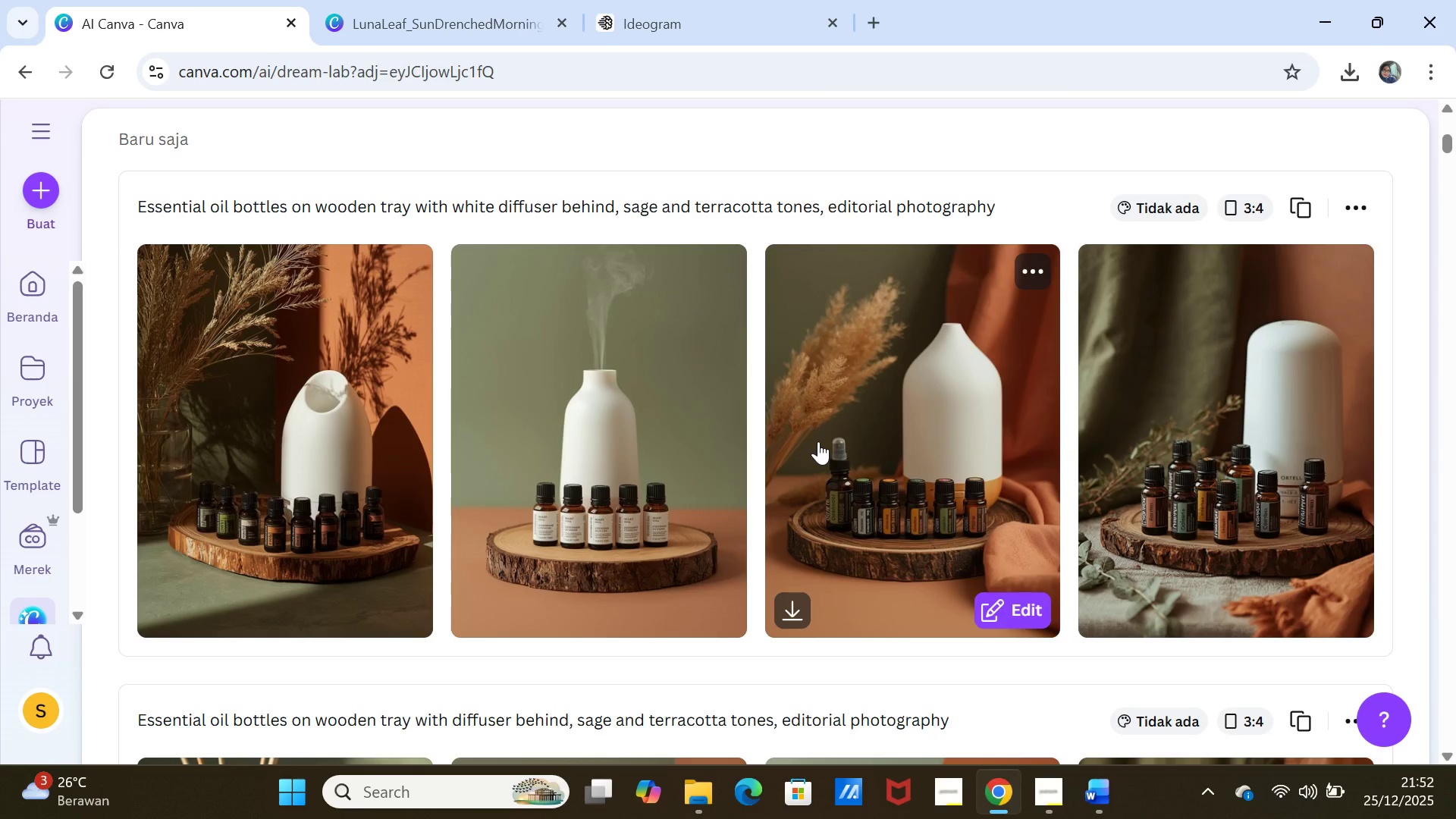 
scroll: coordinate [817, 442], scroll_direction: up, amount: 3.0
 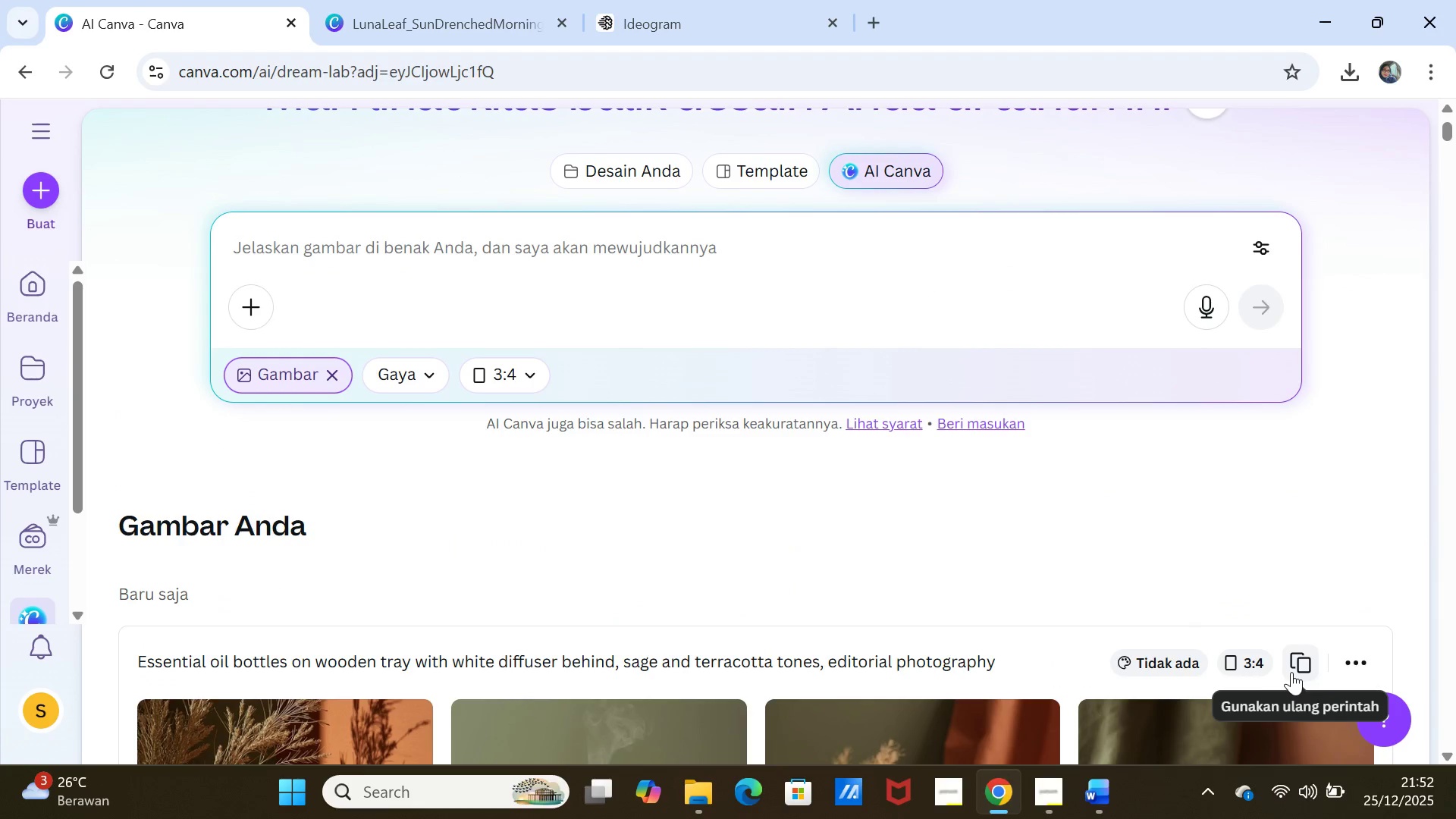 
left_click([1303, 661])
 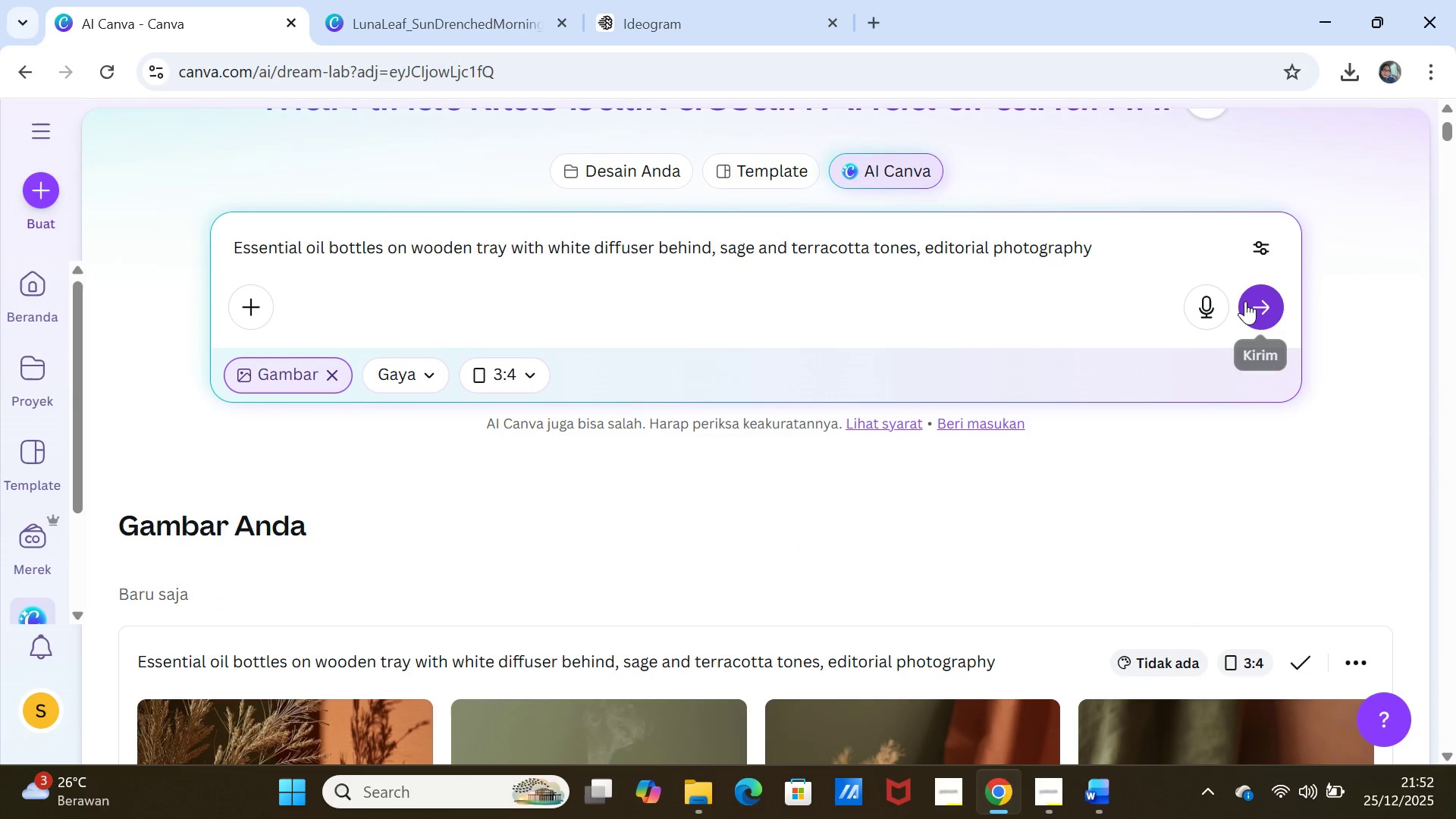 
left_click([1256, 307])
 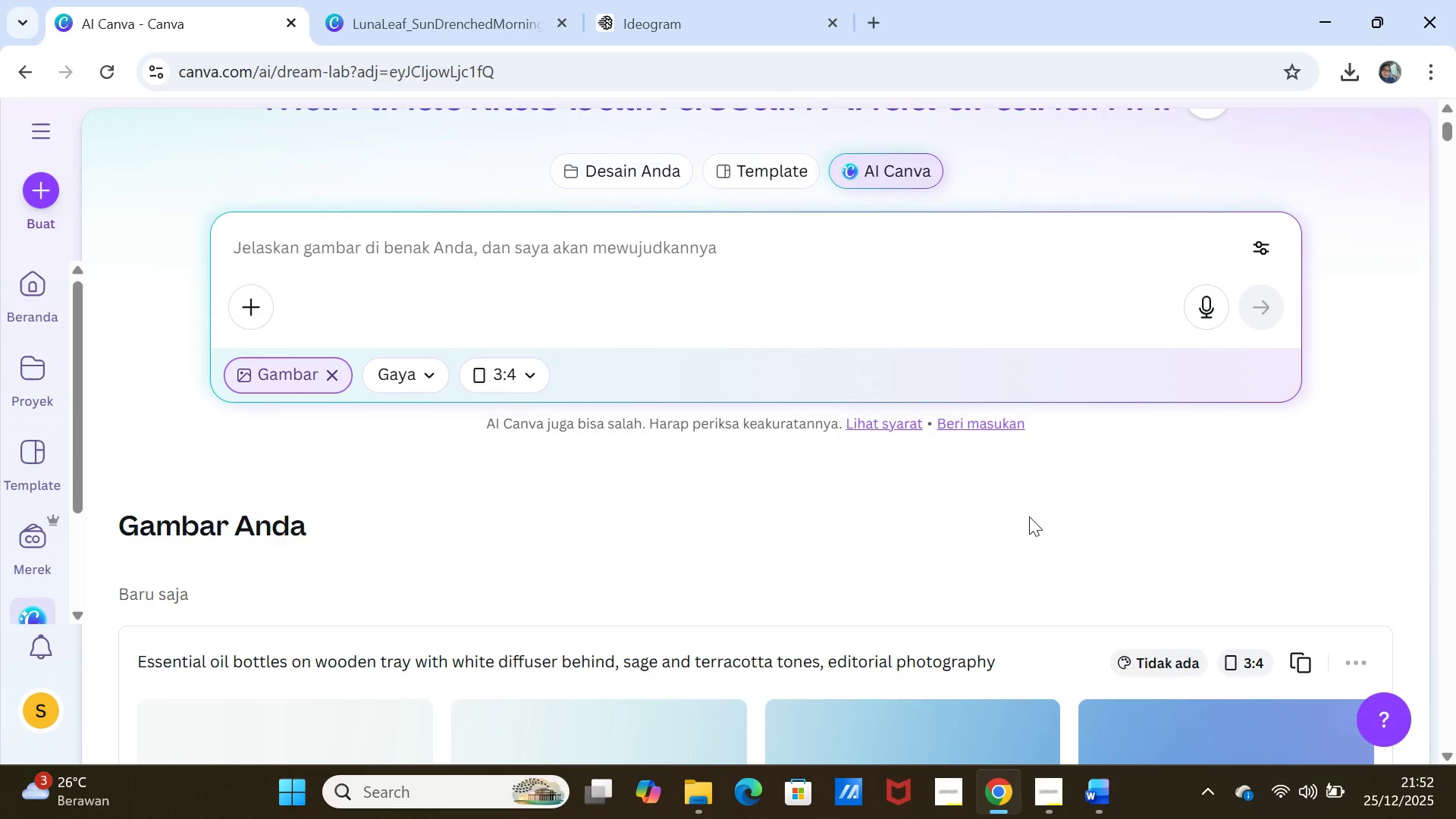 
scroll: coordinate [1007, 533], scroll_direction: down, amount: 4.0
 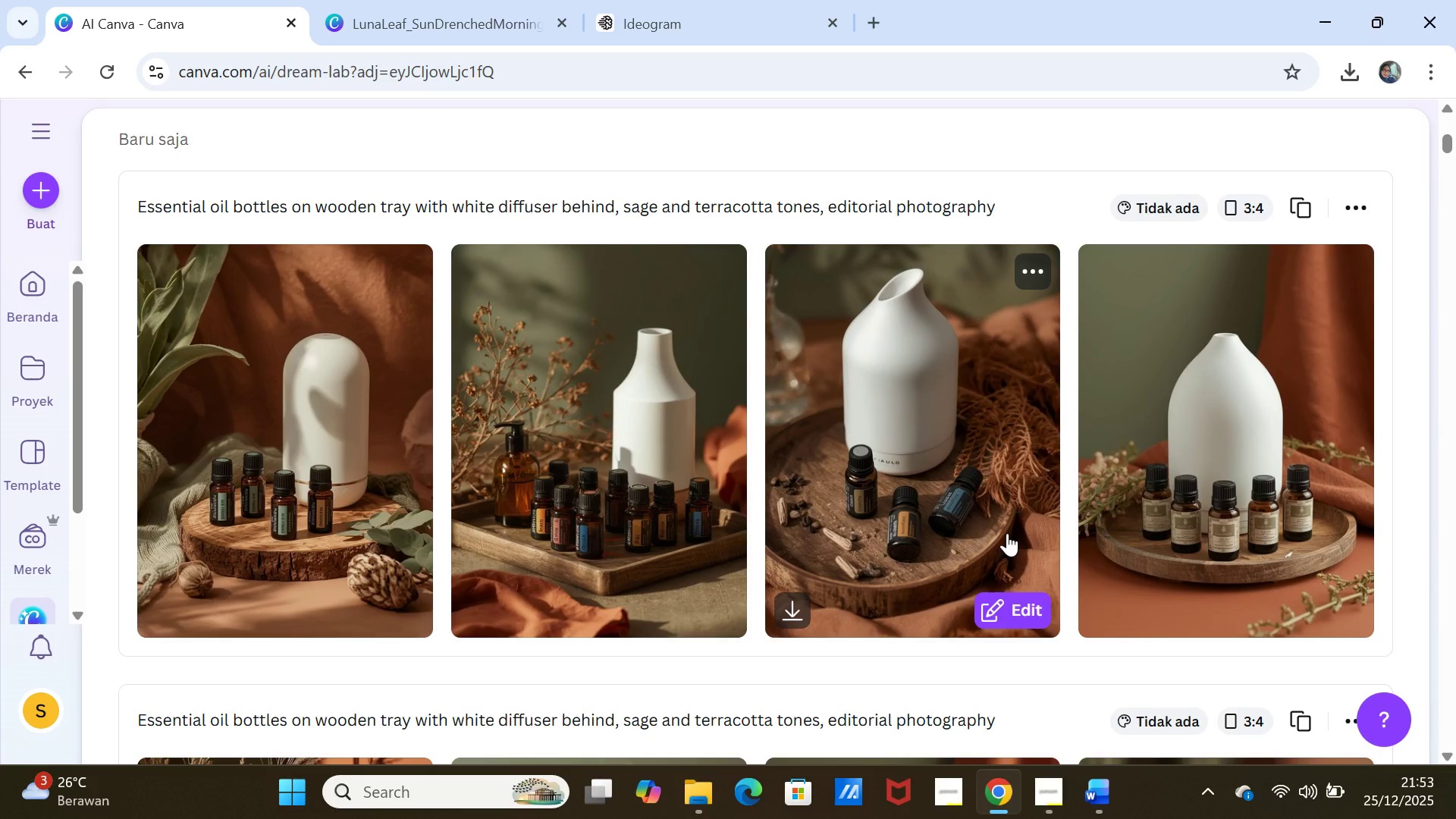 
wait(15.1)
 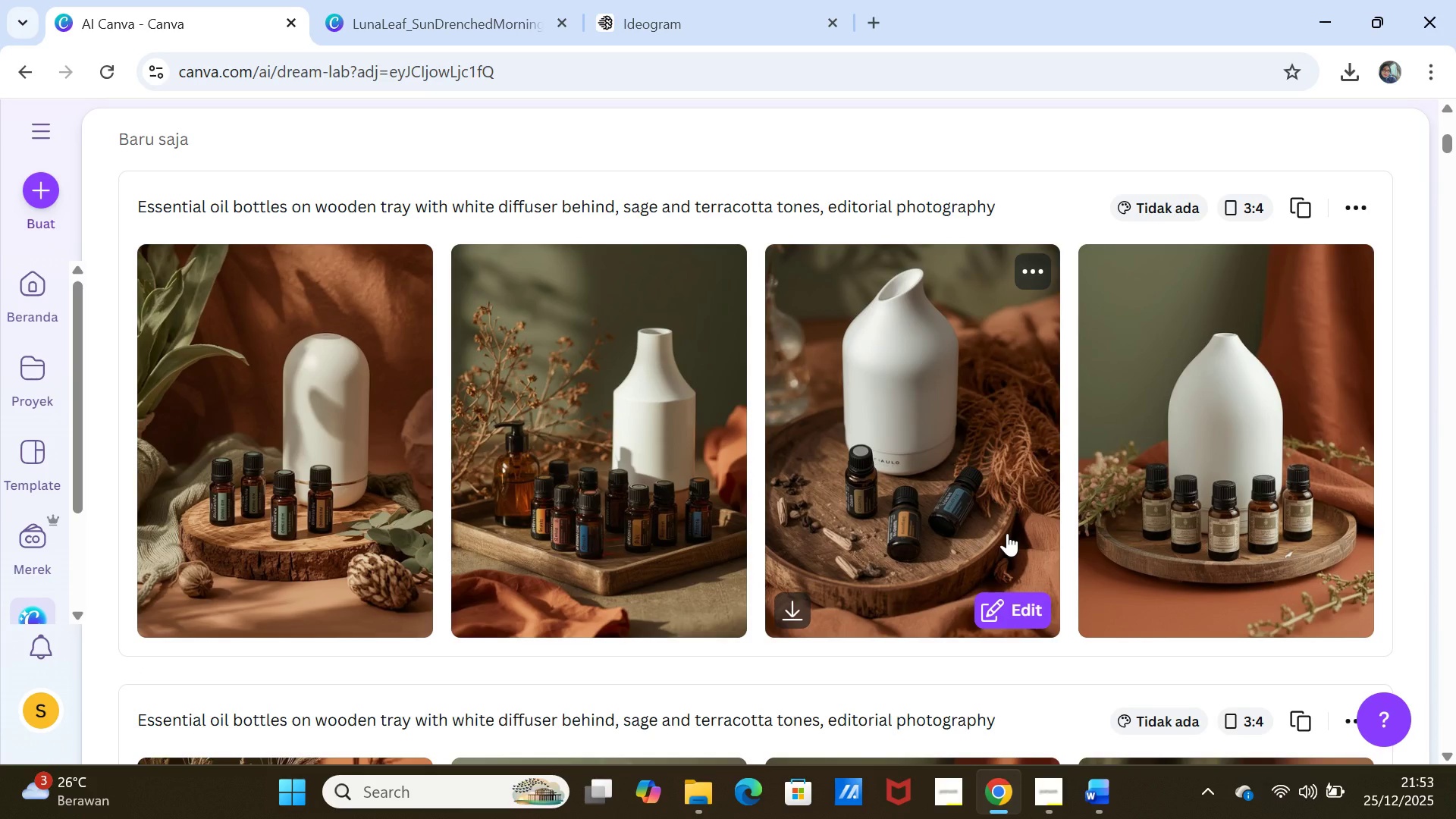 
scroll: coordinate [1007, 533], scroll_direction: down, amount: 3.0
 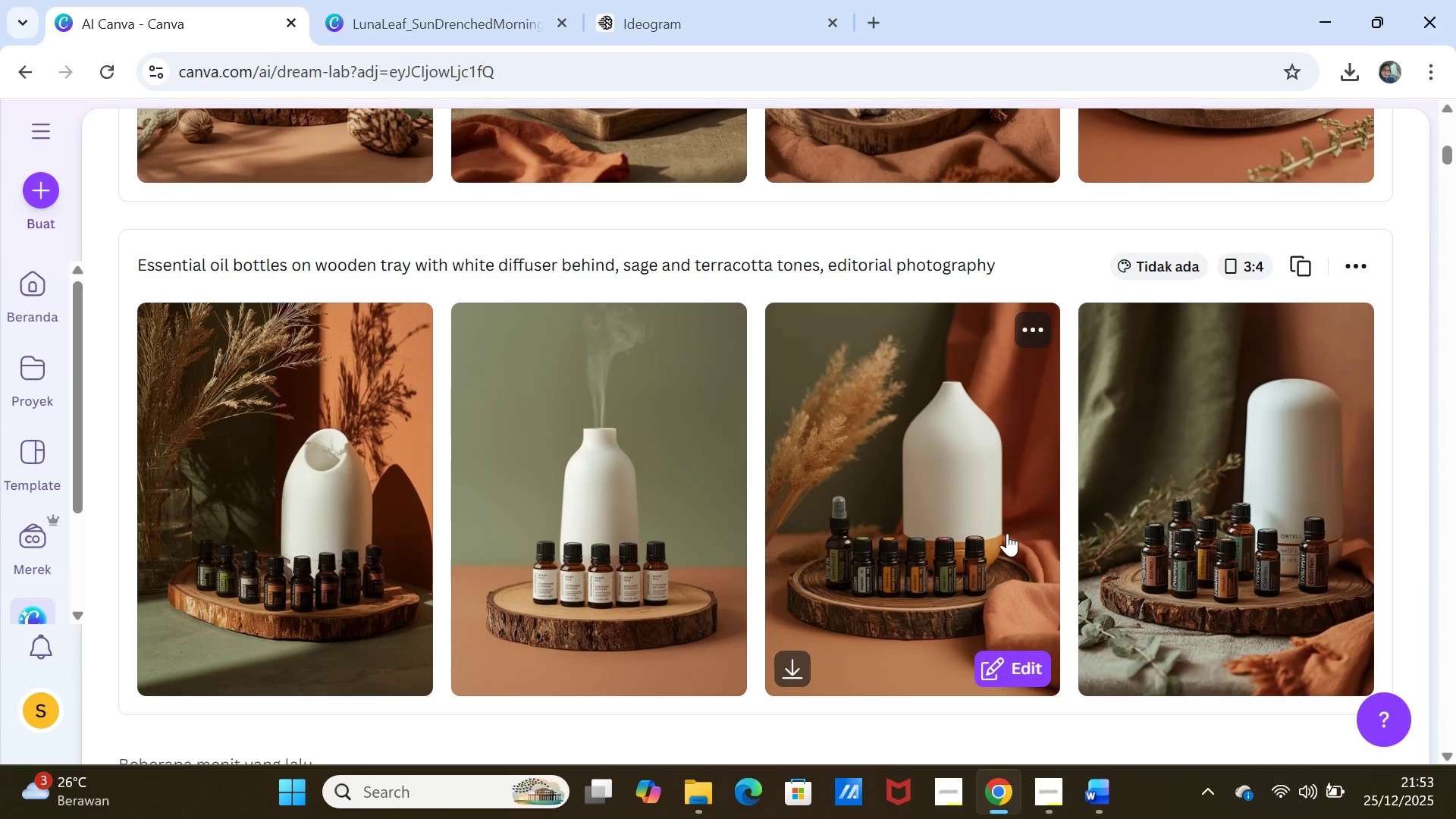 
scroll: coordinate [1007, 533], scroll_direction: up, amount: 5.0
 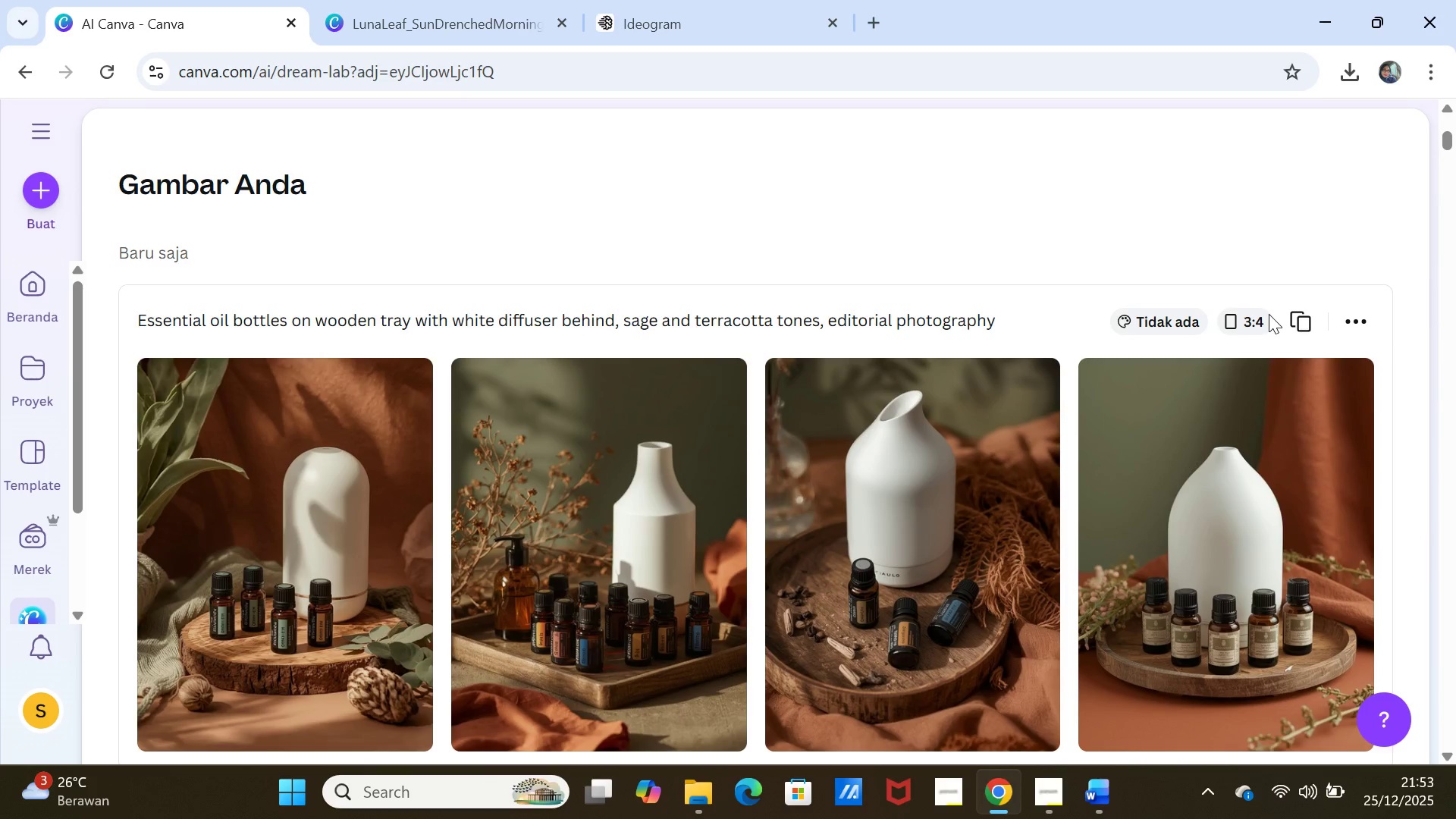 
left_click([1314, 323])
 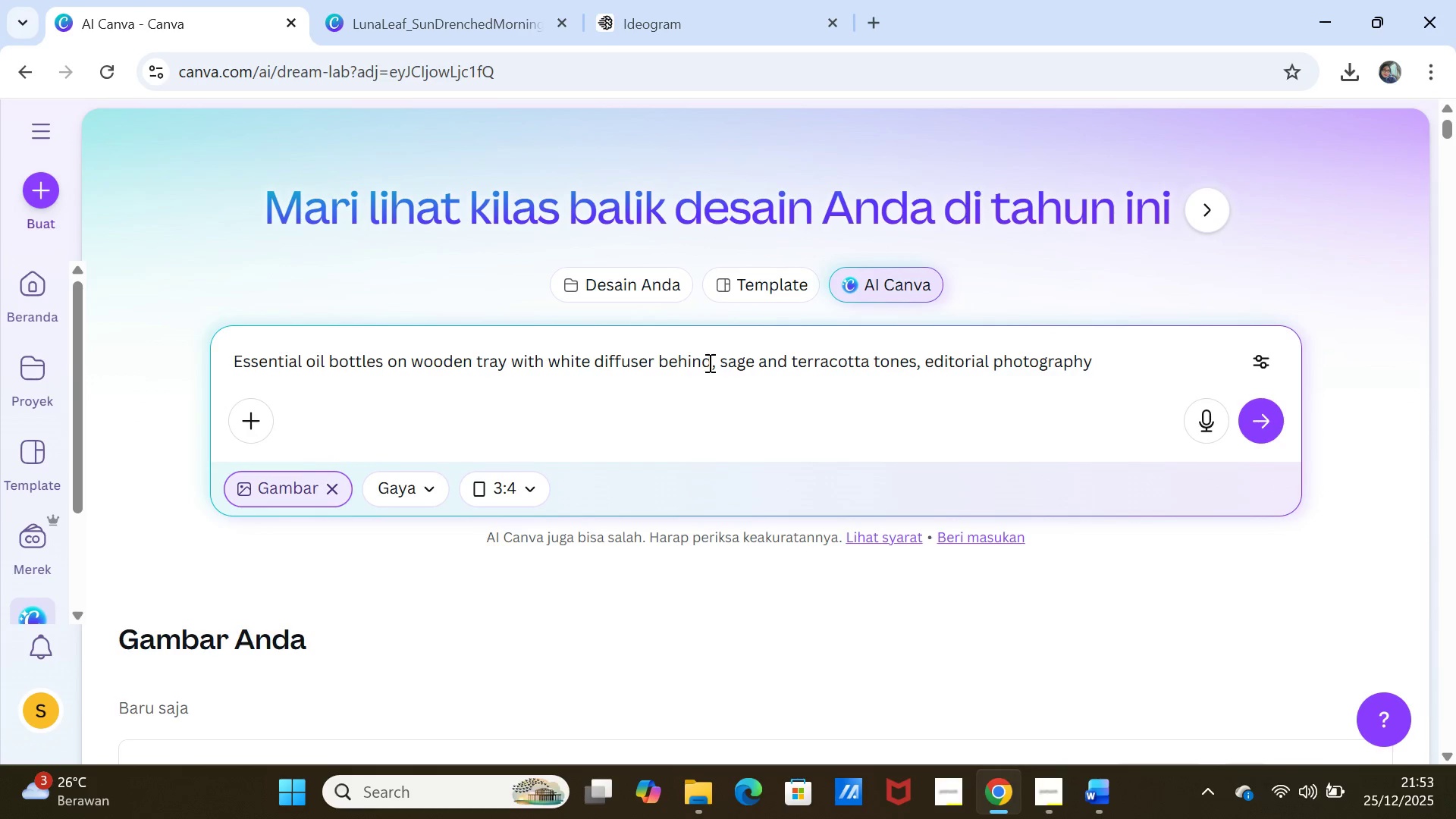 
left_click([711, 362])
 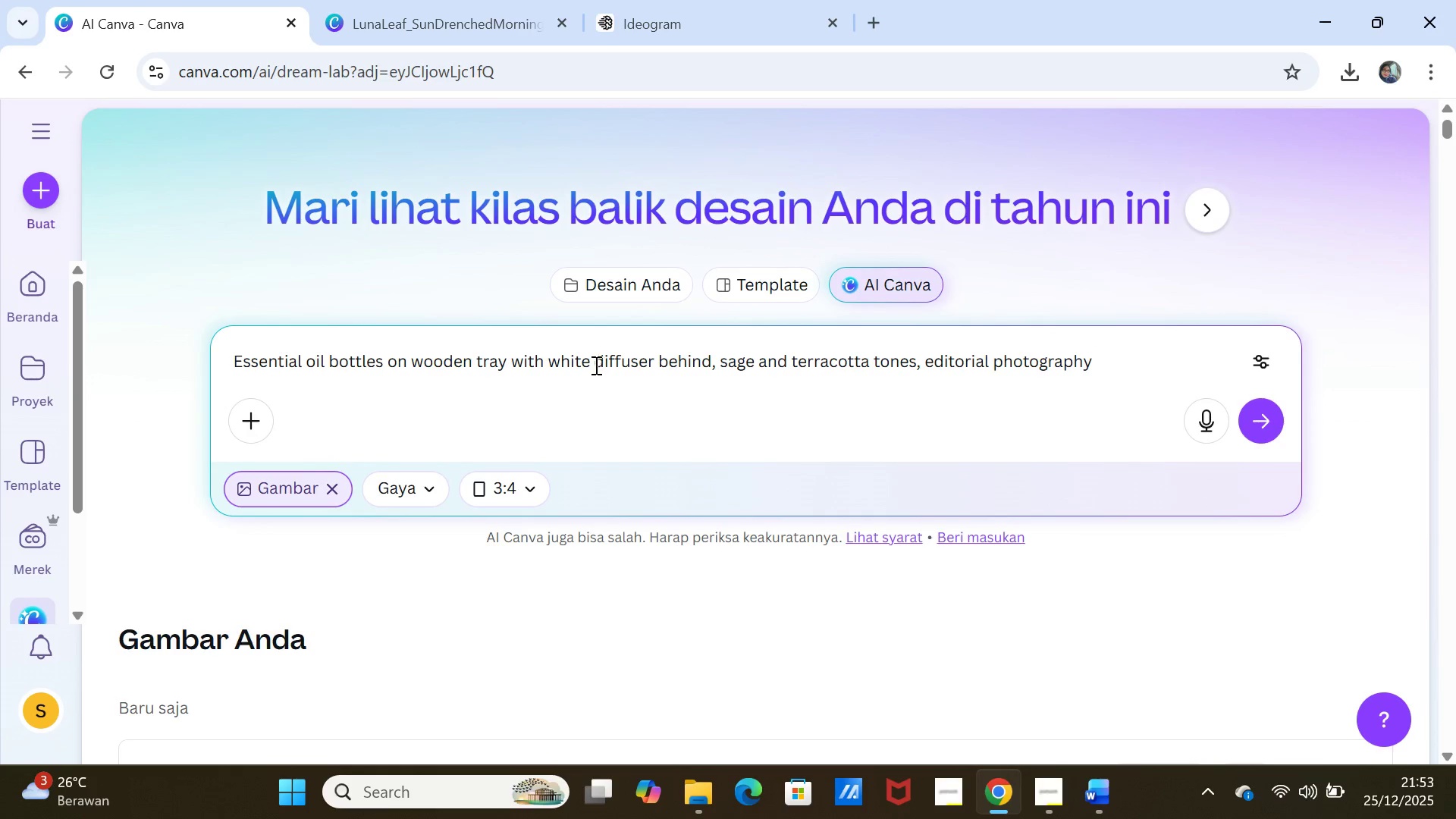 
left_click([593, 363])
 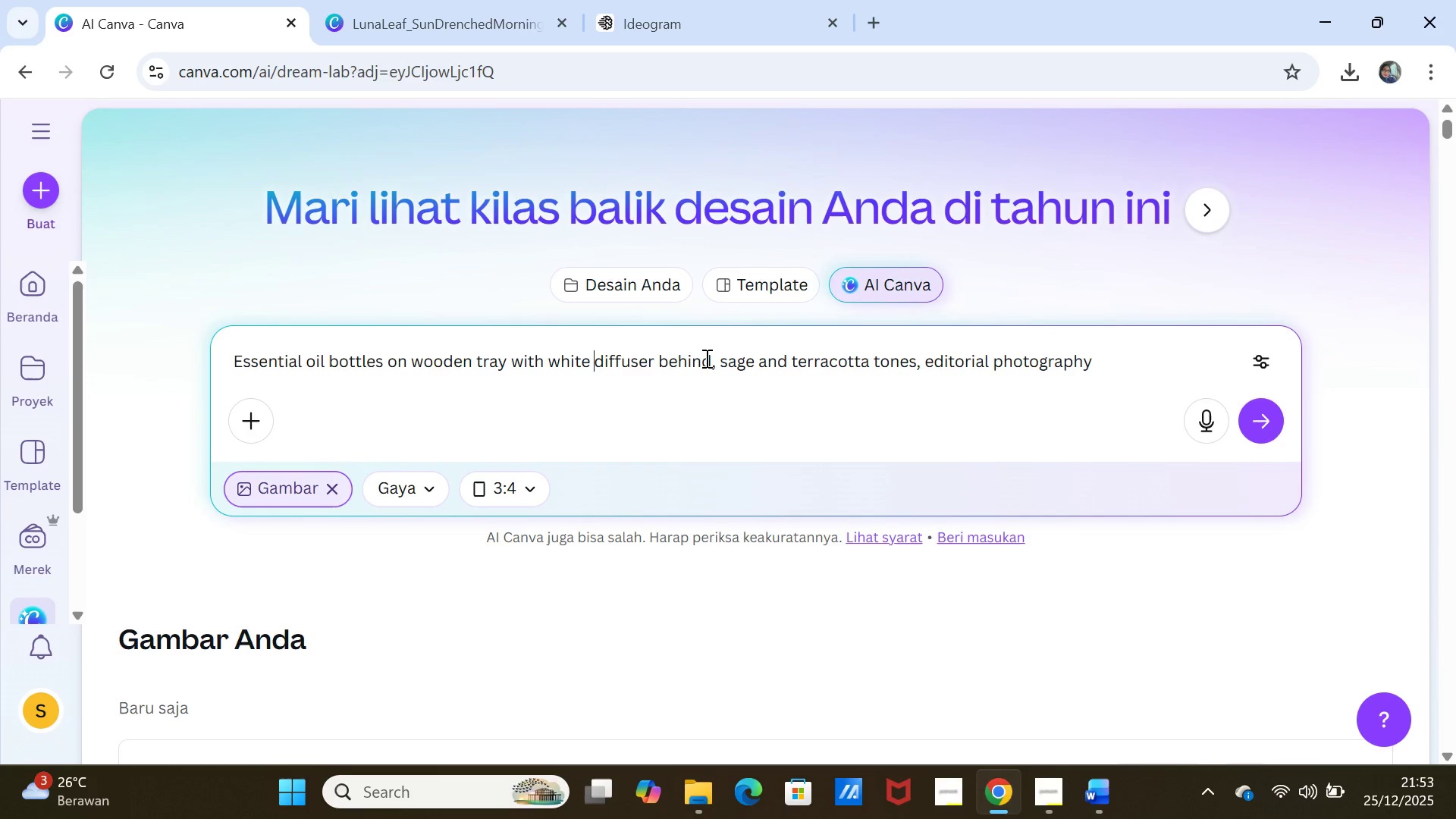 
type(oval )
 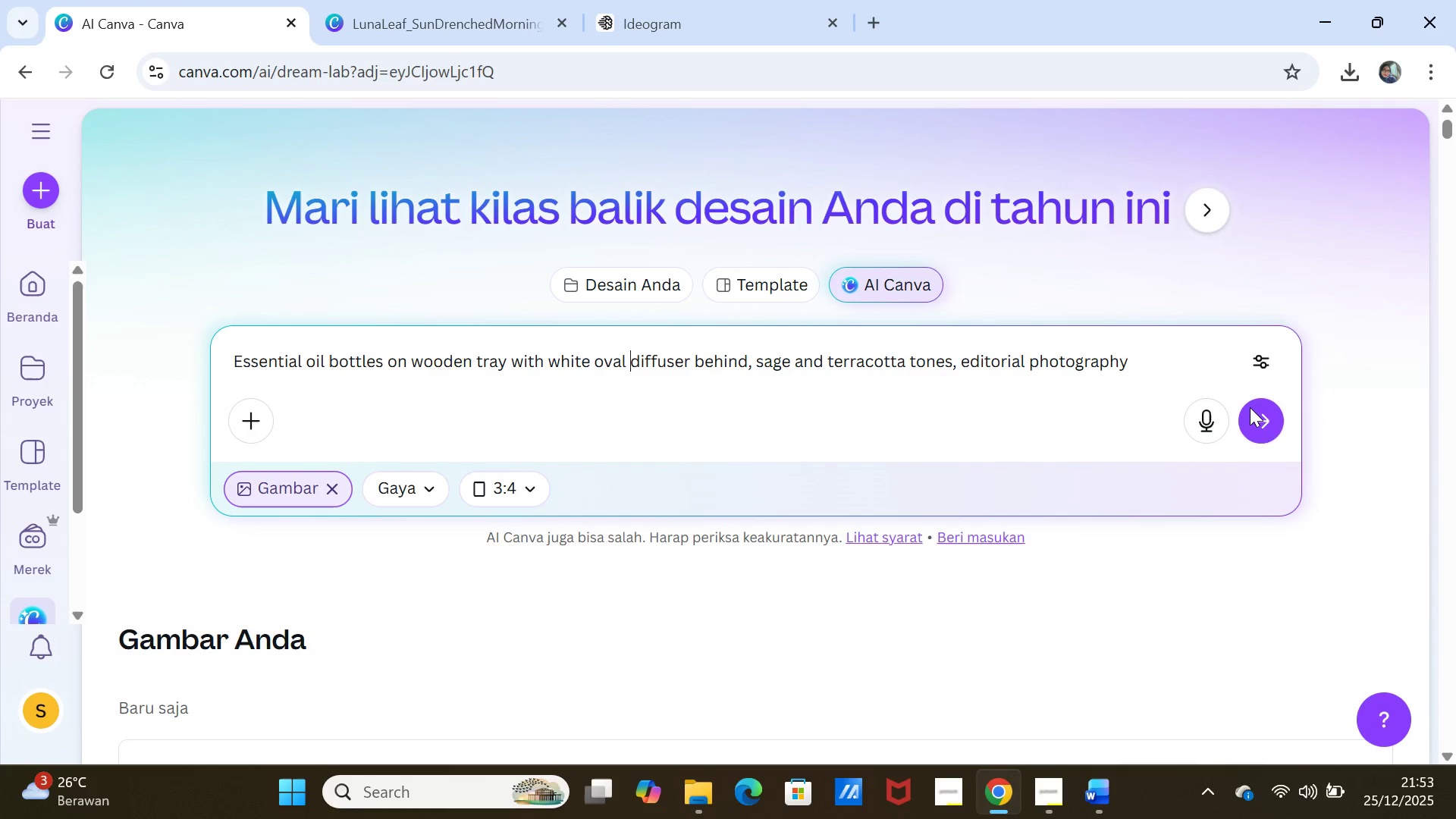 
left_click([1260, 420])
 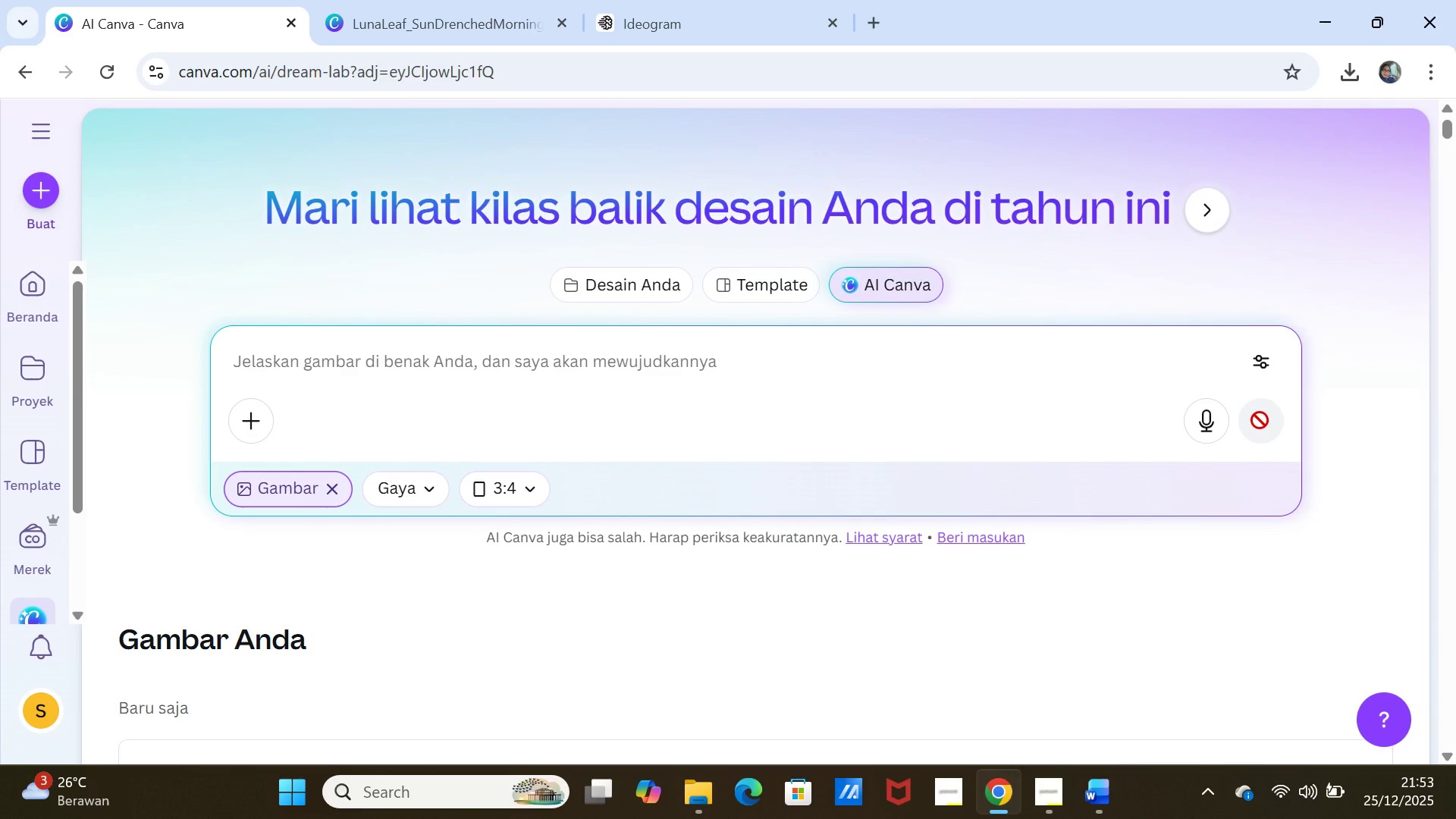 
scroll: coordinate [1246, 464], scroll_direction: down, amount: 5.0
 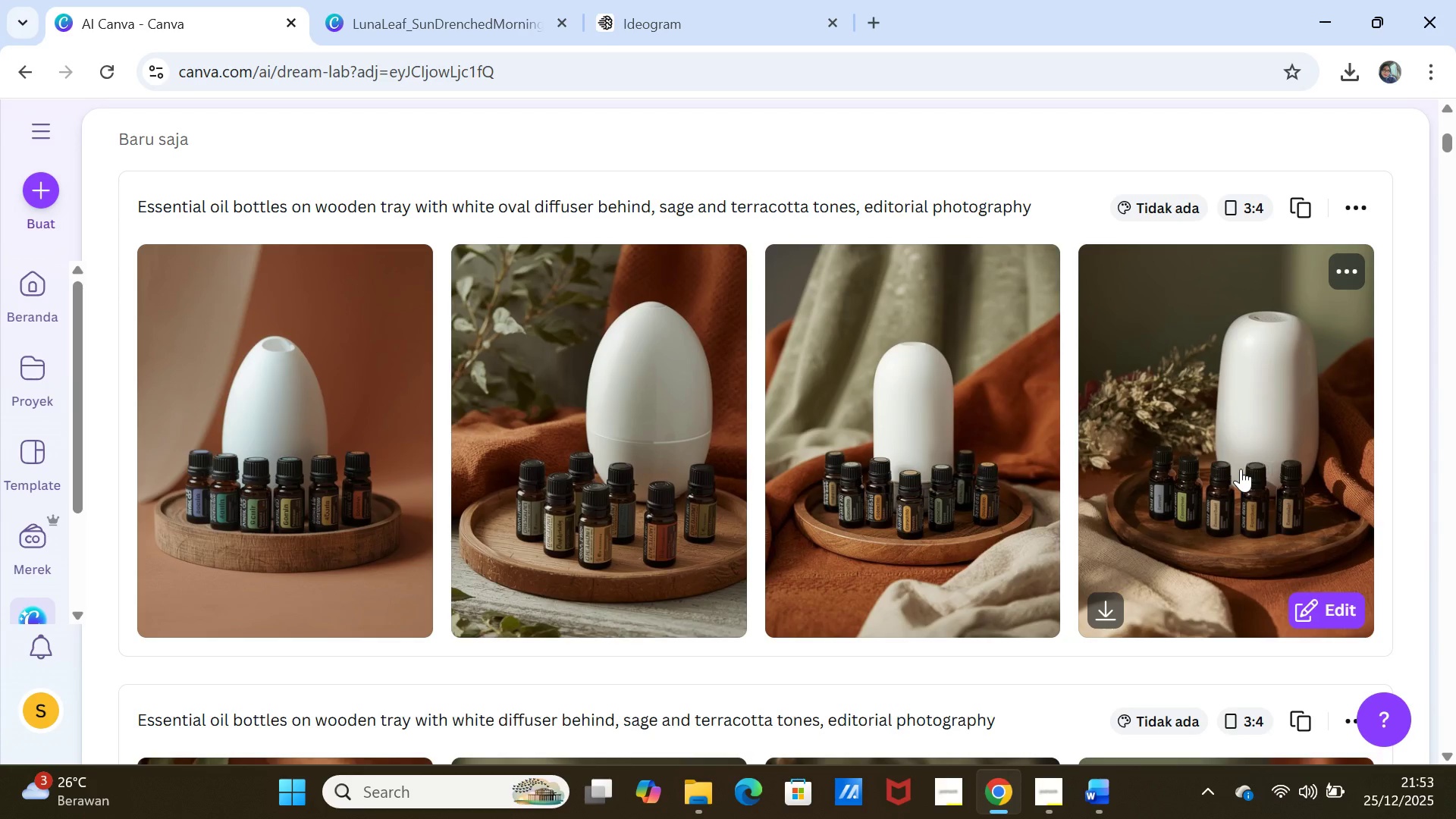 
wait(6.36)
 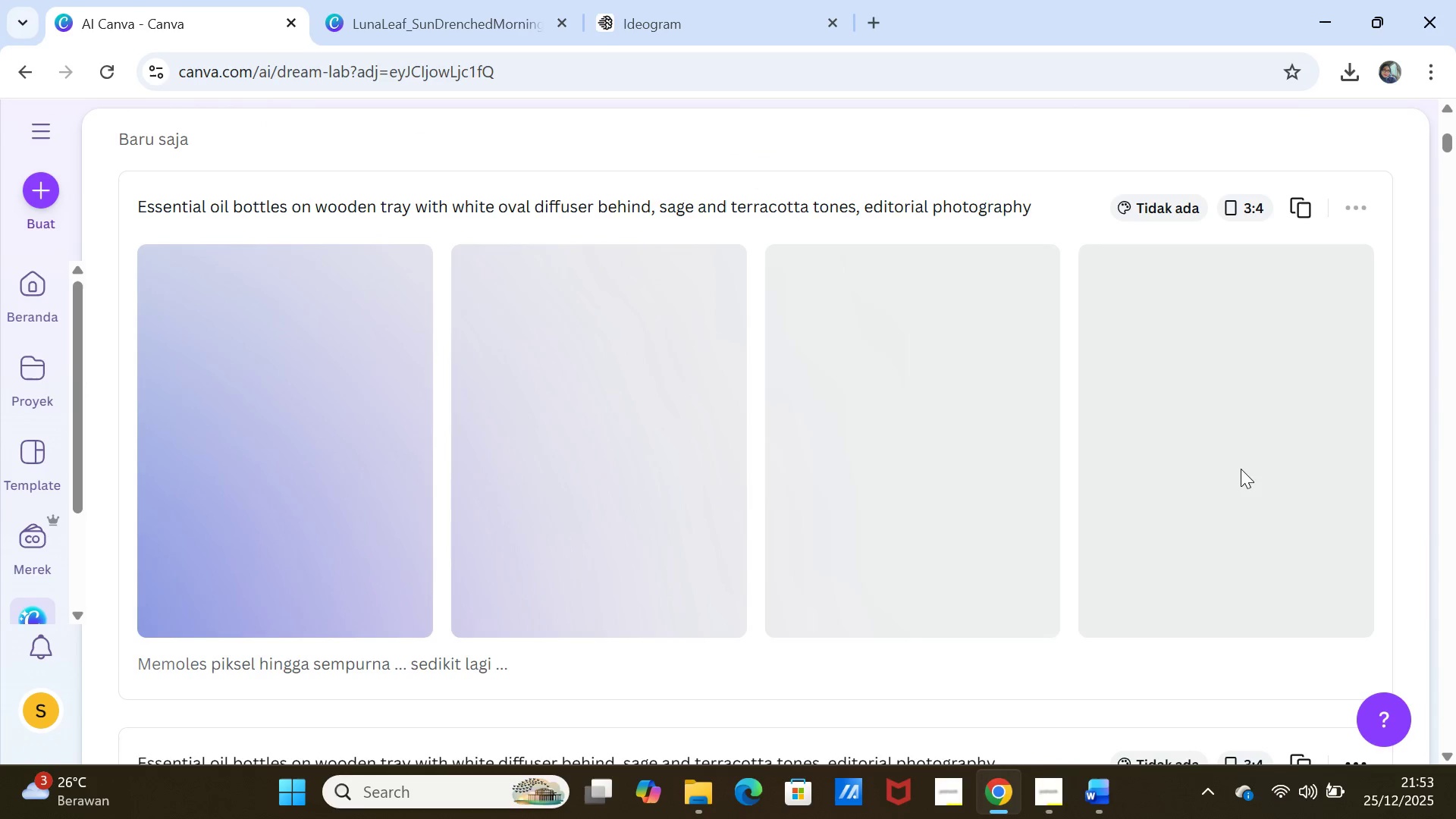 
scroll: coordinate [768, 498], scroll_direction: down, amount: 14.0
 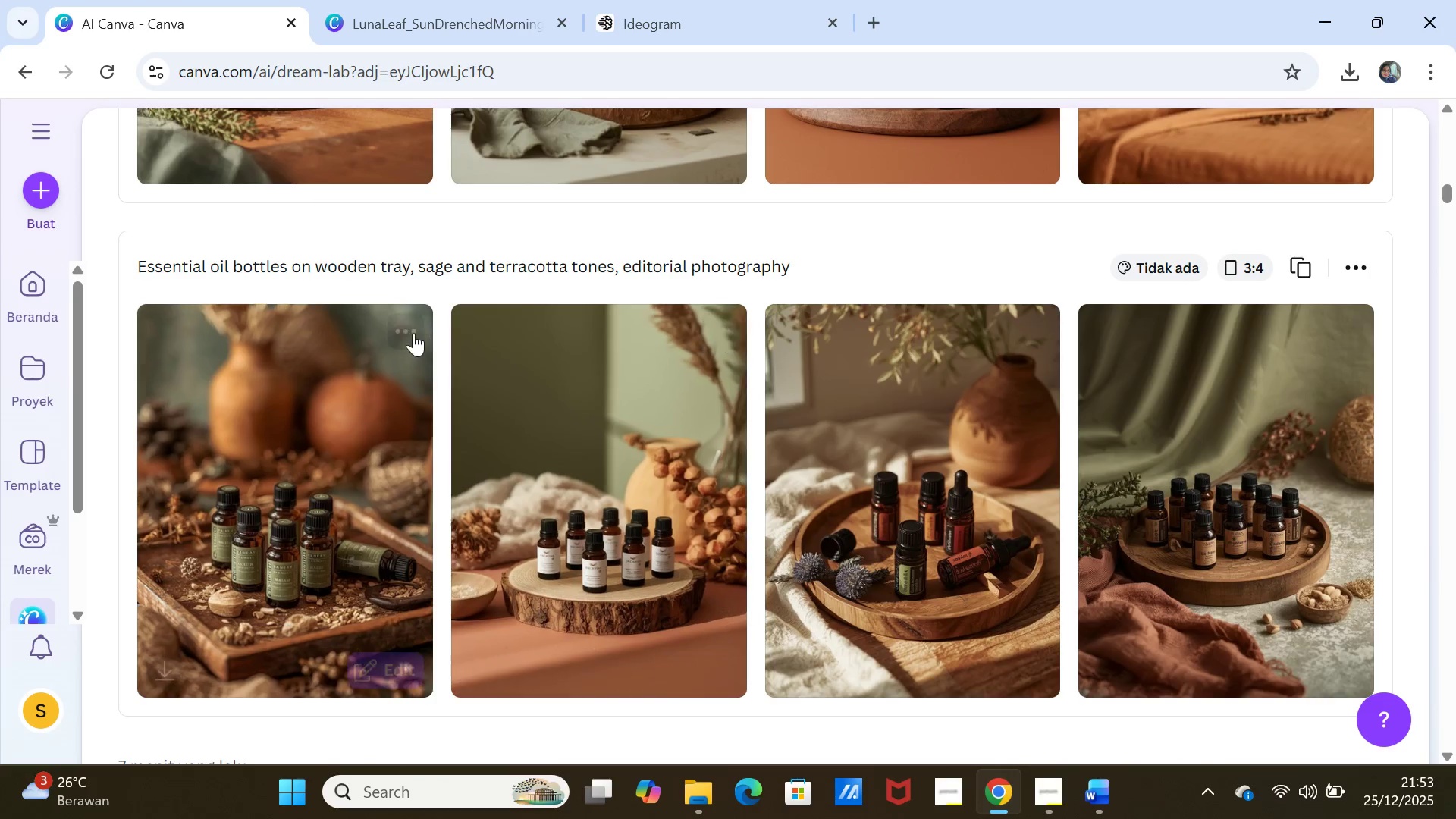 
left_click([409, 332])
 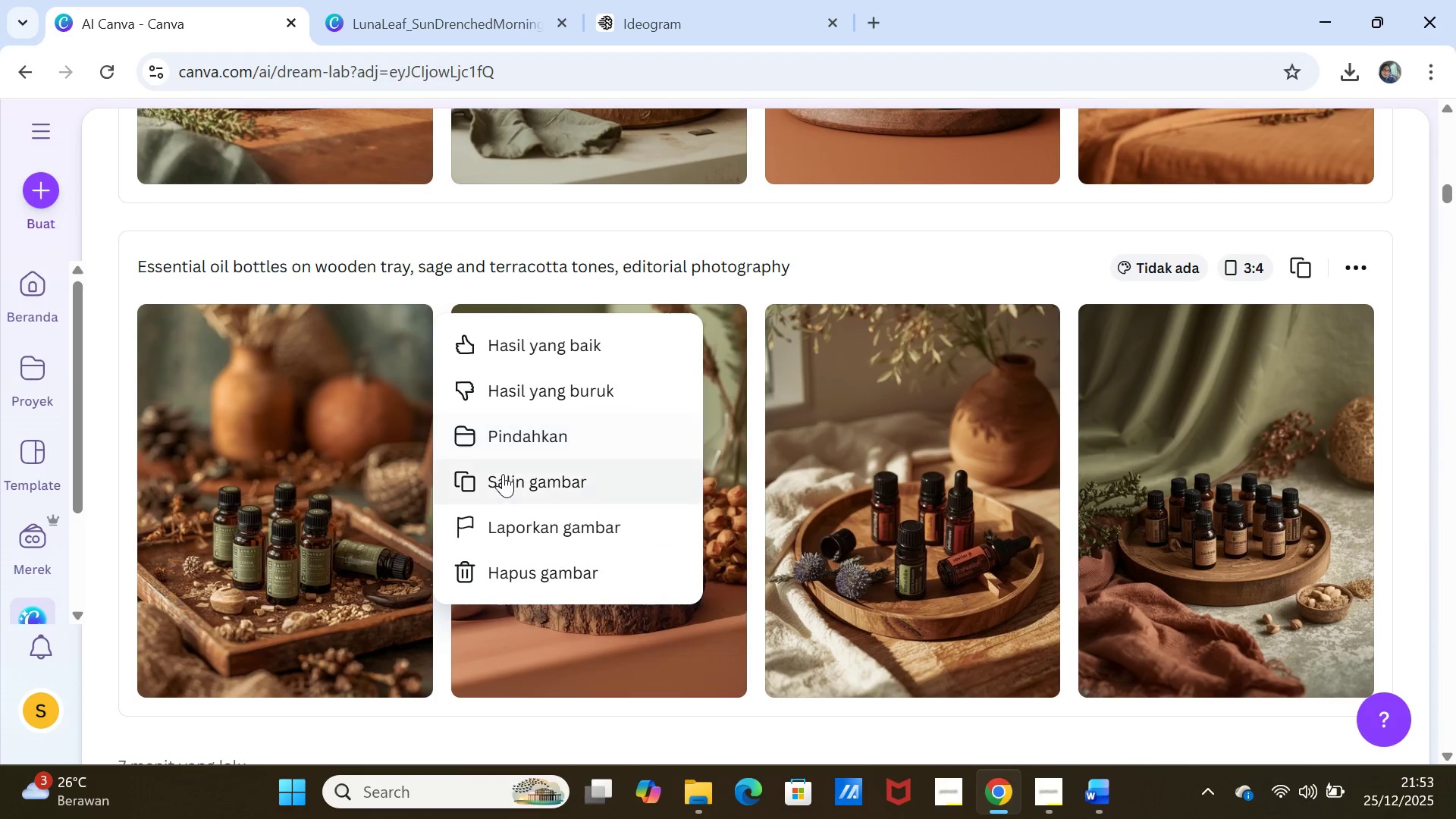 
left_click([504, 477])
 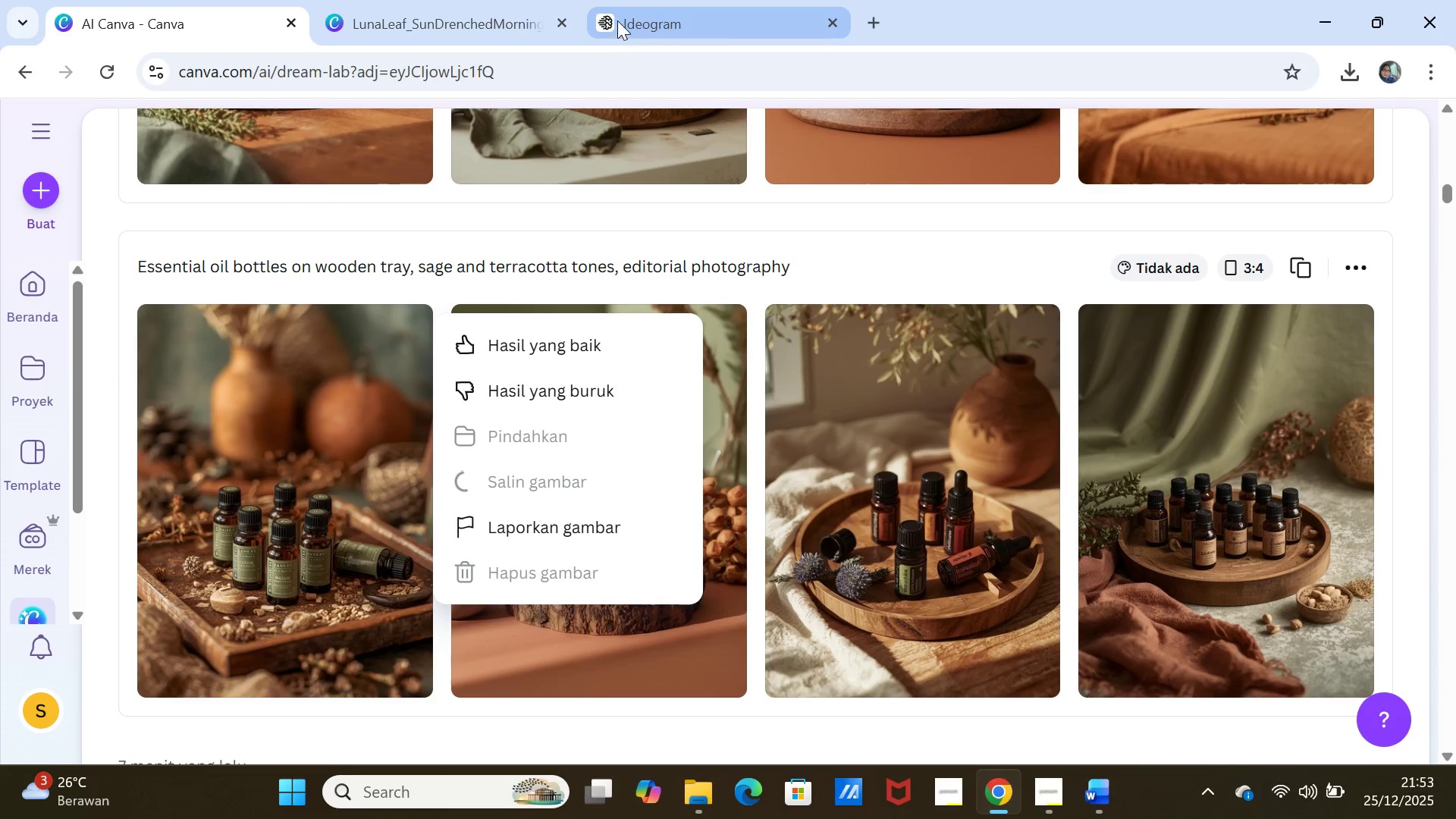 
left_click([441, 16])
 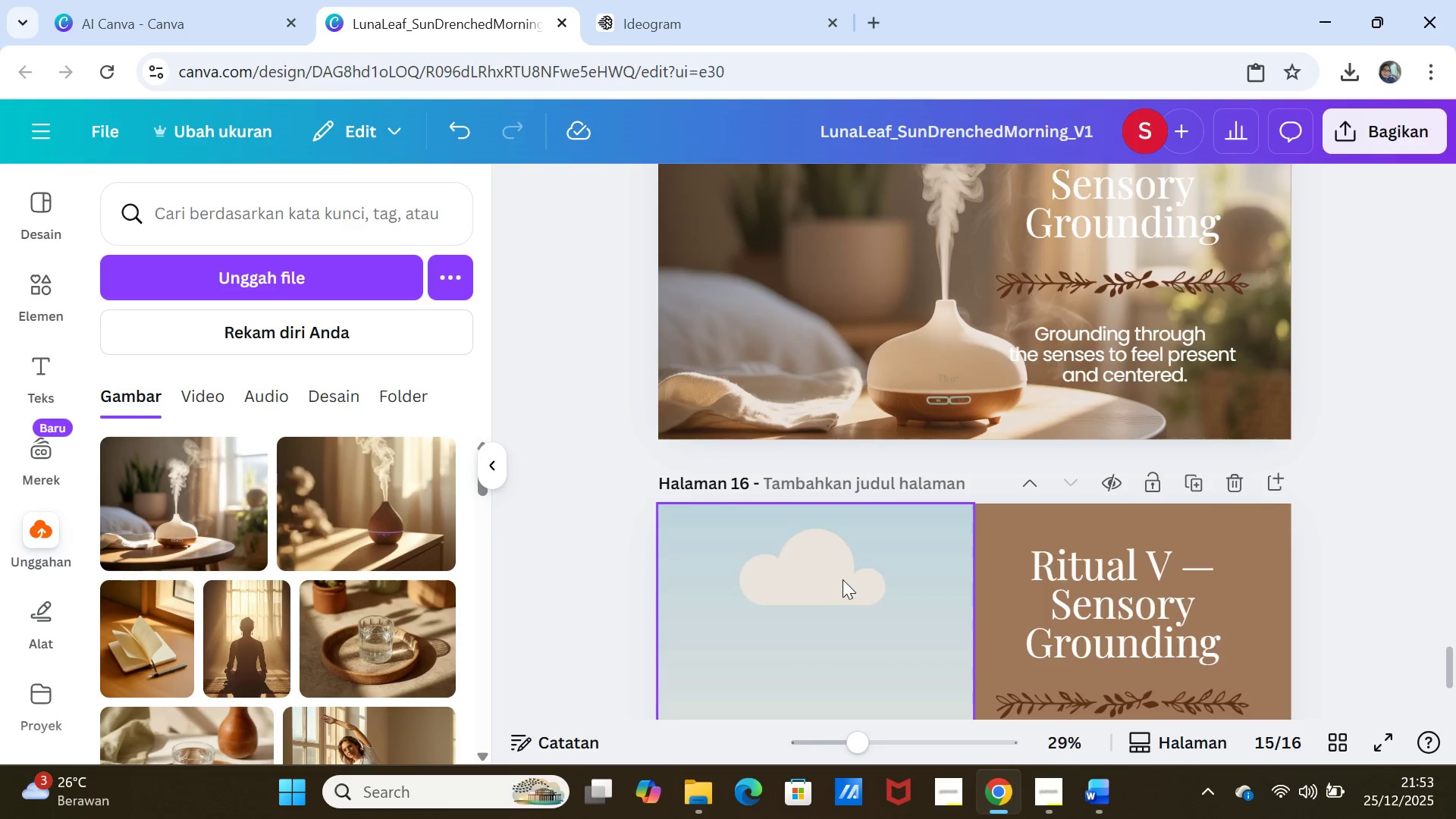 
scroll: coordinate [842, 579], scroll_direction: down, amount: 3.0
 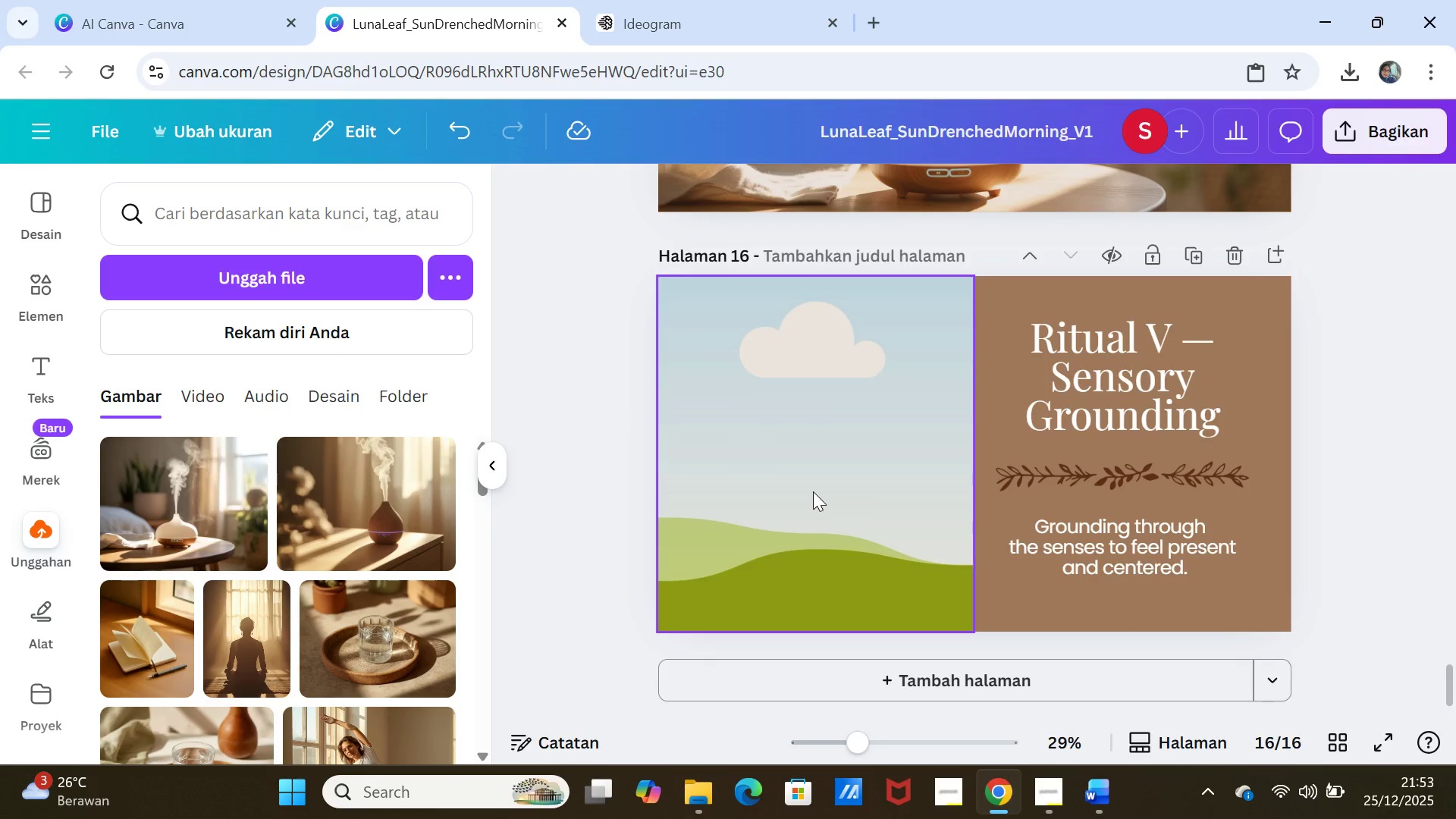 
right_click([813, 491])
 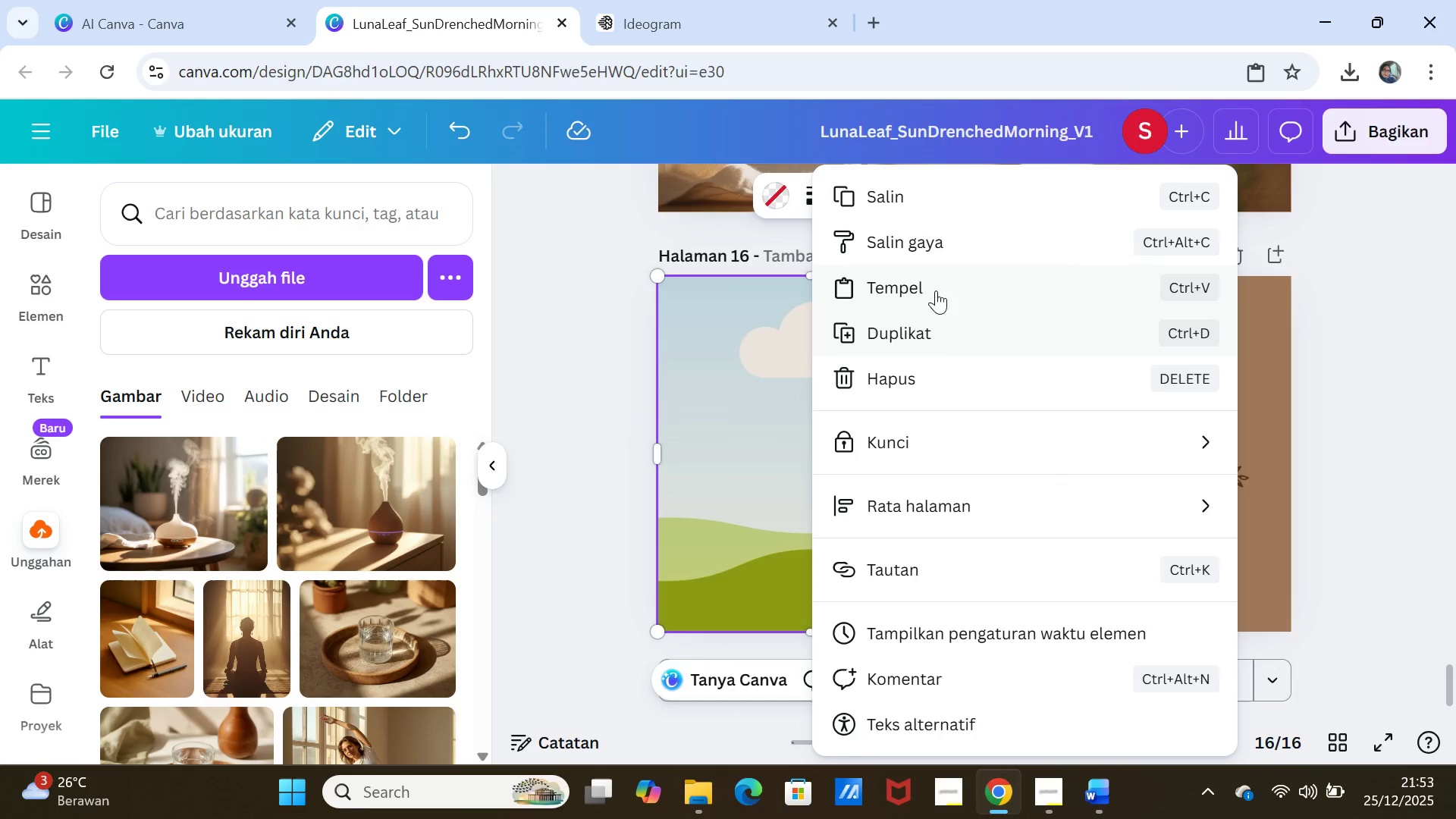 
left_click([938, 275])
 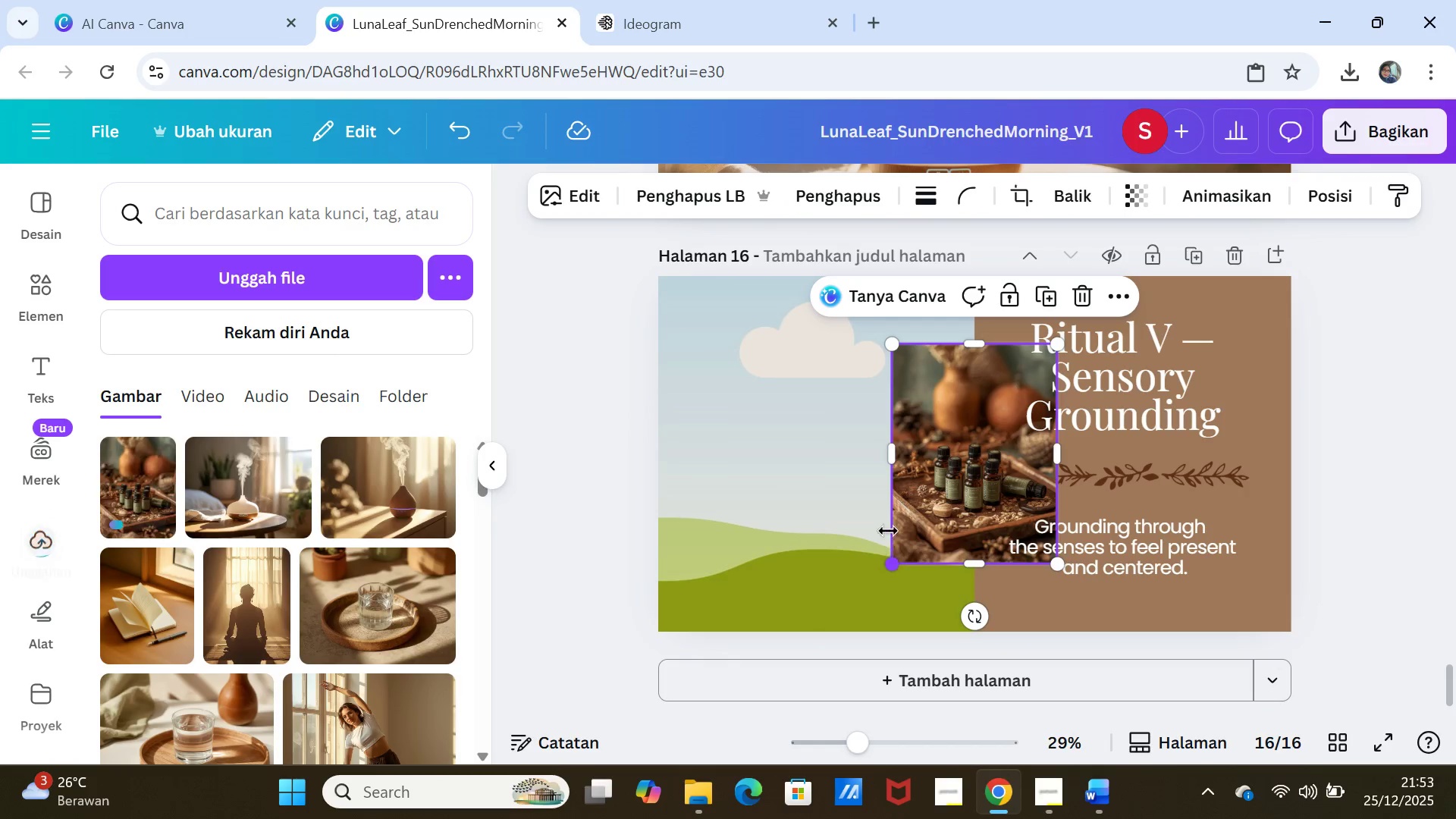 
left_click_drag(start_coordinate=[963, 461], to_coordinate=[931, 457])
 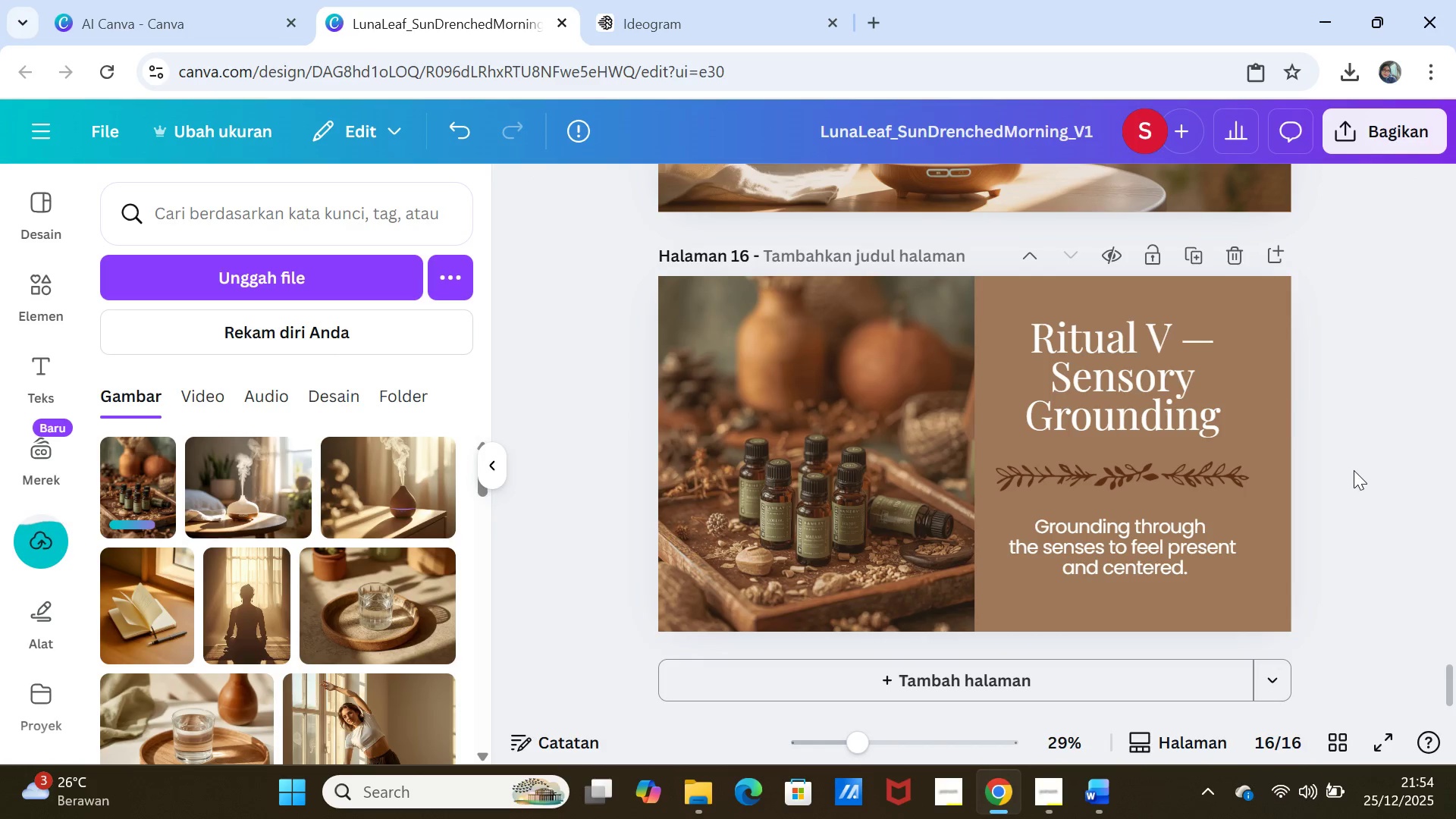 
left_click([1354, 471])
 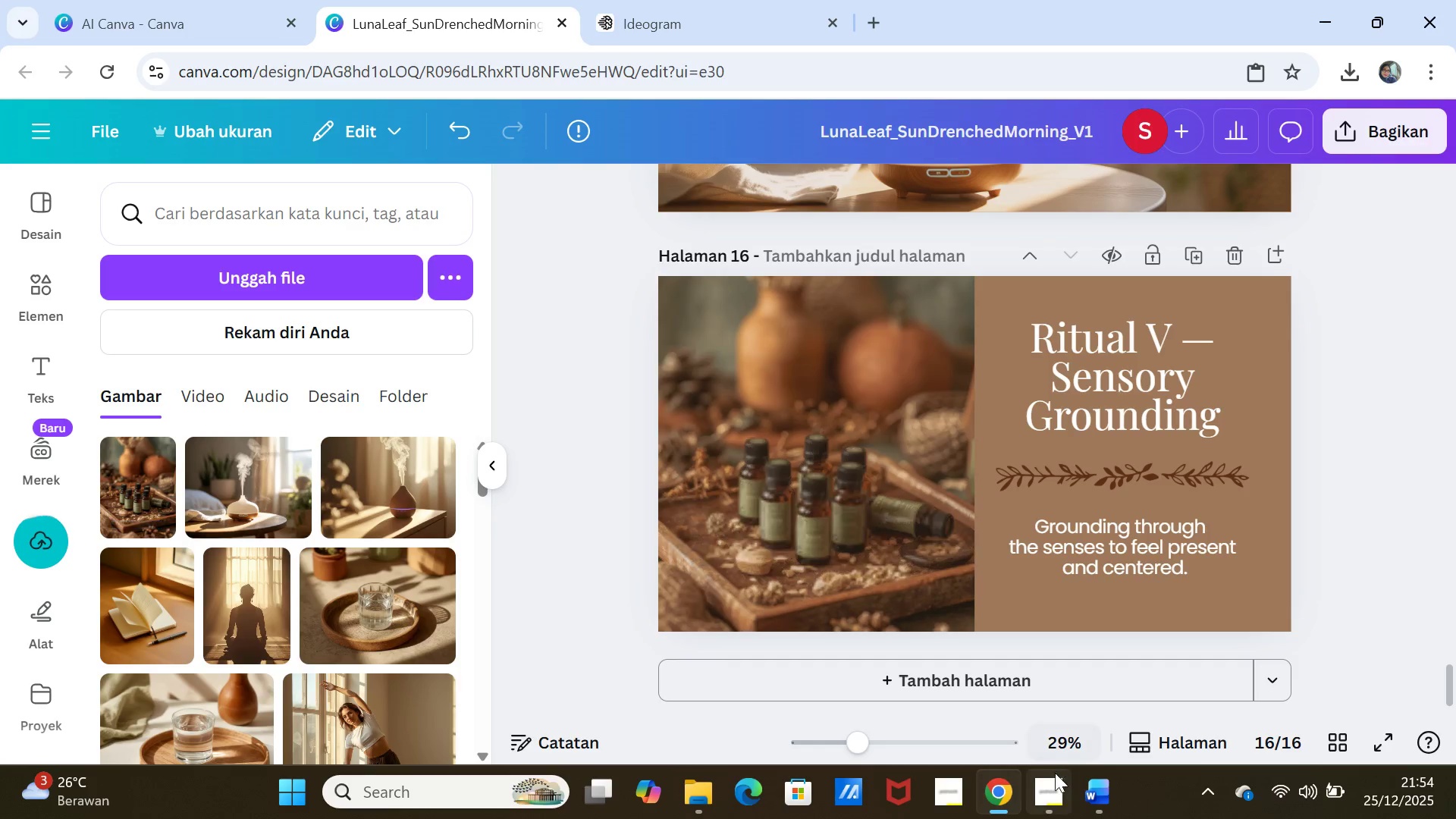 
left_click([1085, 801])
 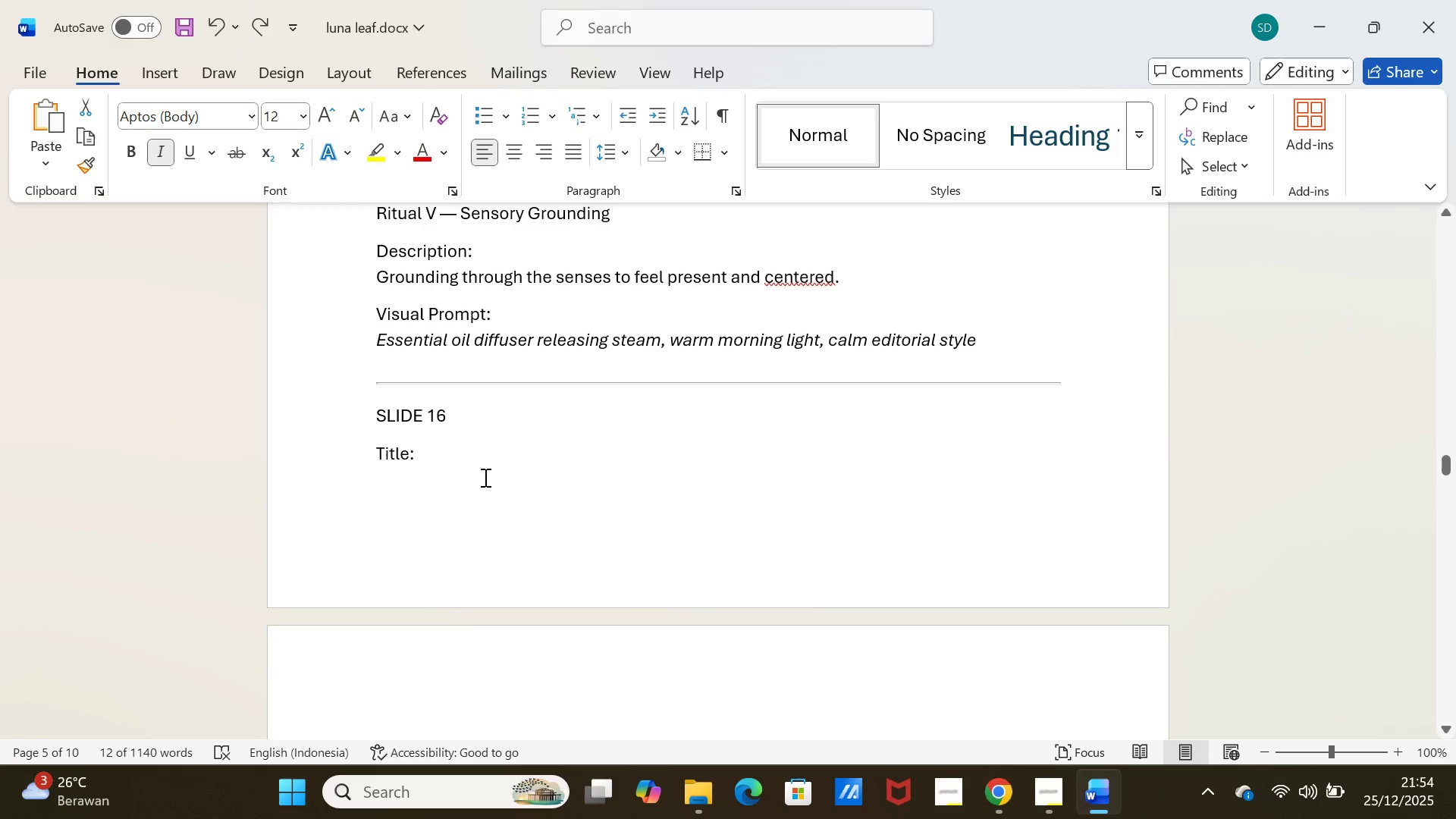 
scroll: coordinate [465, 507], scroll_direction: down, amount: 4.0
 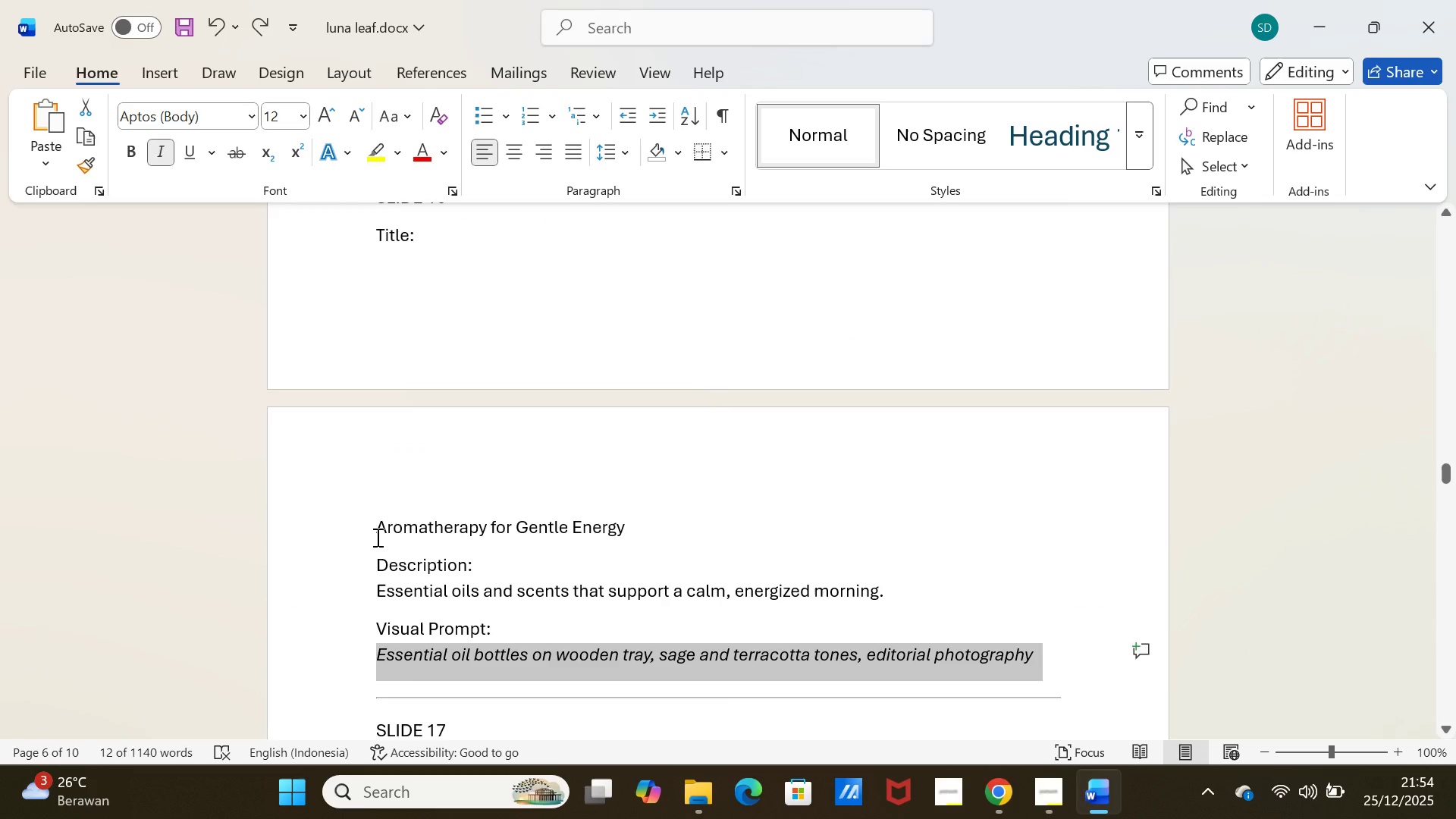 
left_click_drag(start_coordinate=[376, 537], to_coordinate=[614, 514])
 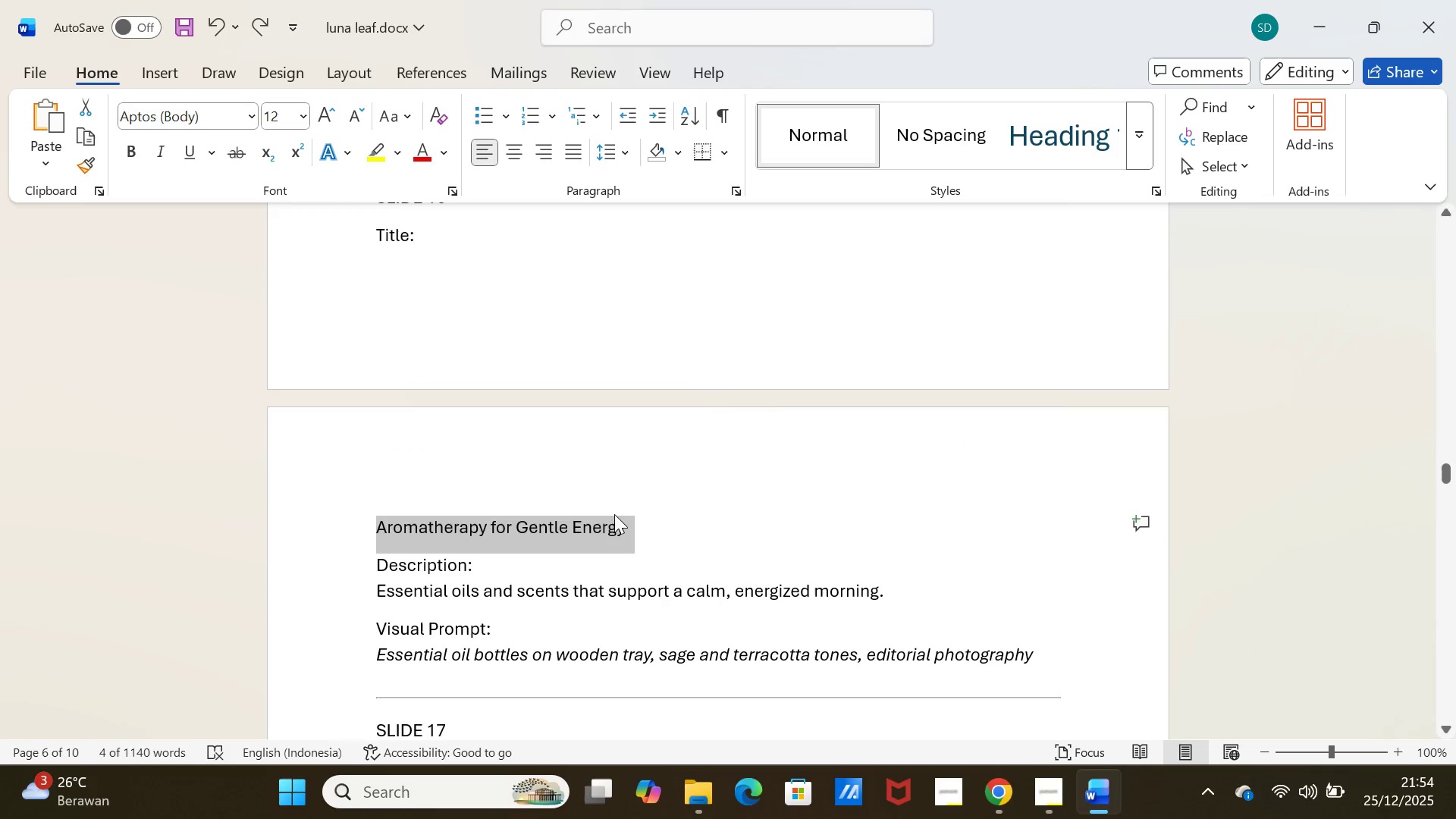 
key(Control+C)
 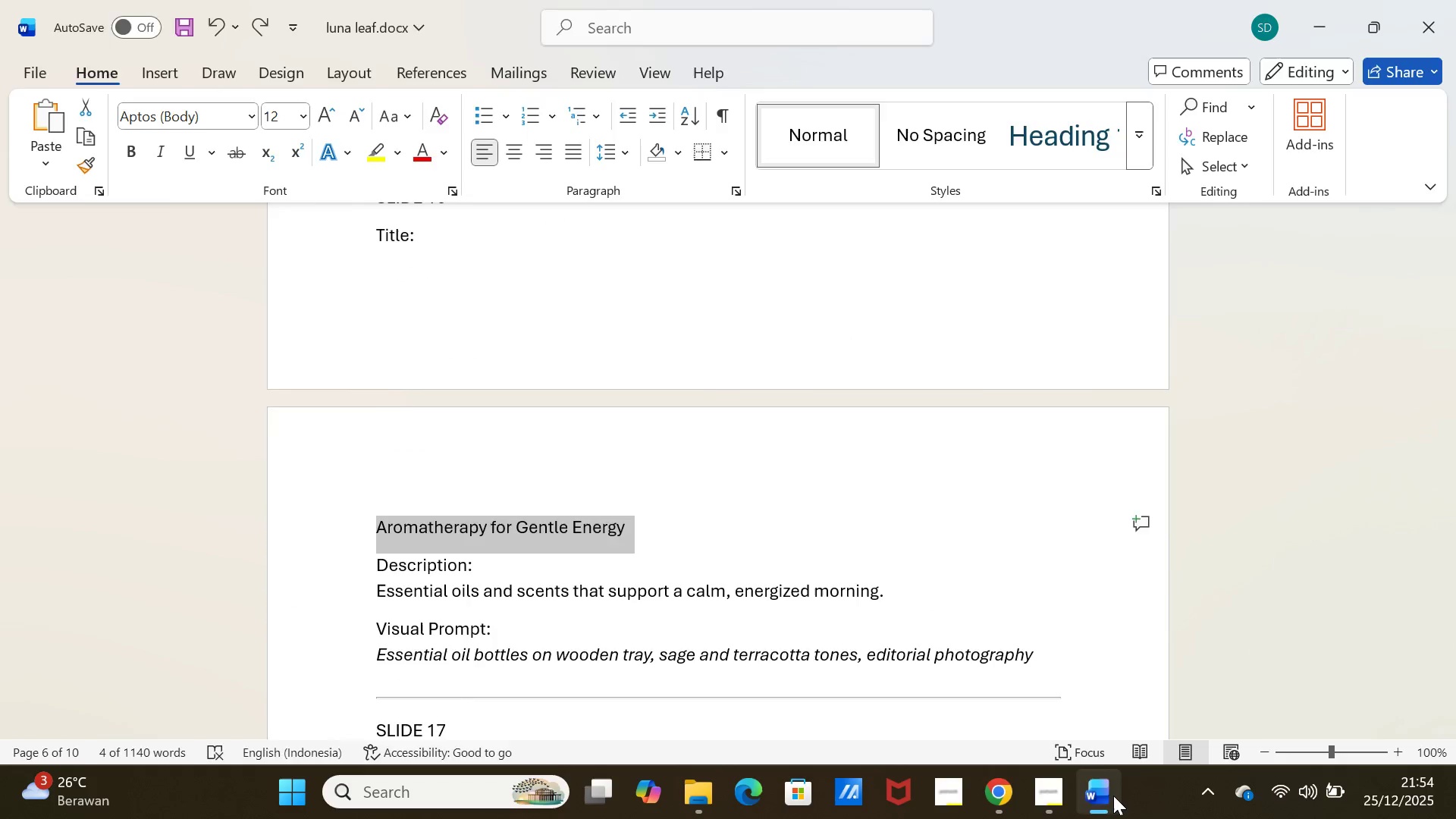 
left_click([1113, 795])
 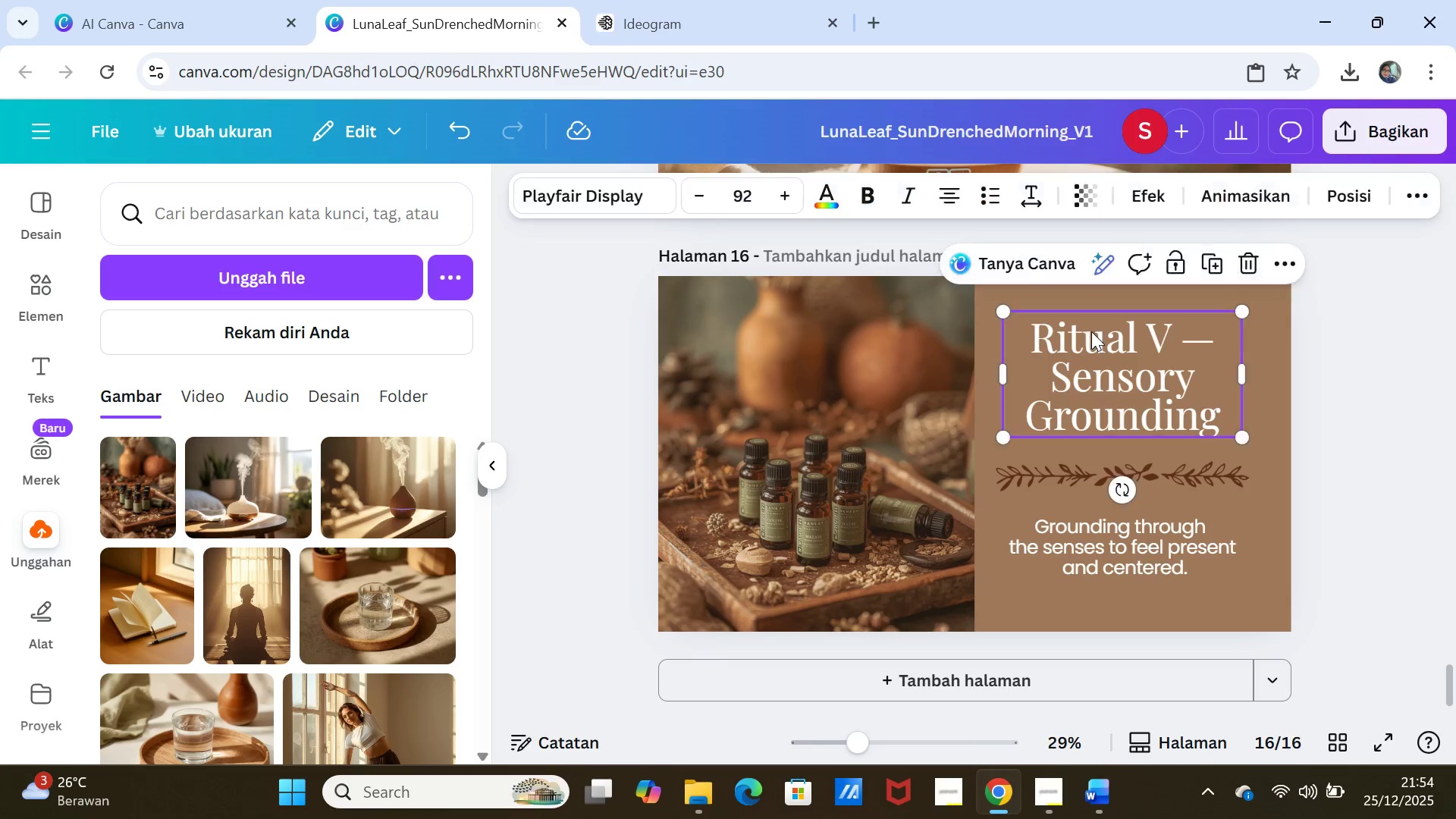 
double_click([1091, 331])
 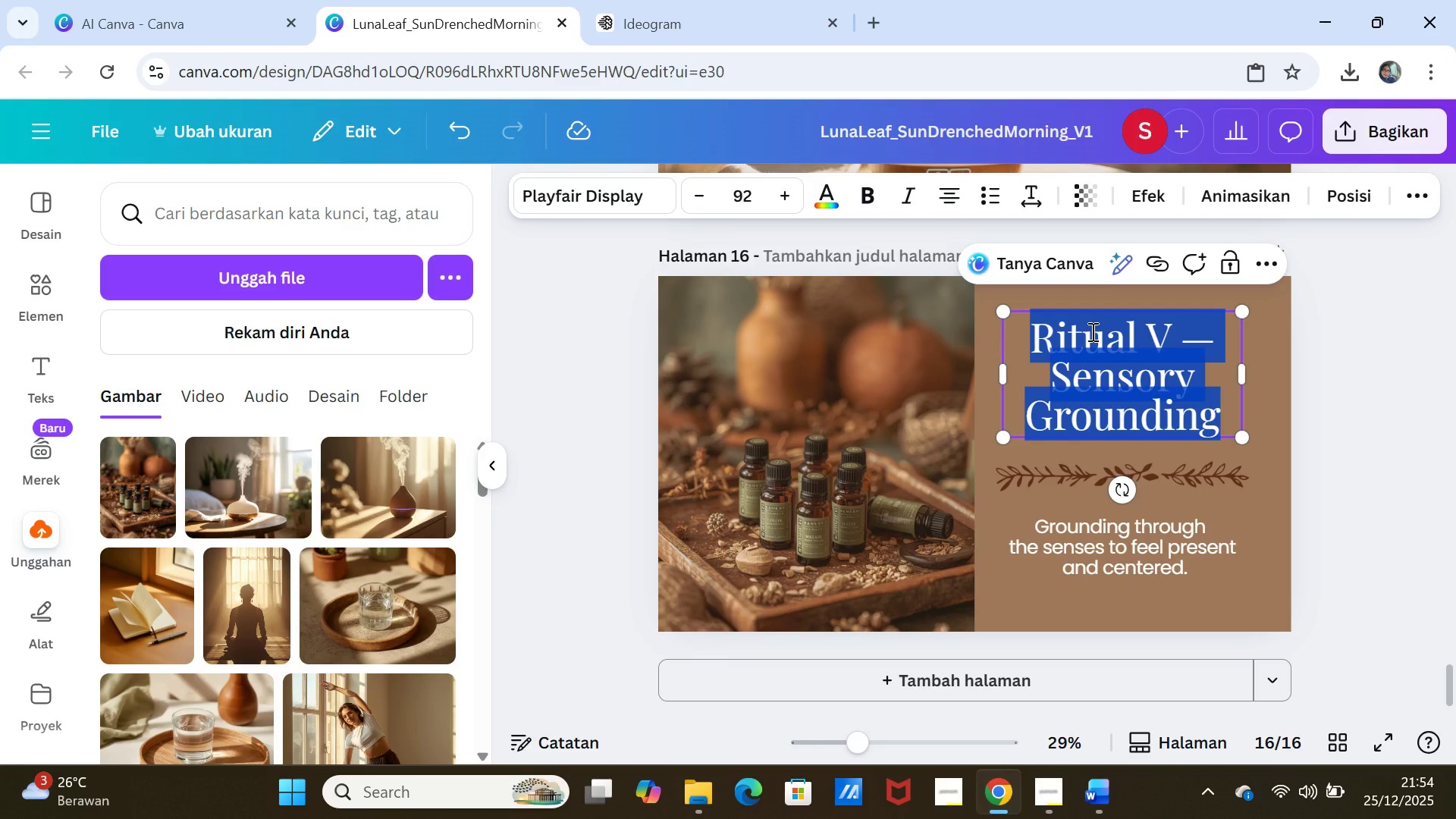 
key(Control+V)
 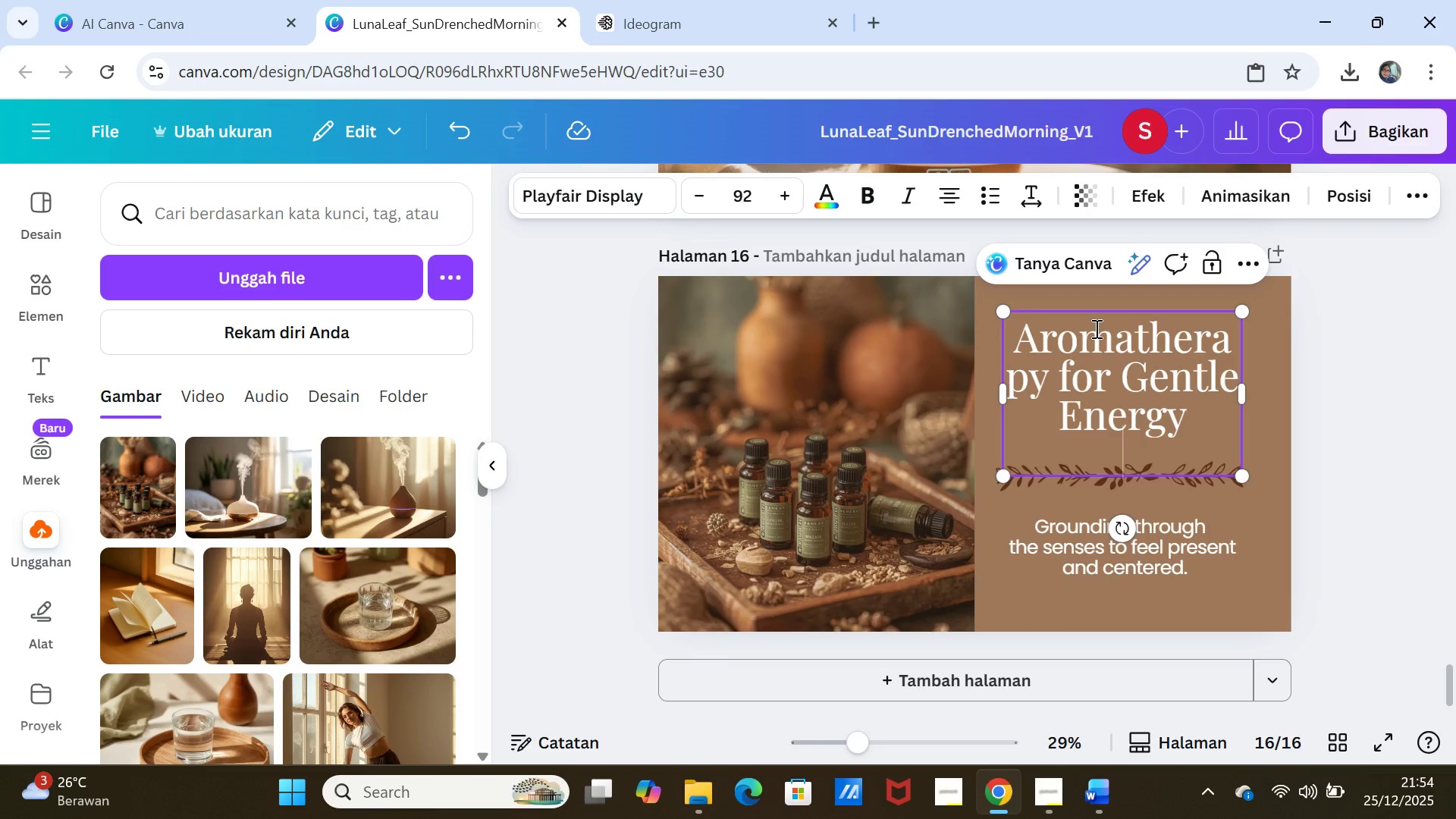 
key(Backspace)
 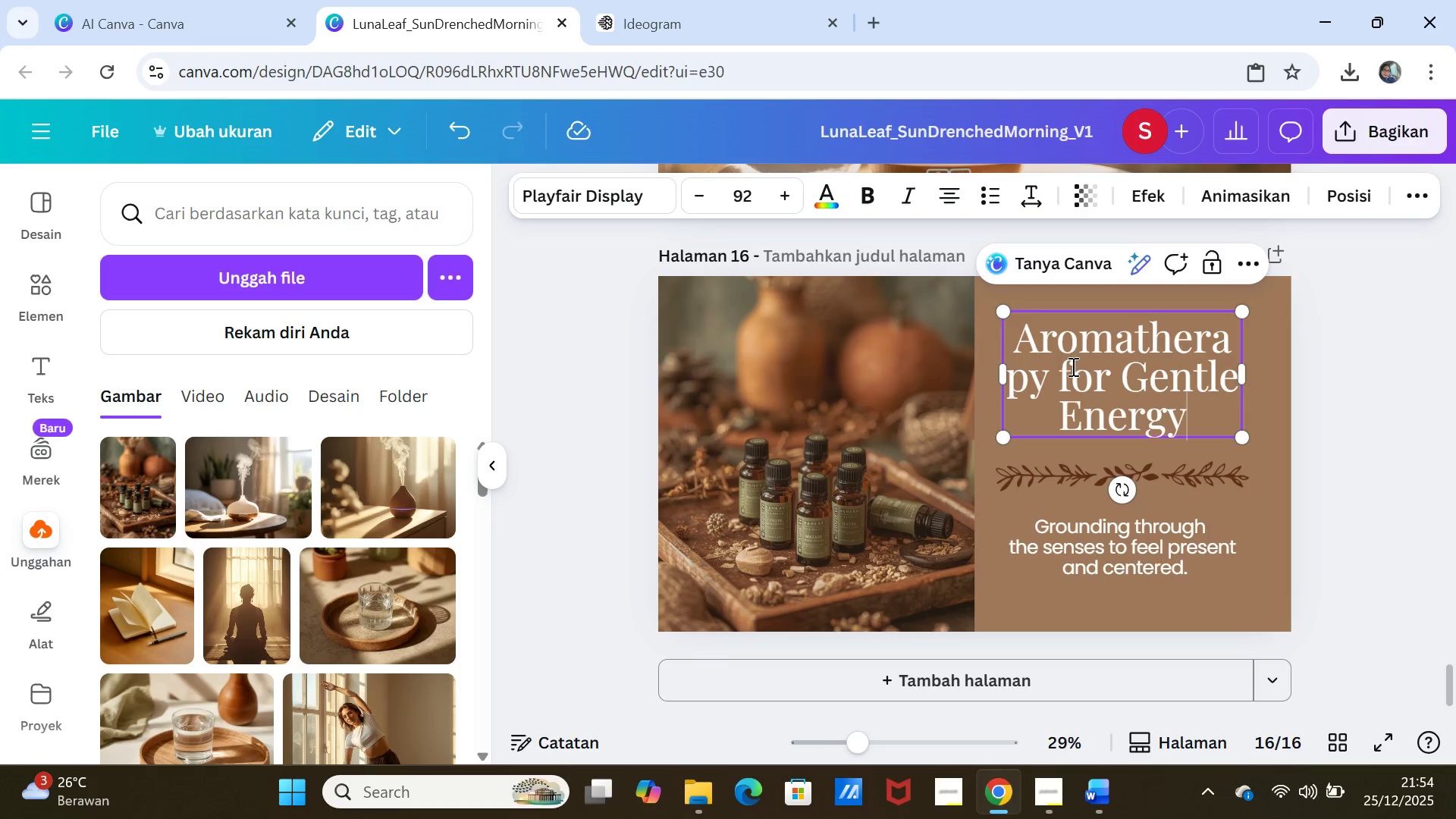 
left_click([1059, 374])
 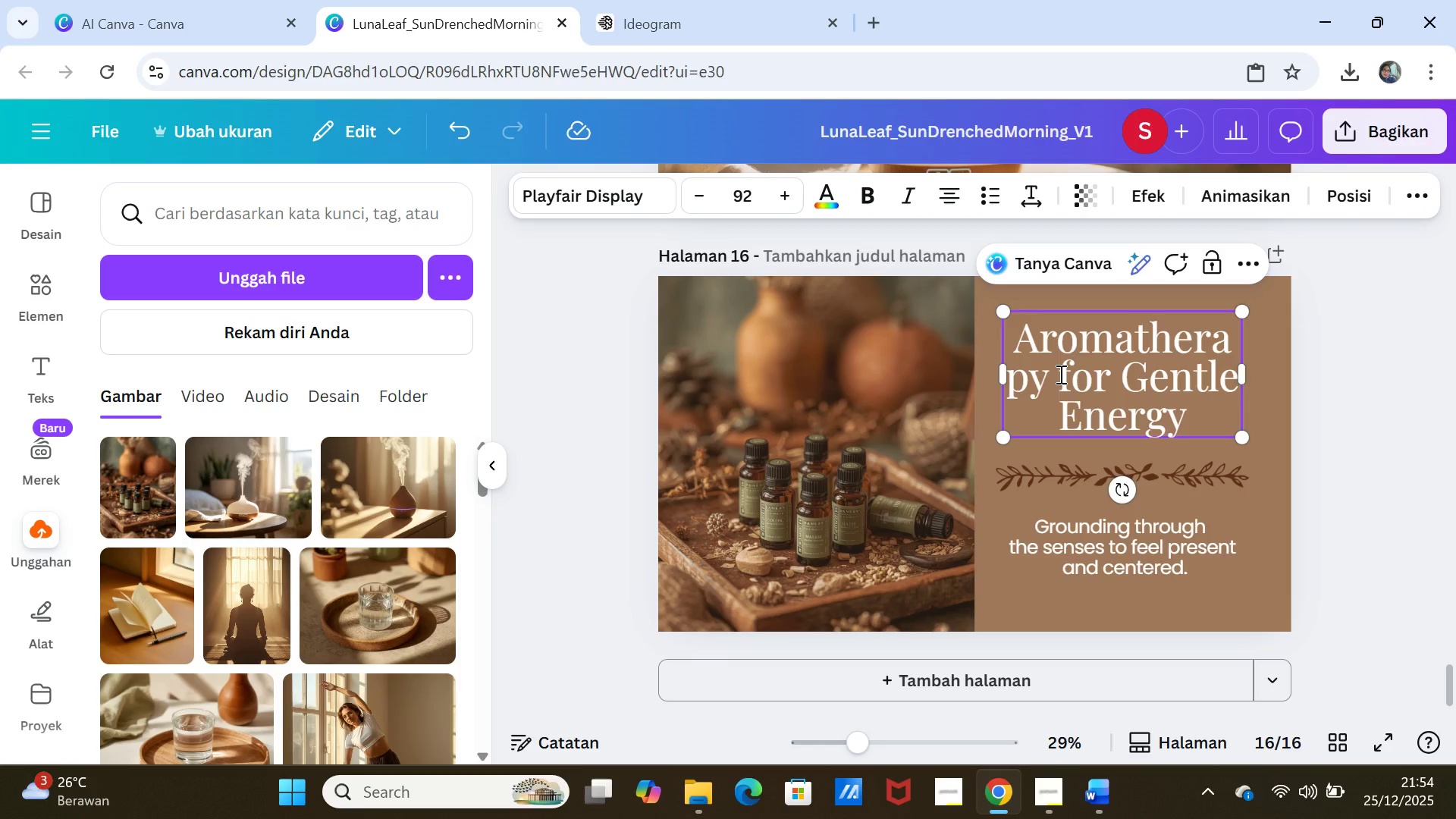 
key(Enter)
 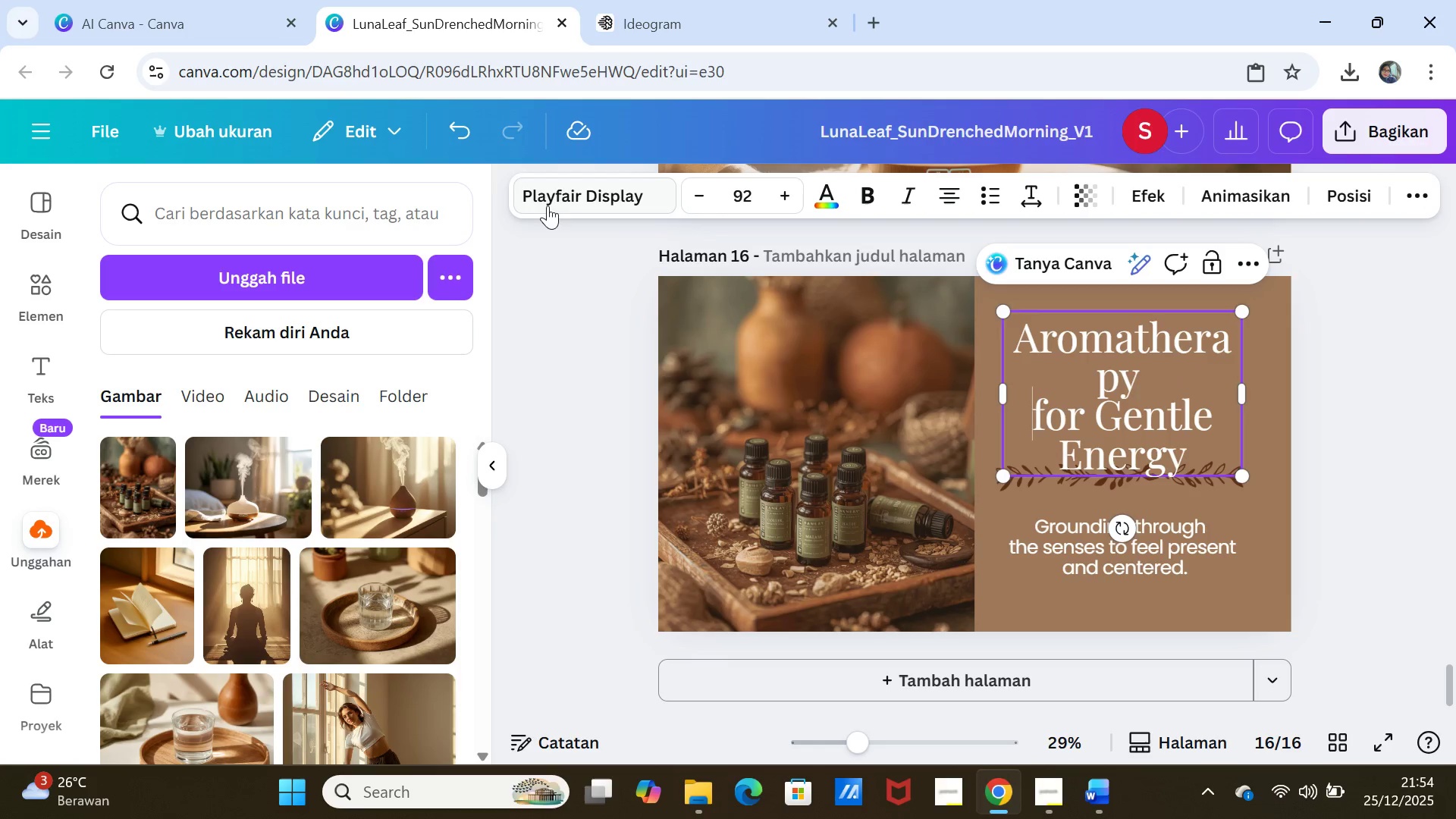 
left_click([444, 124])
 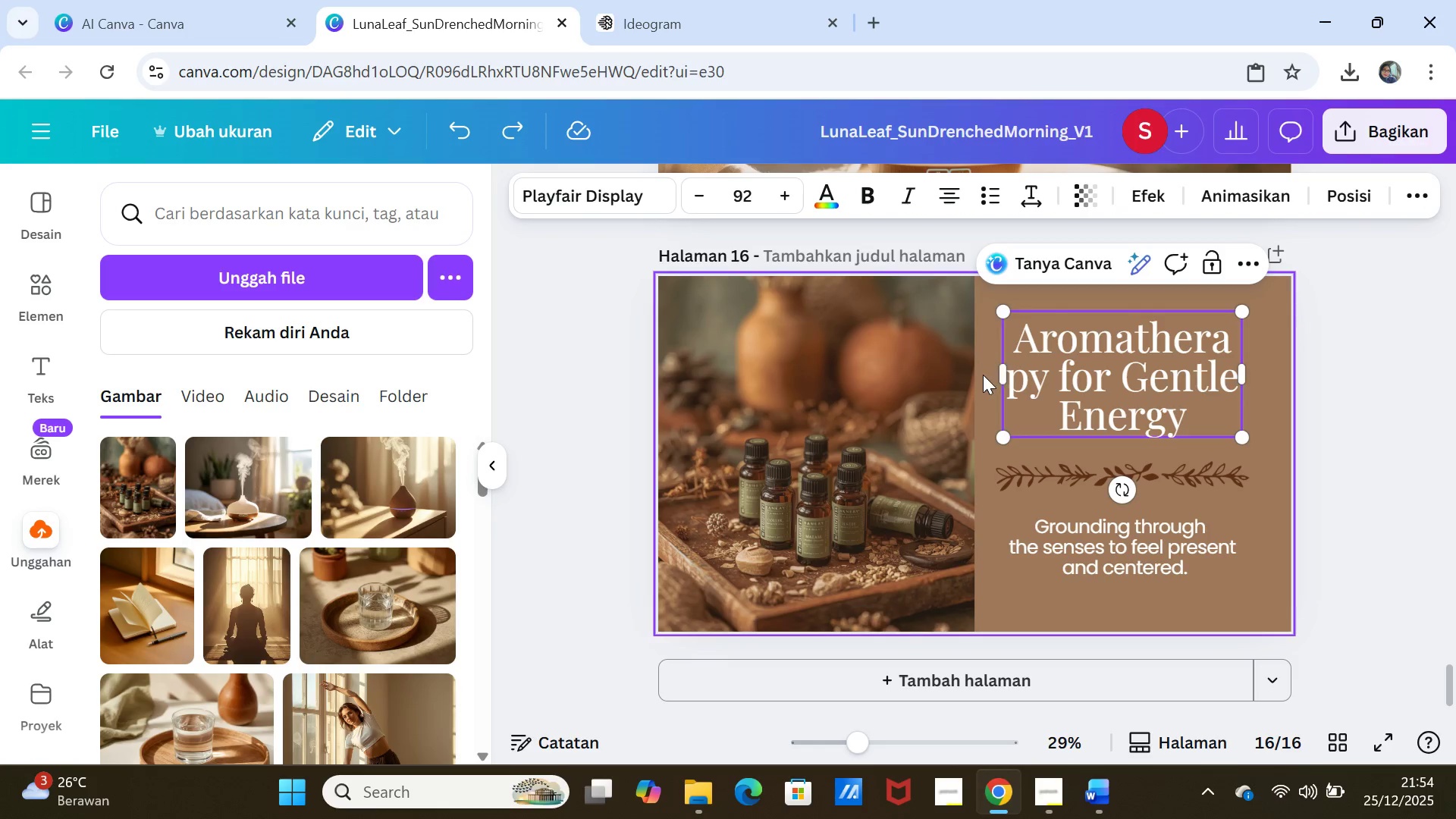 
left_click_drag(start_coordinate=[1001, 375], to_coordinate=[977, 376])
 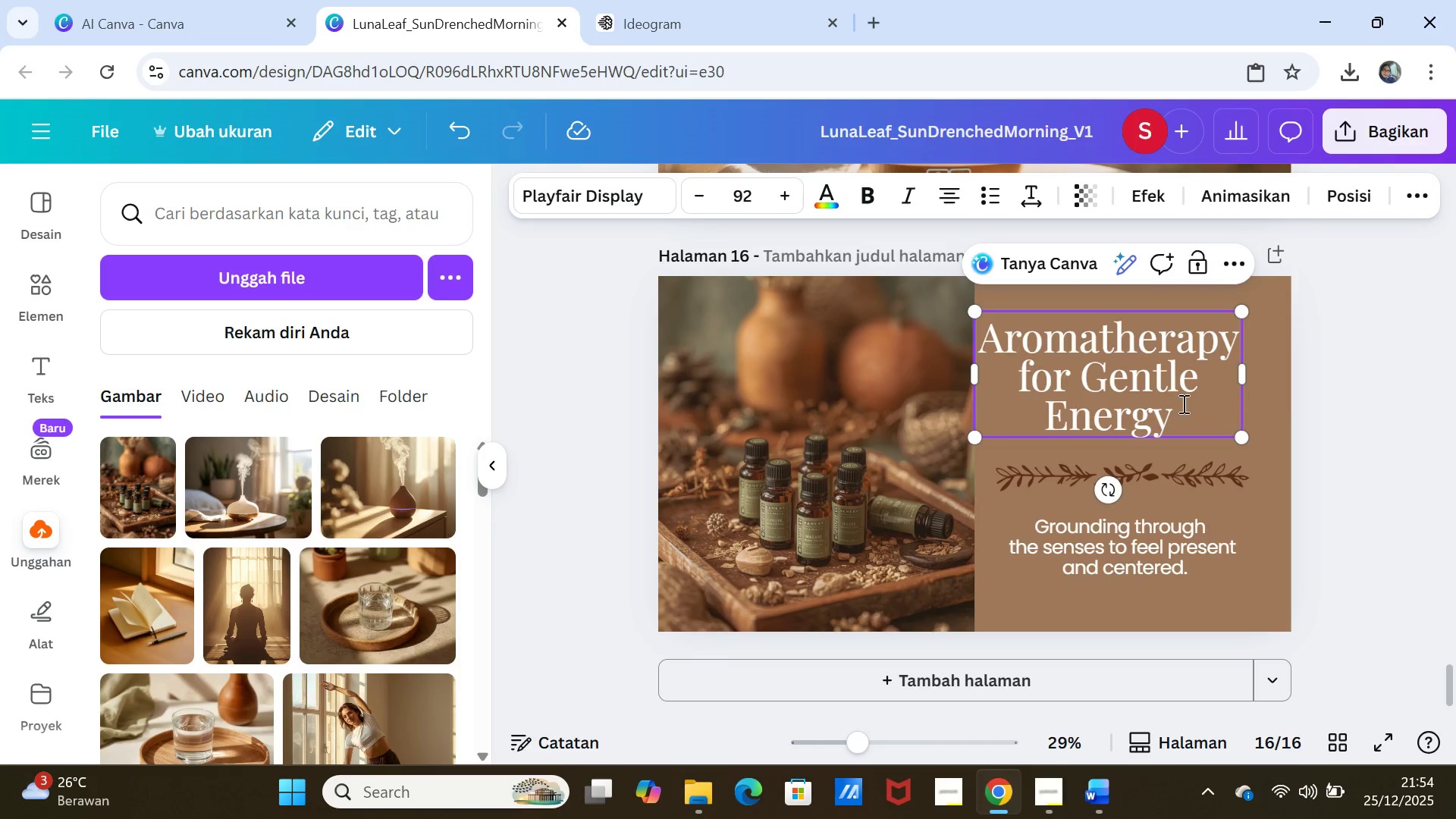 
left_click([1335, 407])
 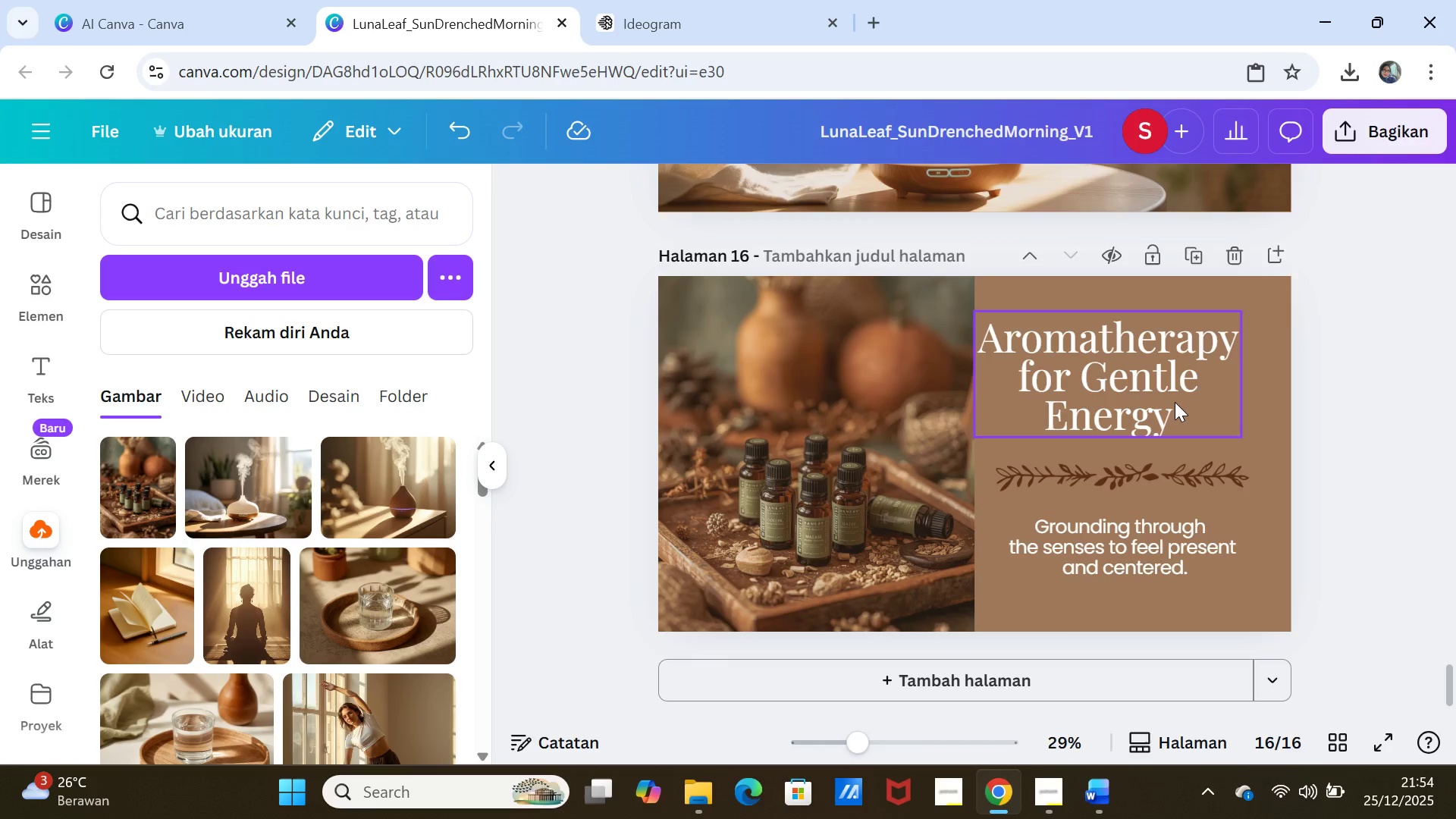 
left_click_drag(start_coordinate=[1175, 402], to_coordinate=[1186, 402])
 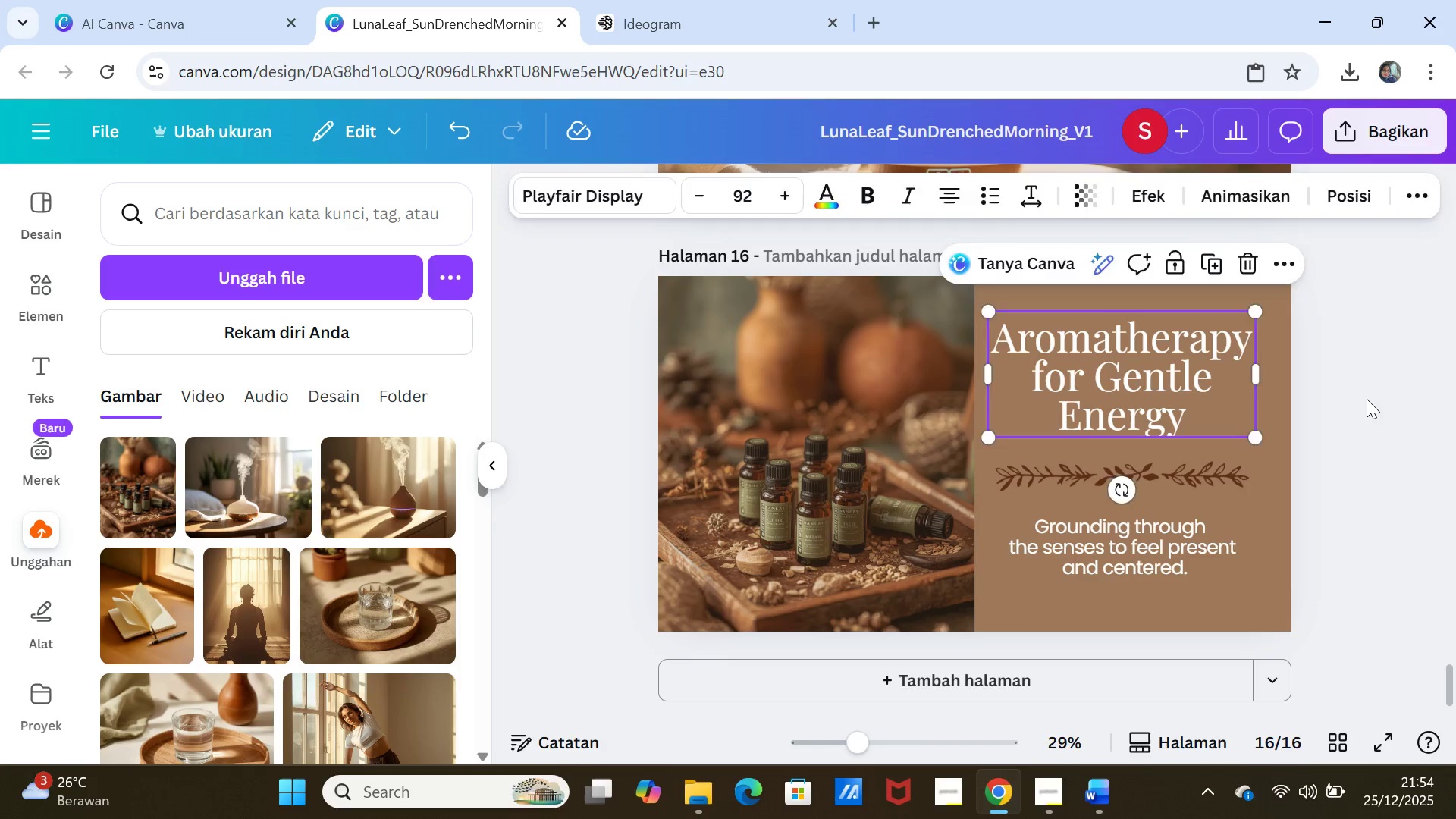 
left_click([1366, 400])
 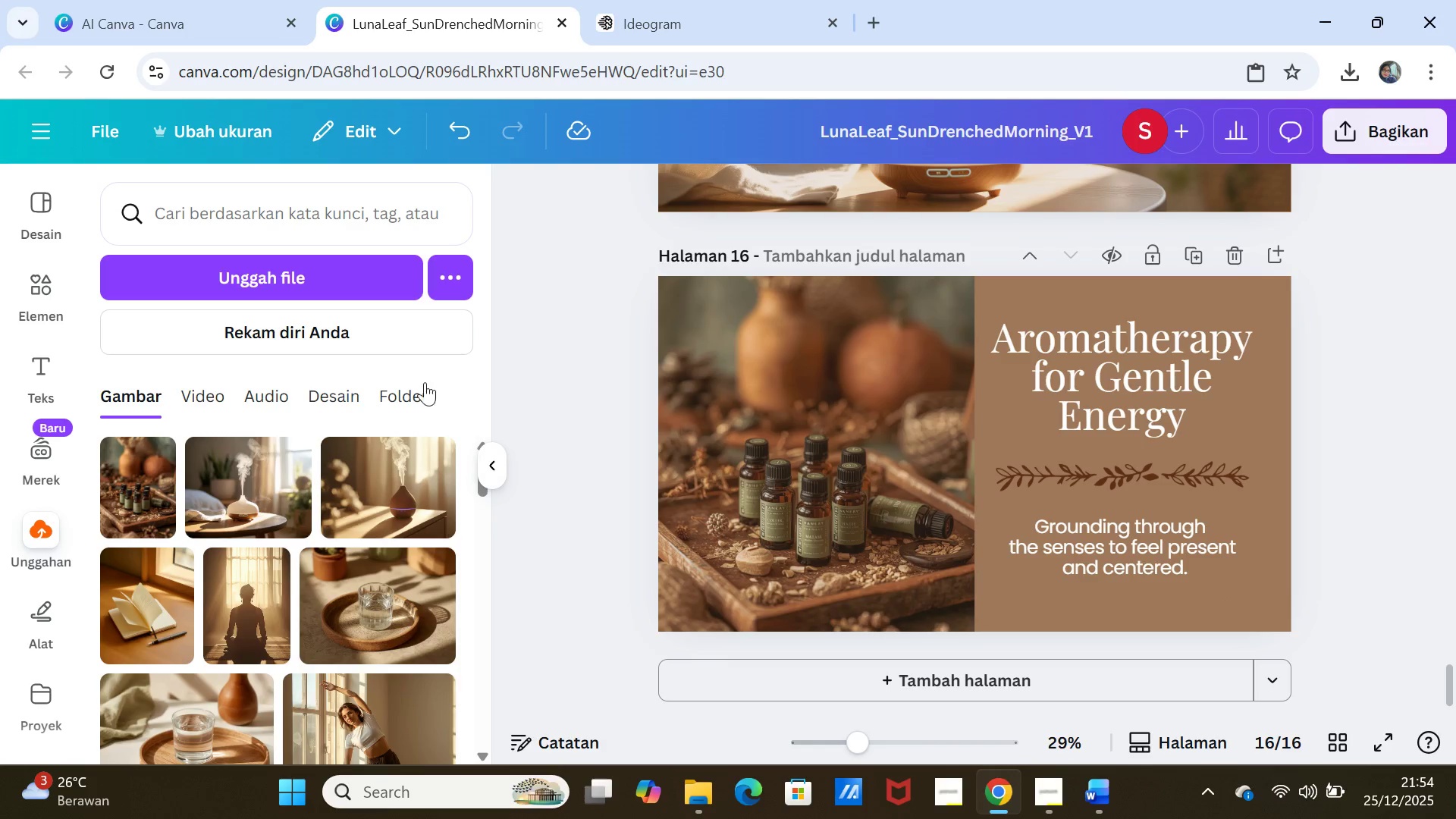 
wait(5.02)
 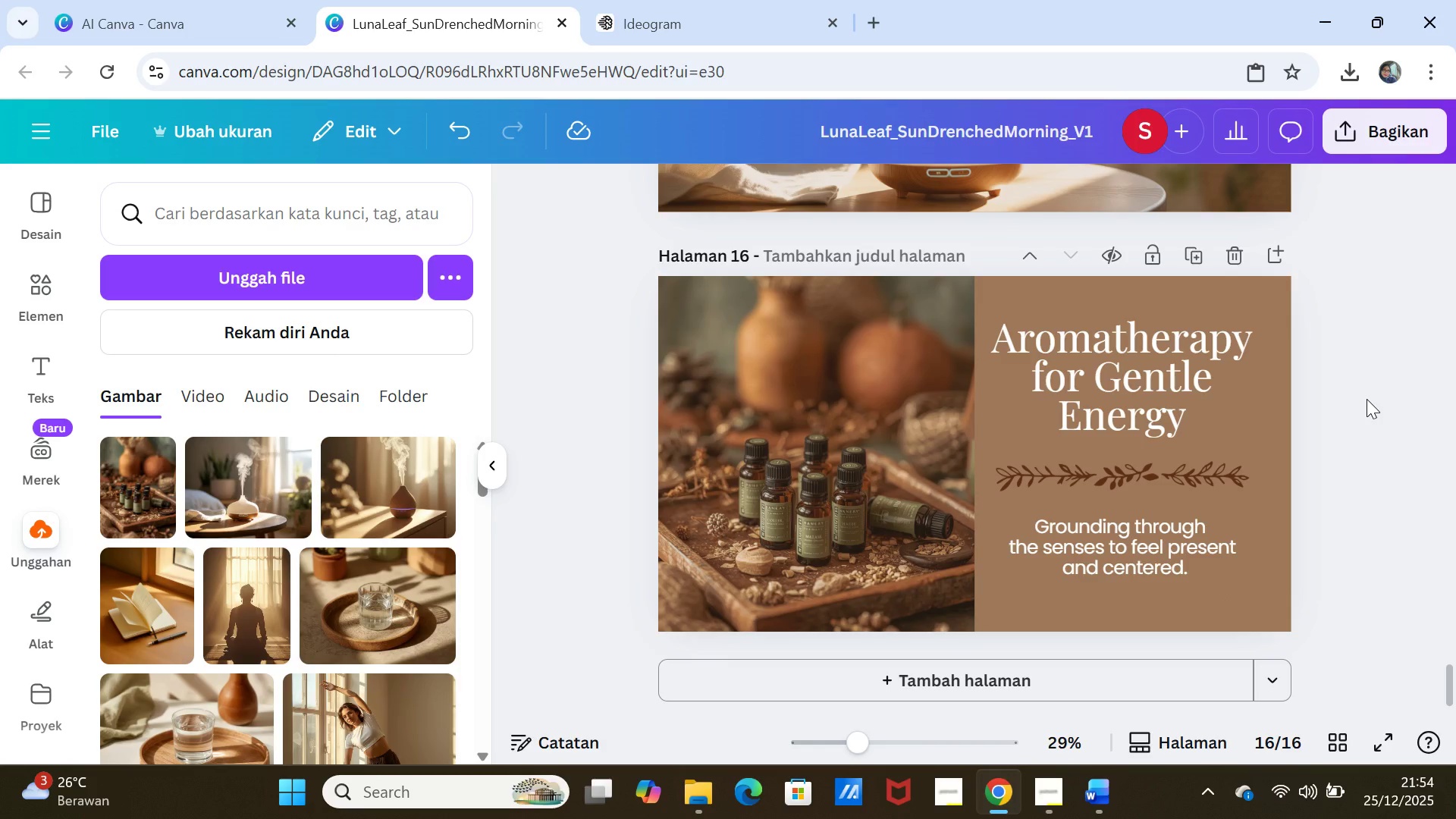 
left_click([1092, 783])
 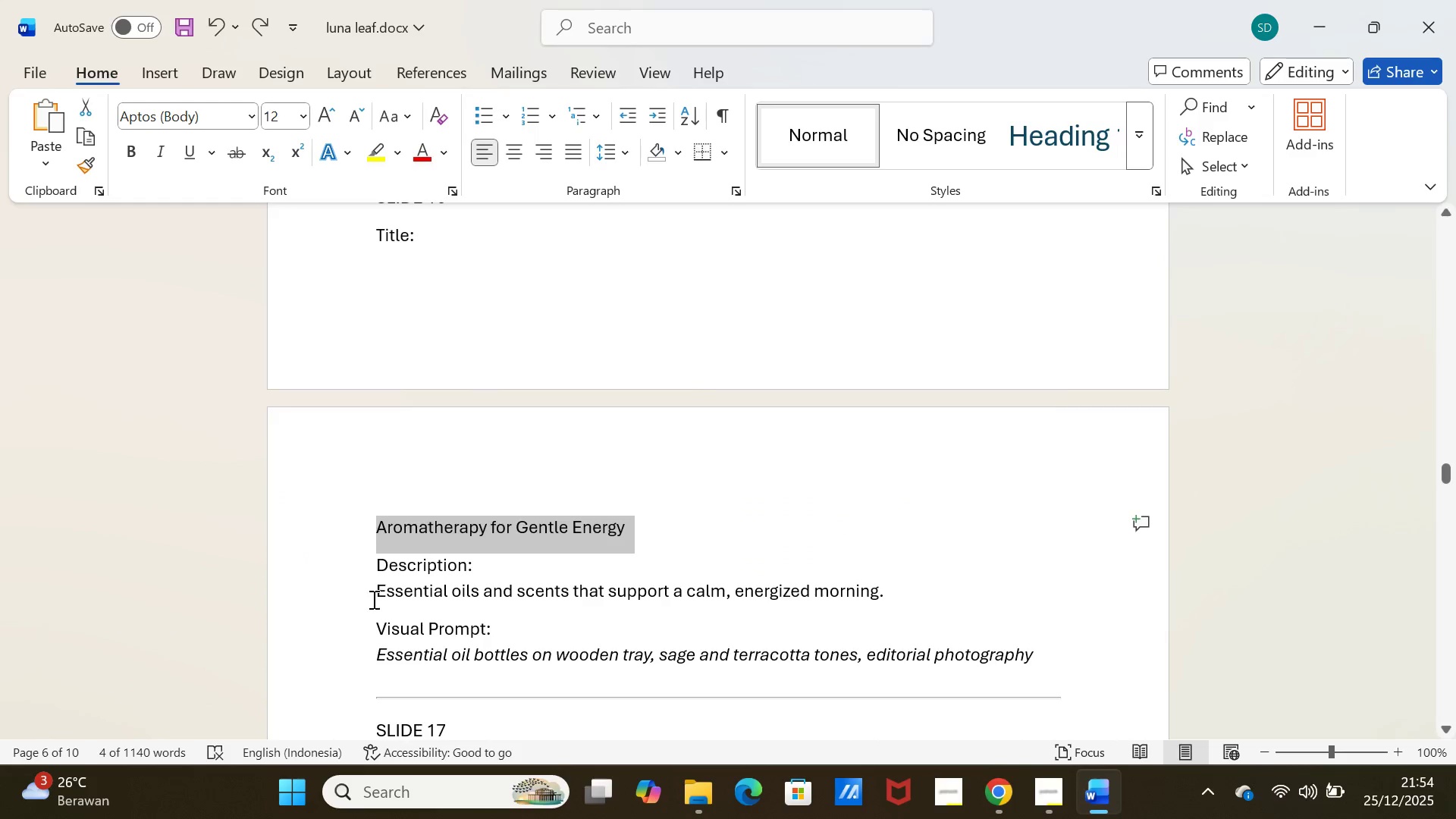 
left_click_drag(start_coordinate=[372, 593], to_coordinate=[886, 589])
 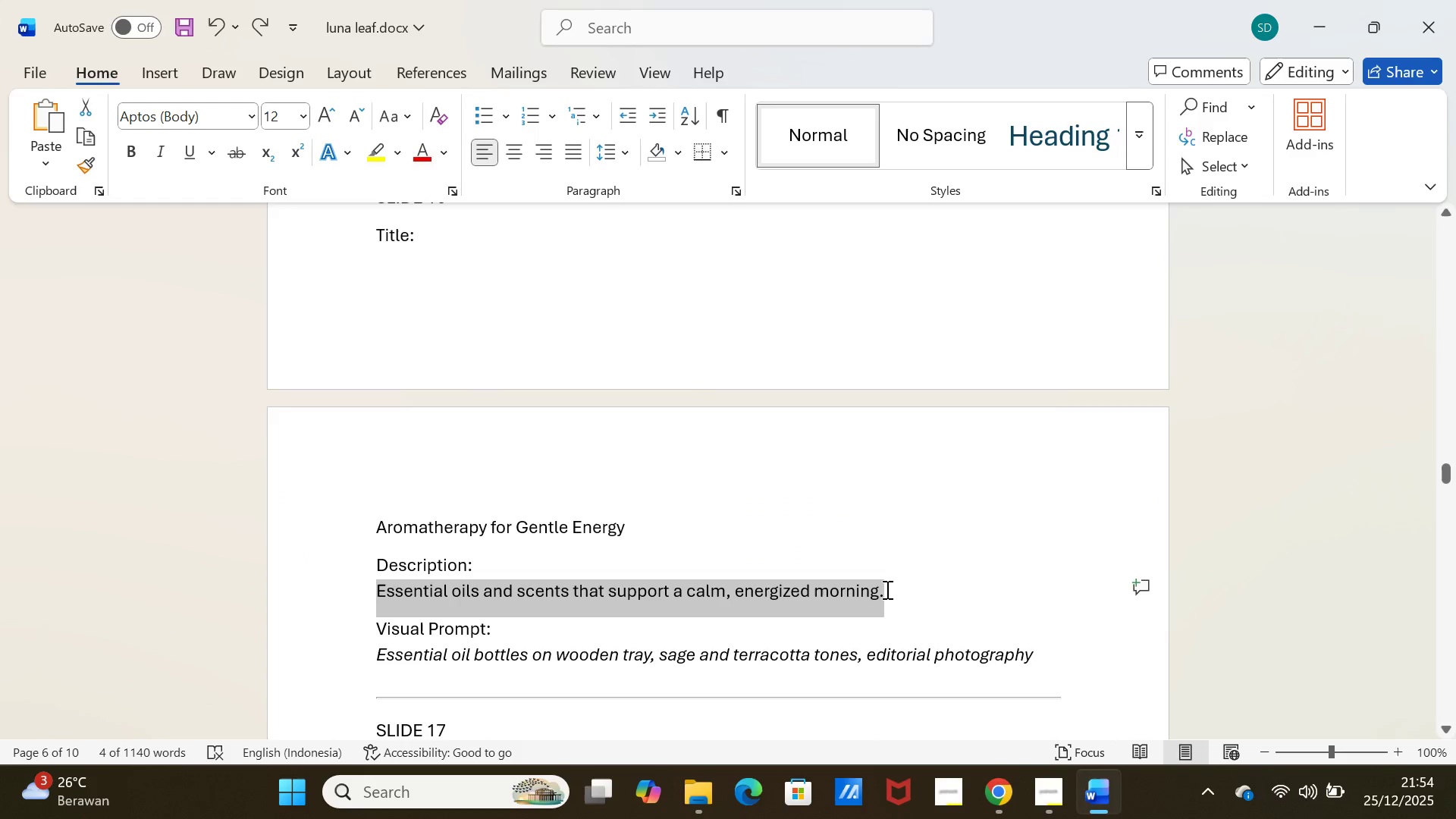 
key(Control+C)
 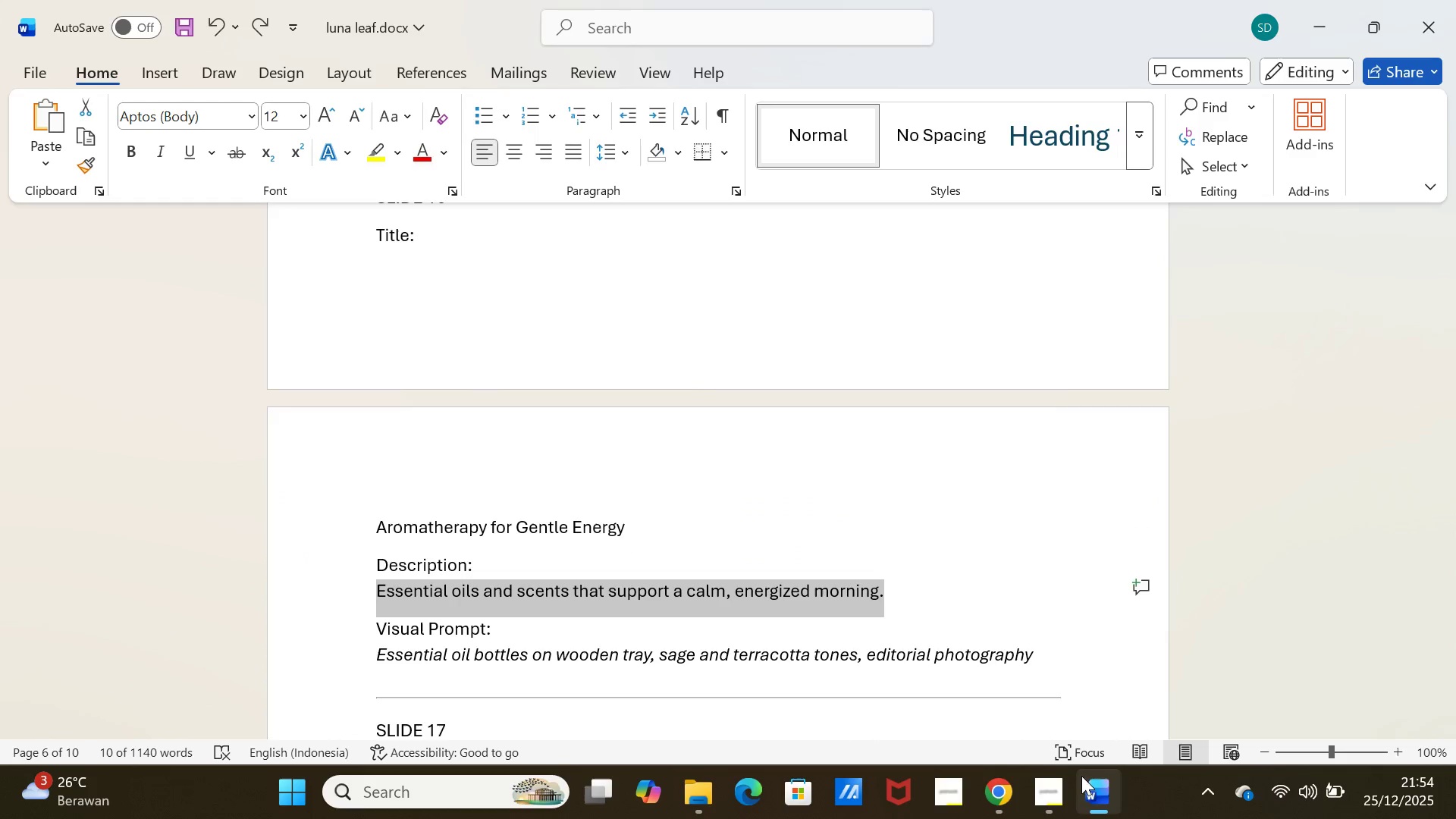 
left_click([1096, 783])
 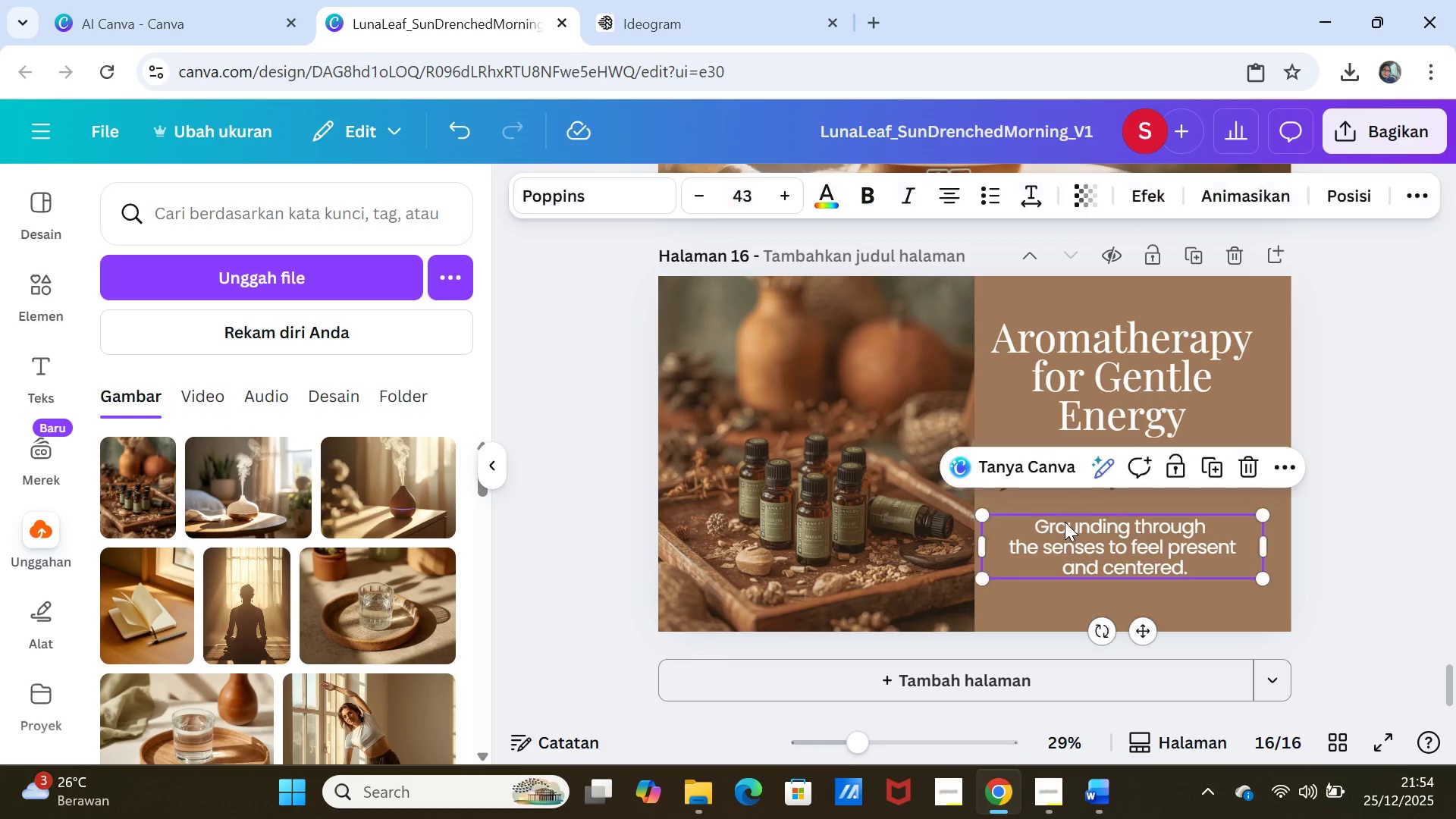 
double_click([1065, 522])
 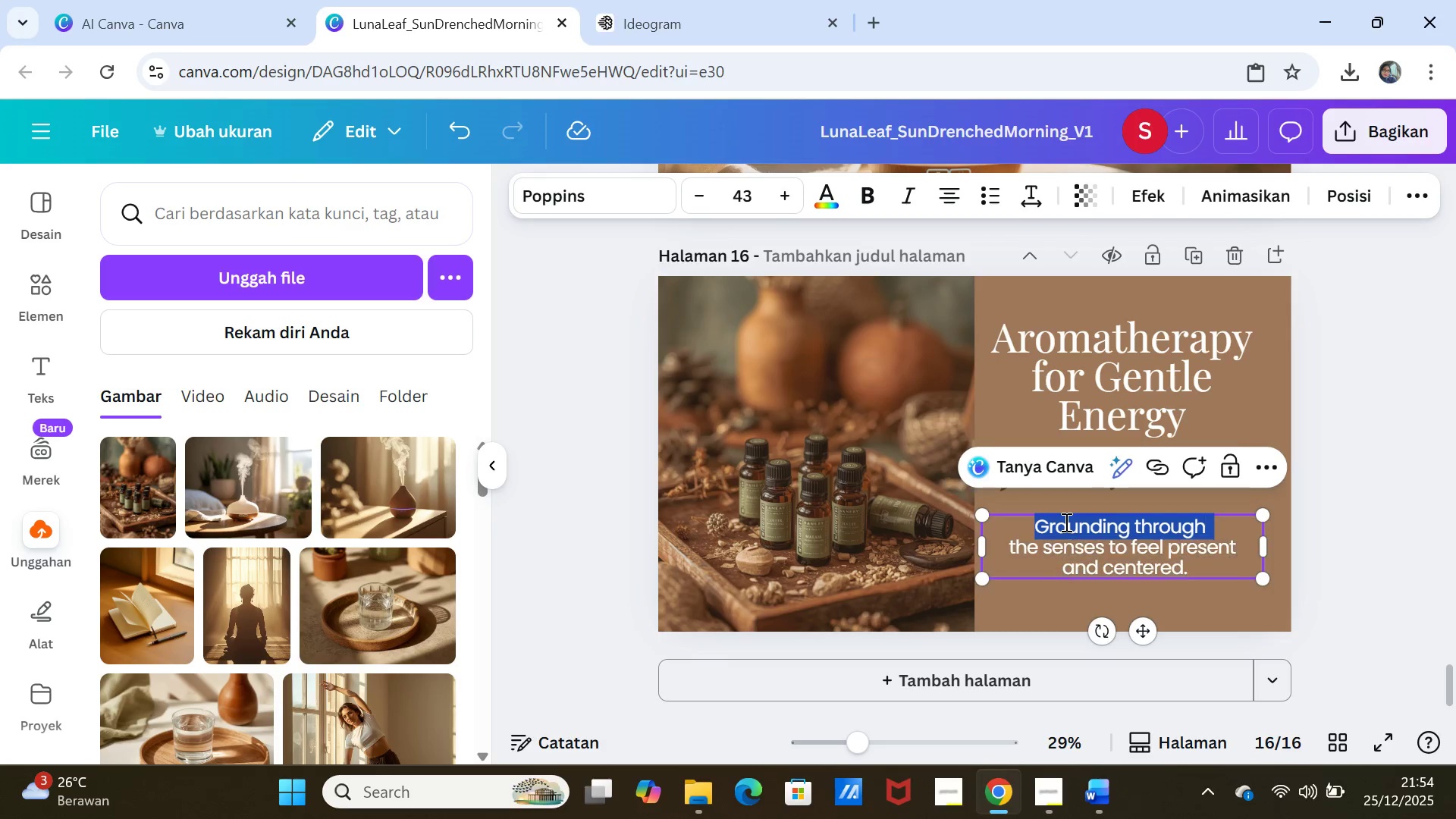 
triple_click([1065, 522])
 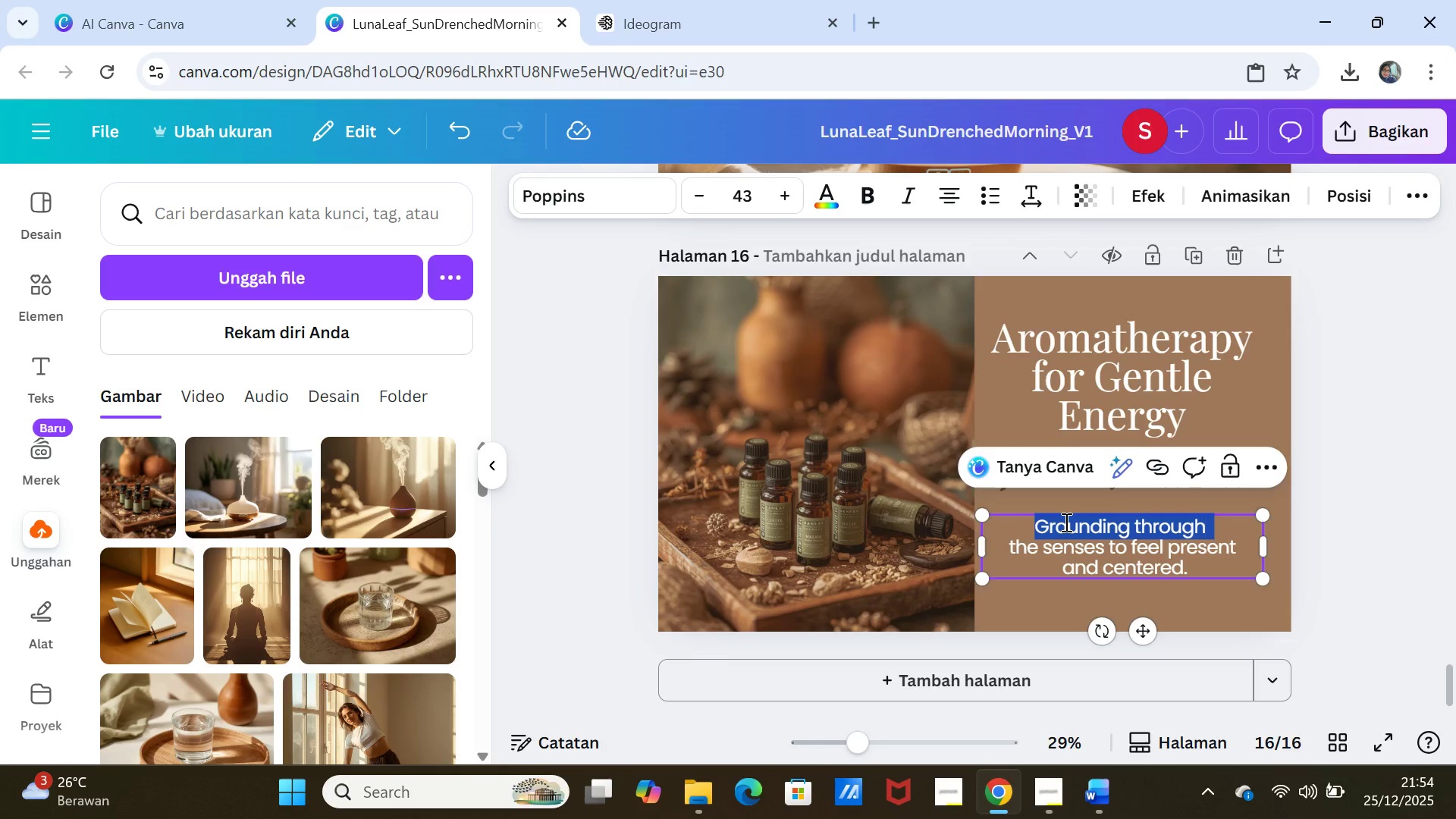 
double_click([1065, 522])
 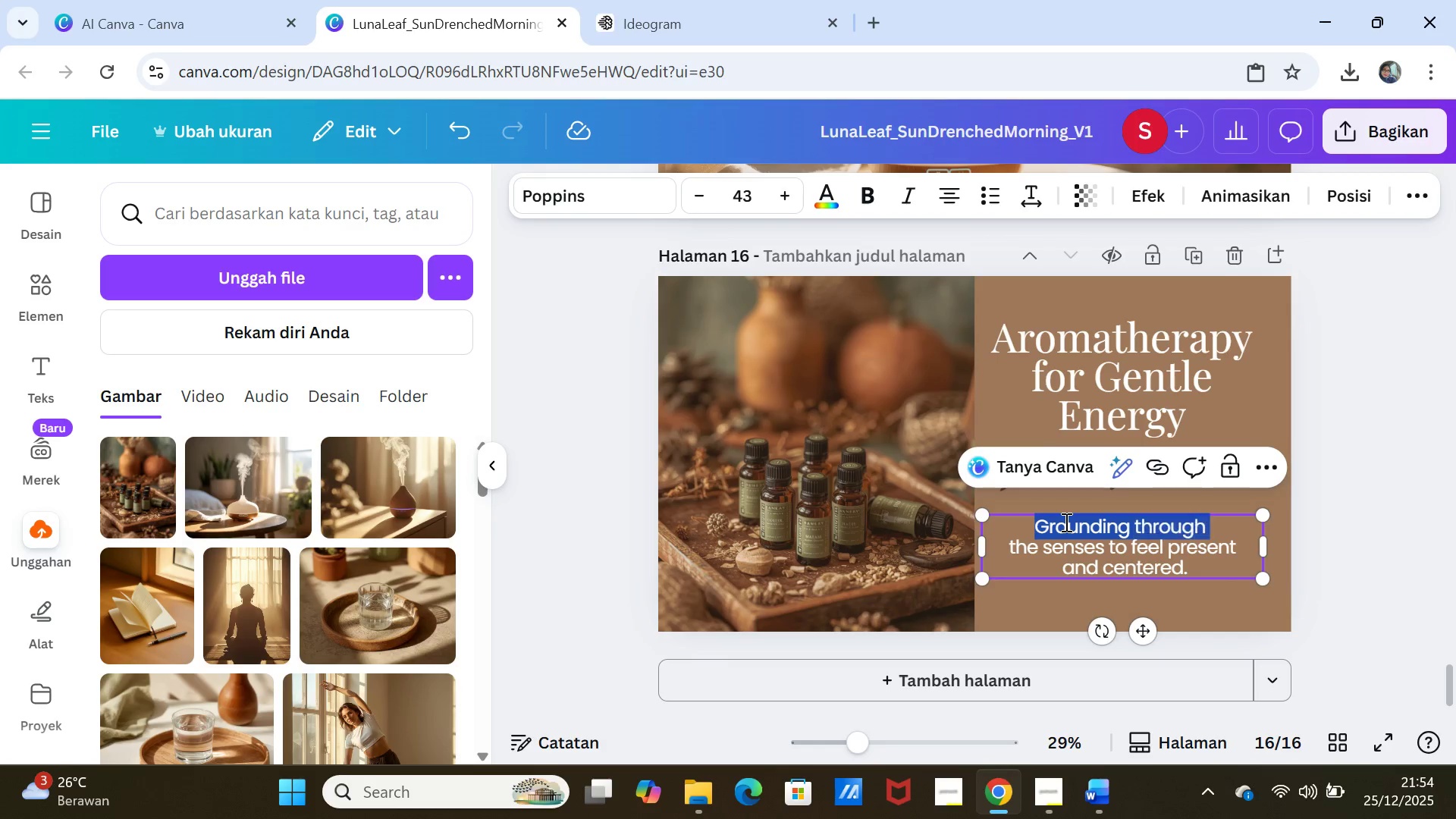 
triple_click([1065, 522])
 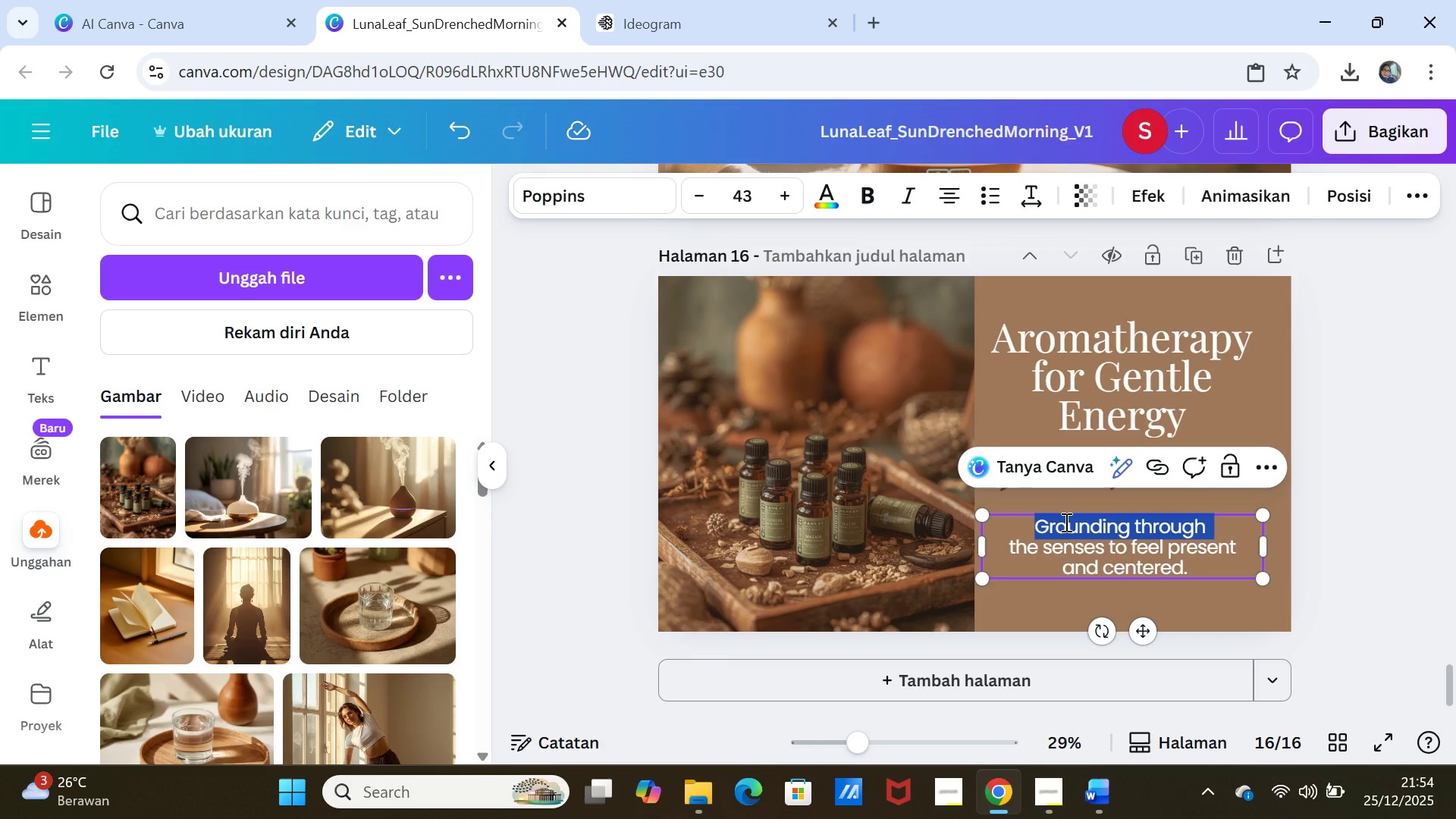 
triple_click([1065, 522])
 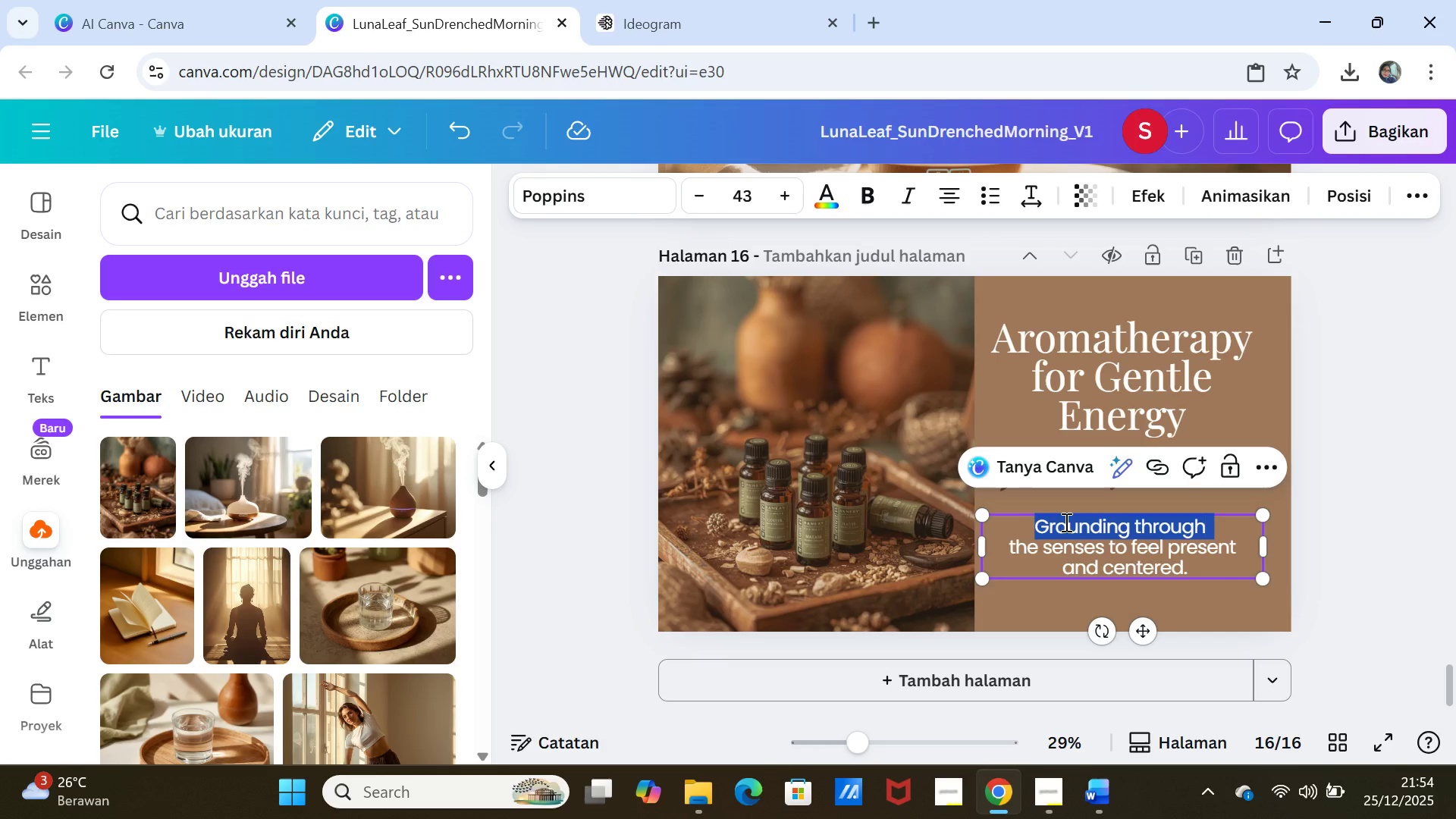 
key(Shift+ArrowDown)
 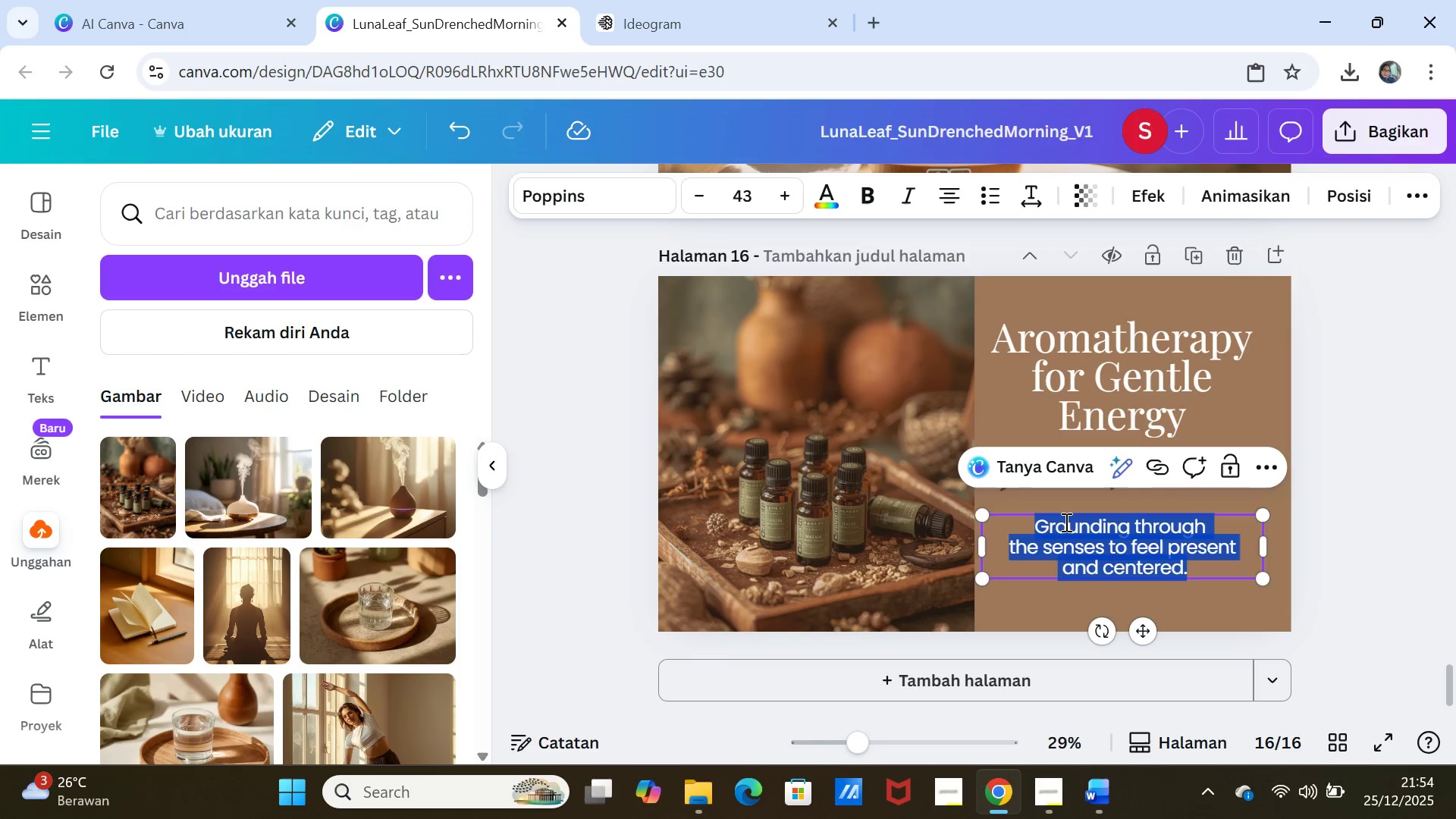 
key(Shift+ArrowDown)
 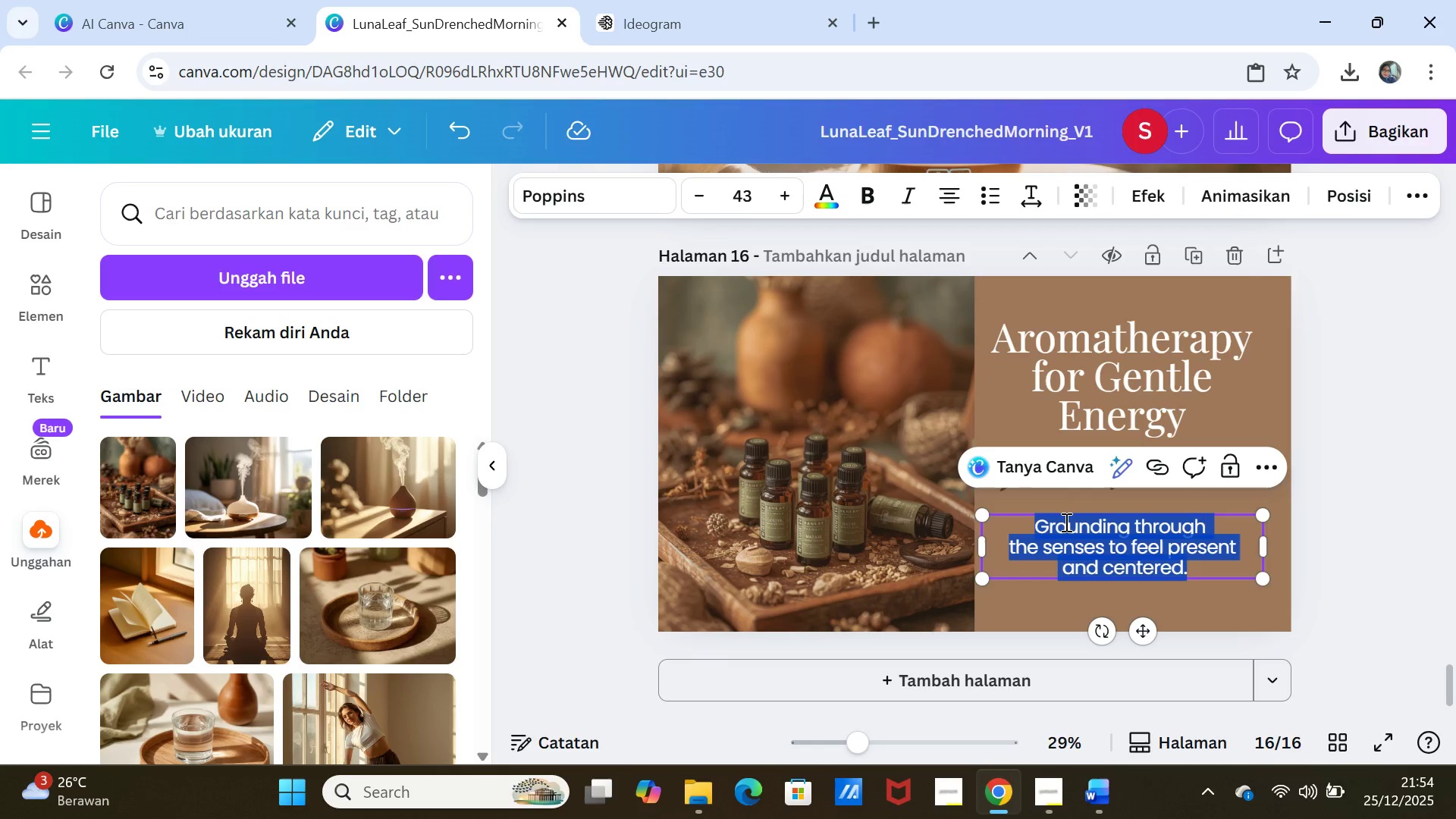 
key(Control+V)
 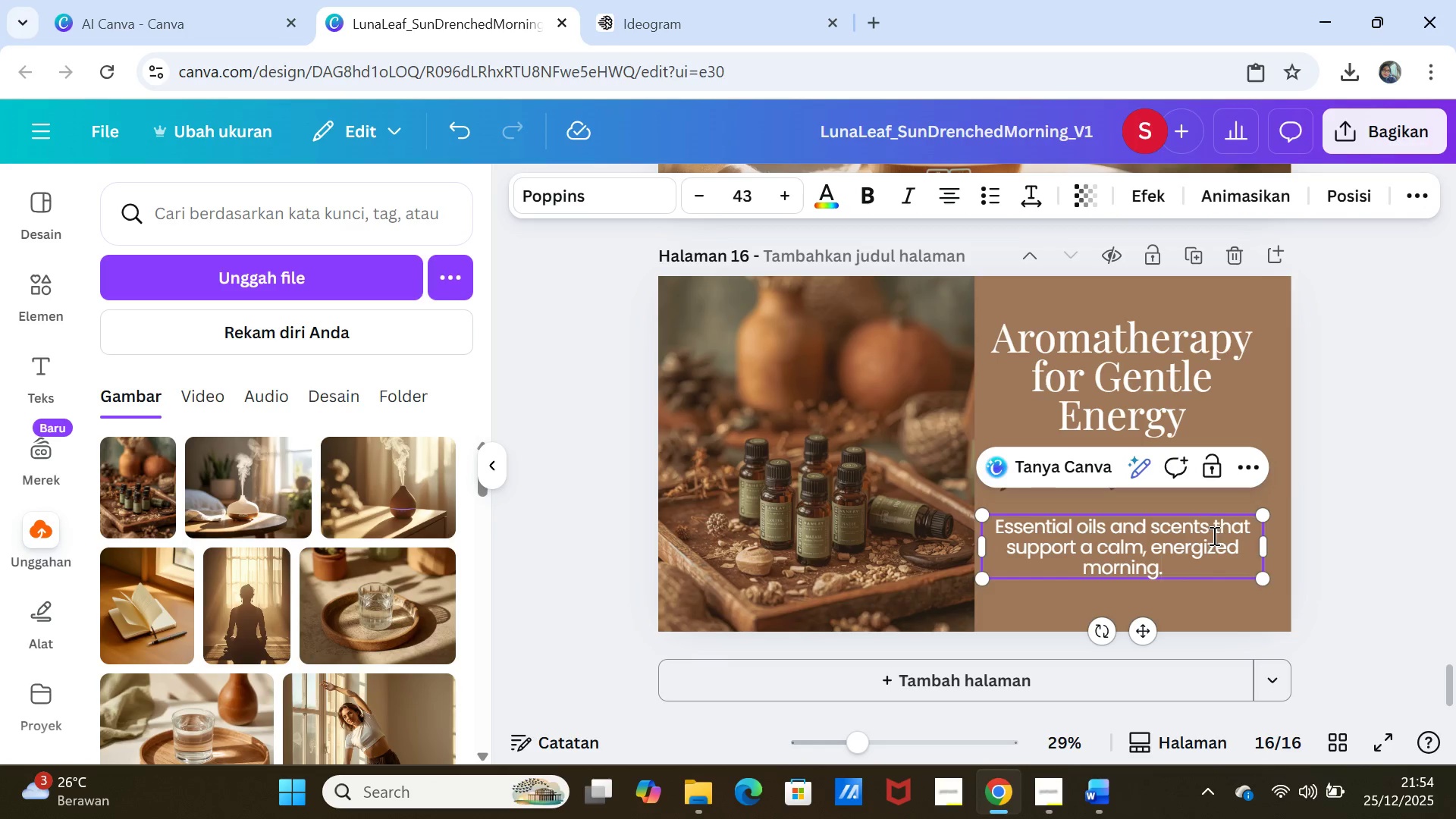 
left_click([1213, 532])
 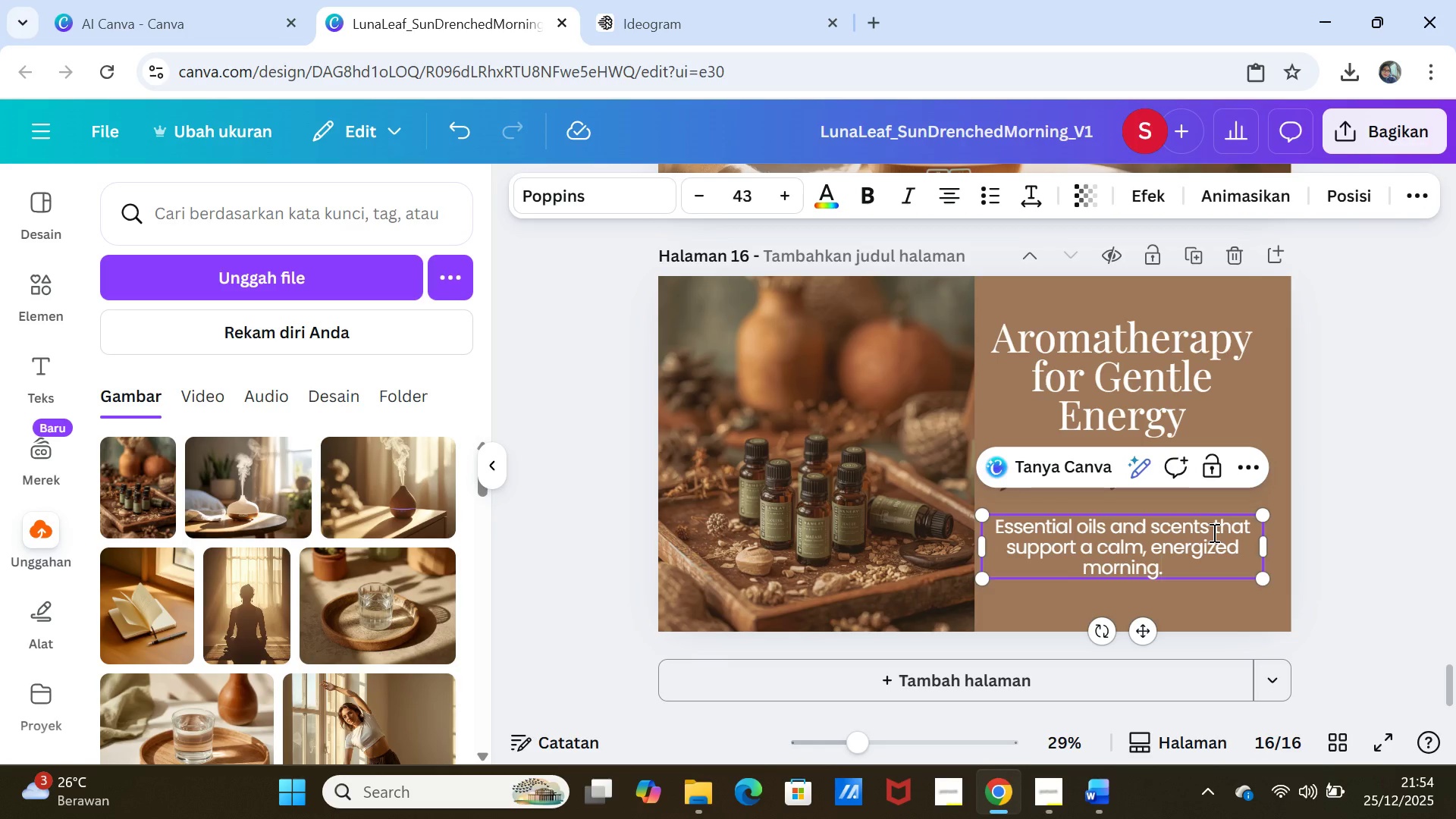 
key(Enter)
 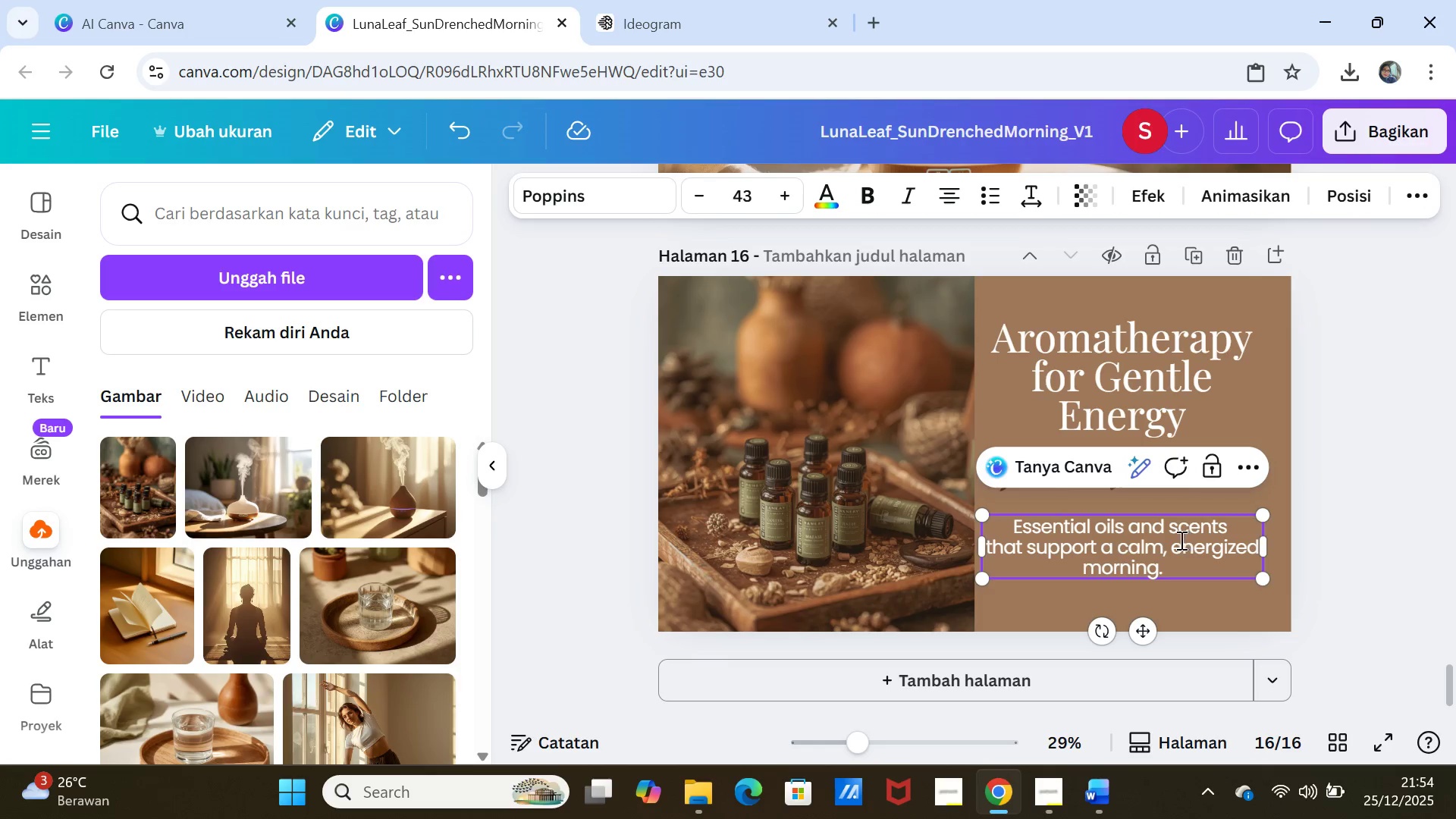 
left_click([1169, 545])
 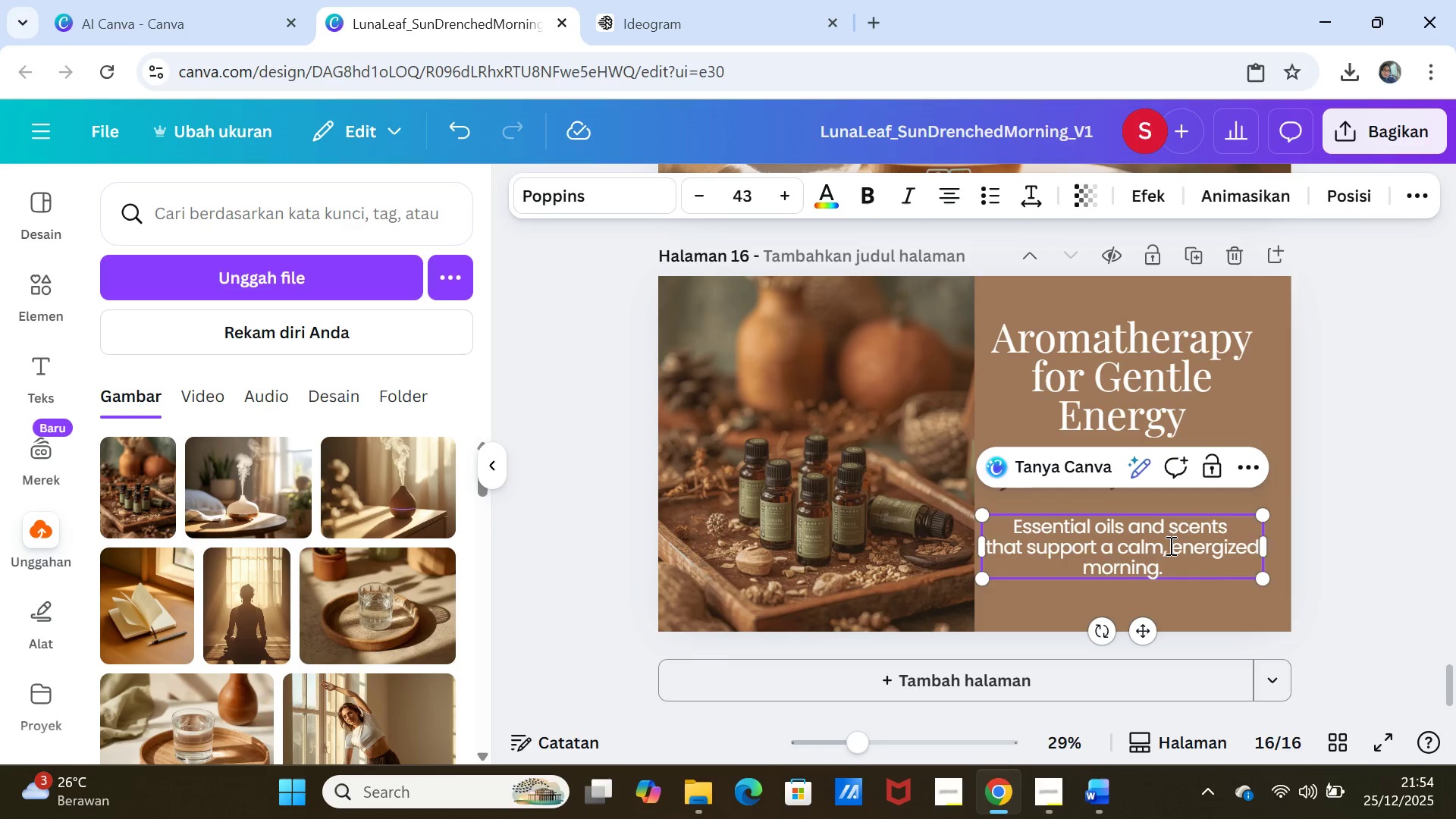 
key(Enter)
 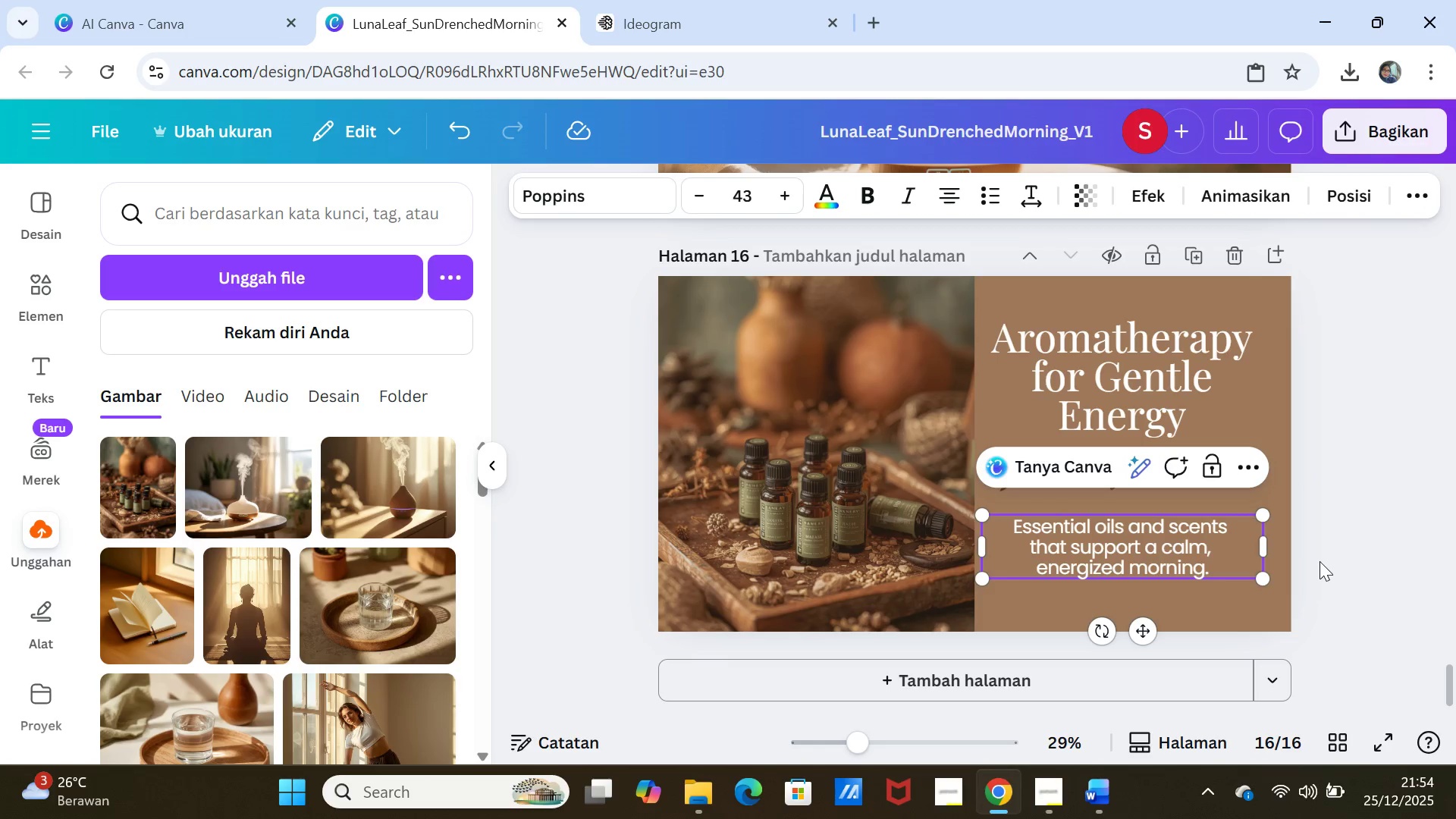 
left_click([1329, 563])
 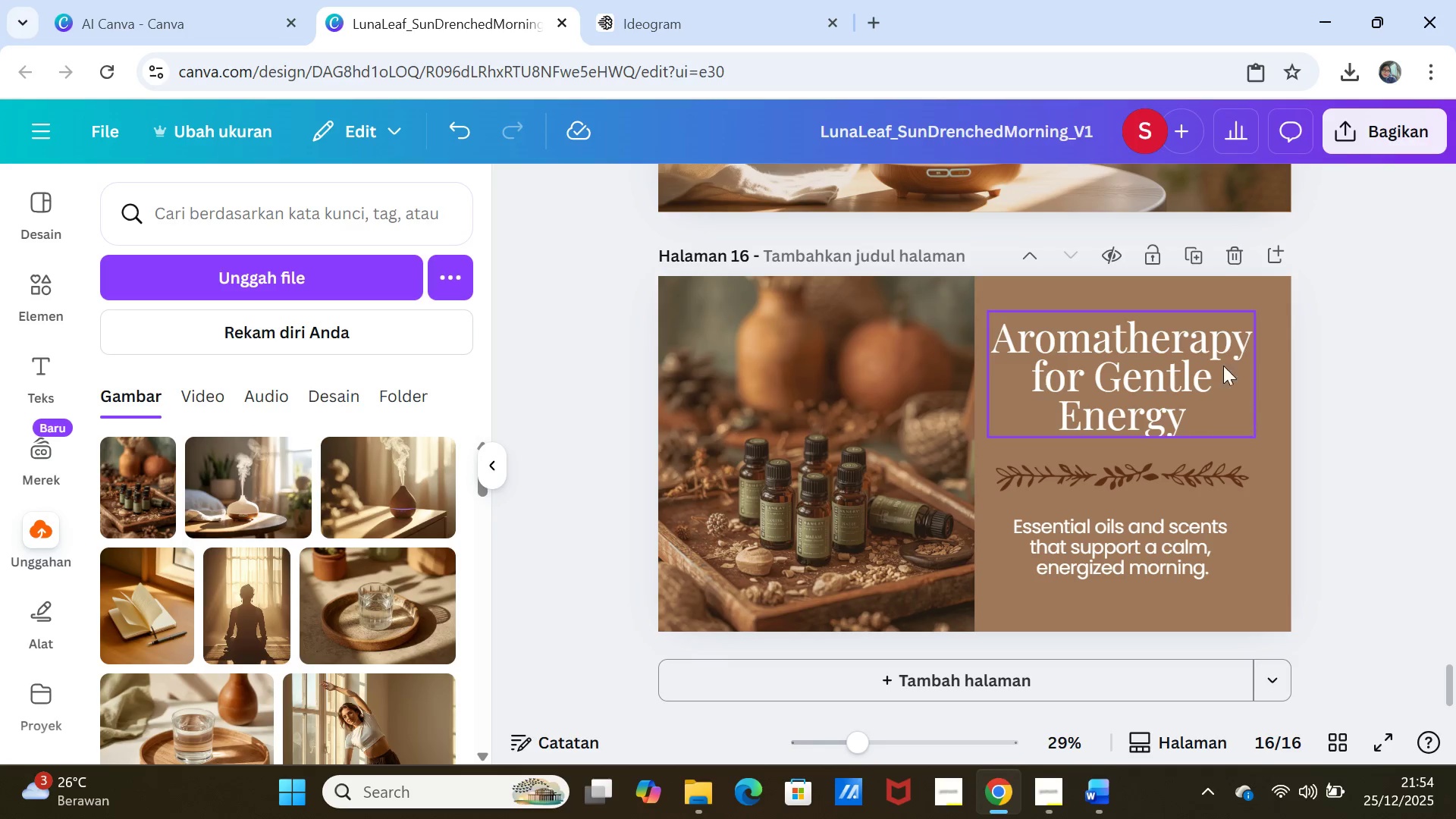 
left_click([1193, 259])
 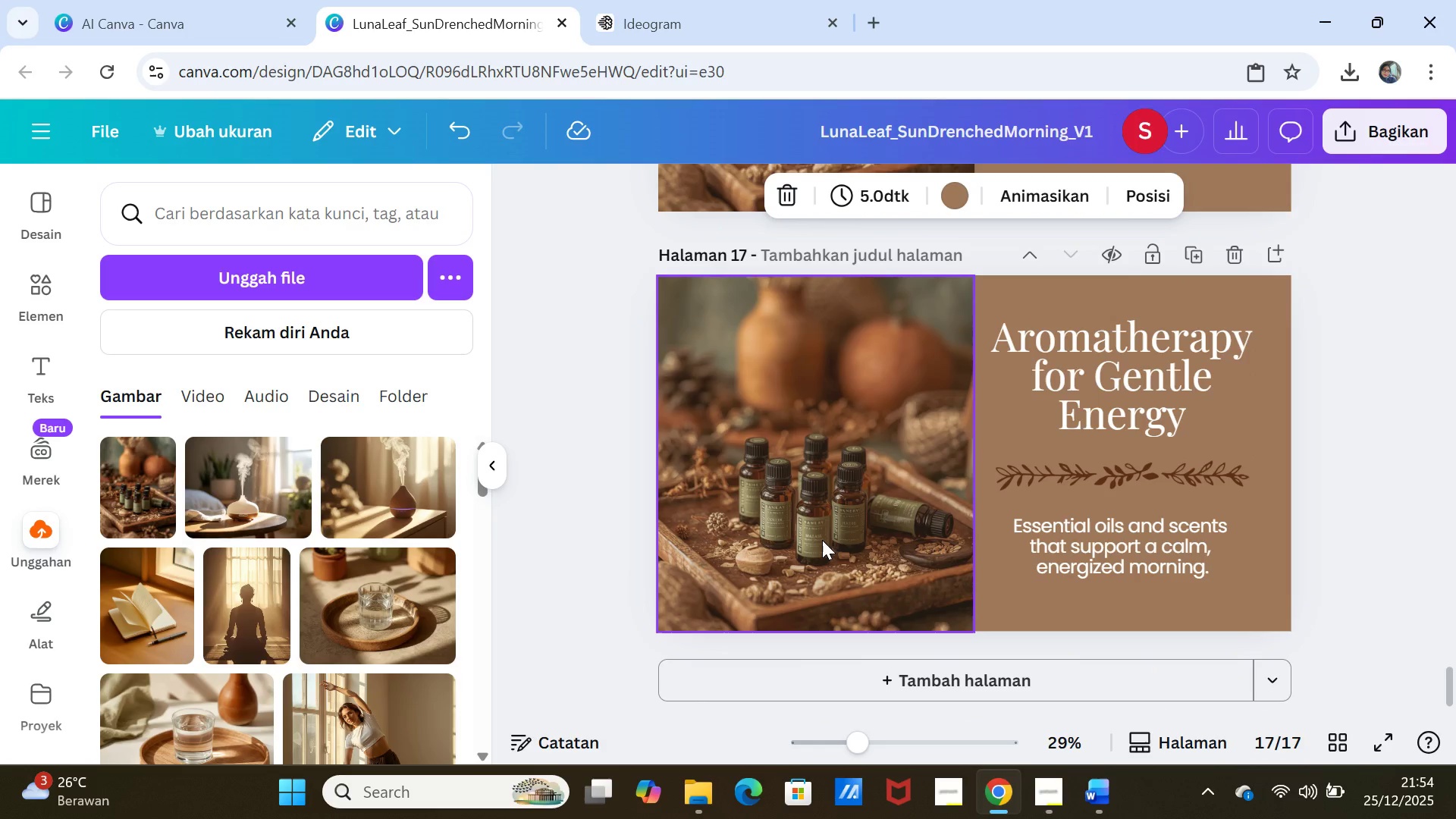 
left_click([822, 540])
 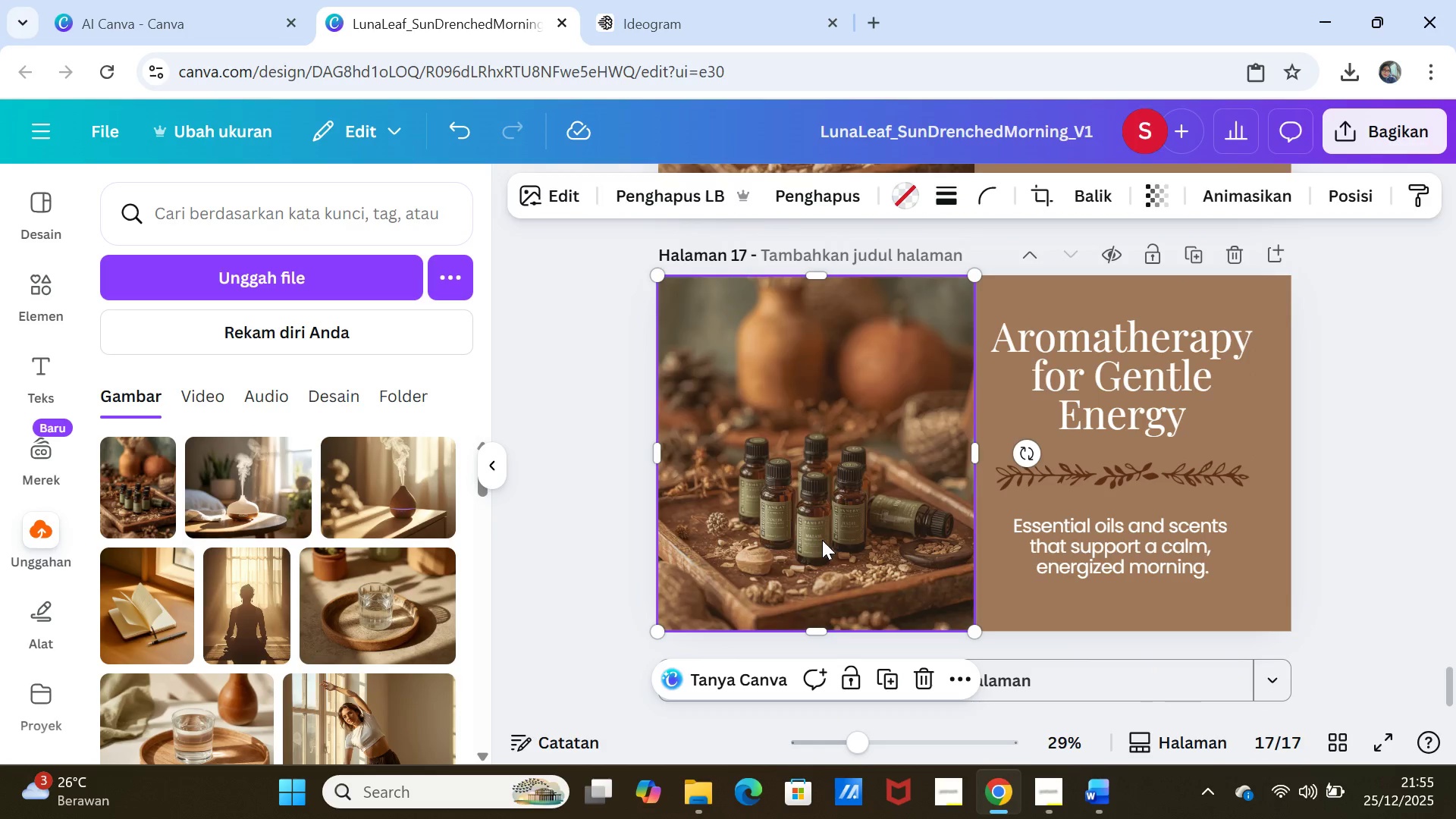 
key(Delete)
 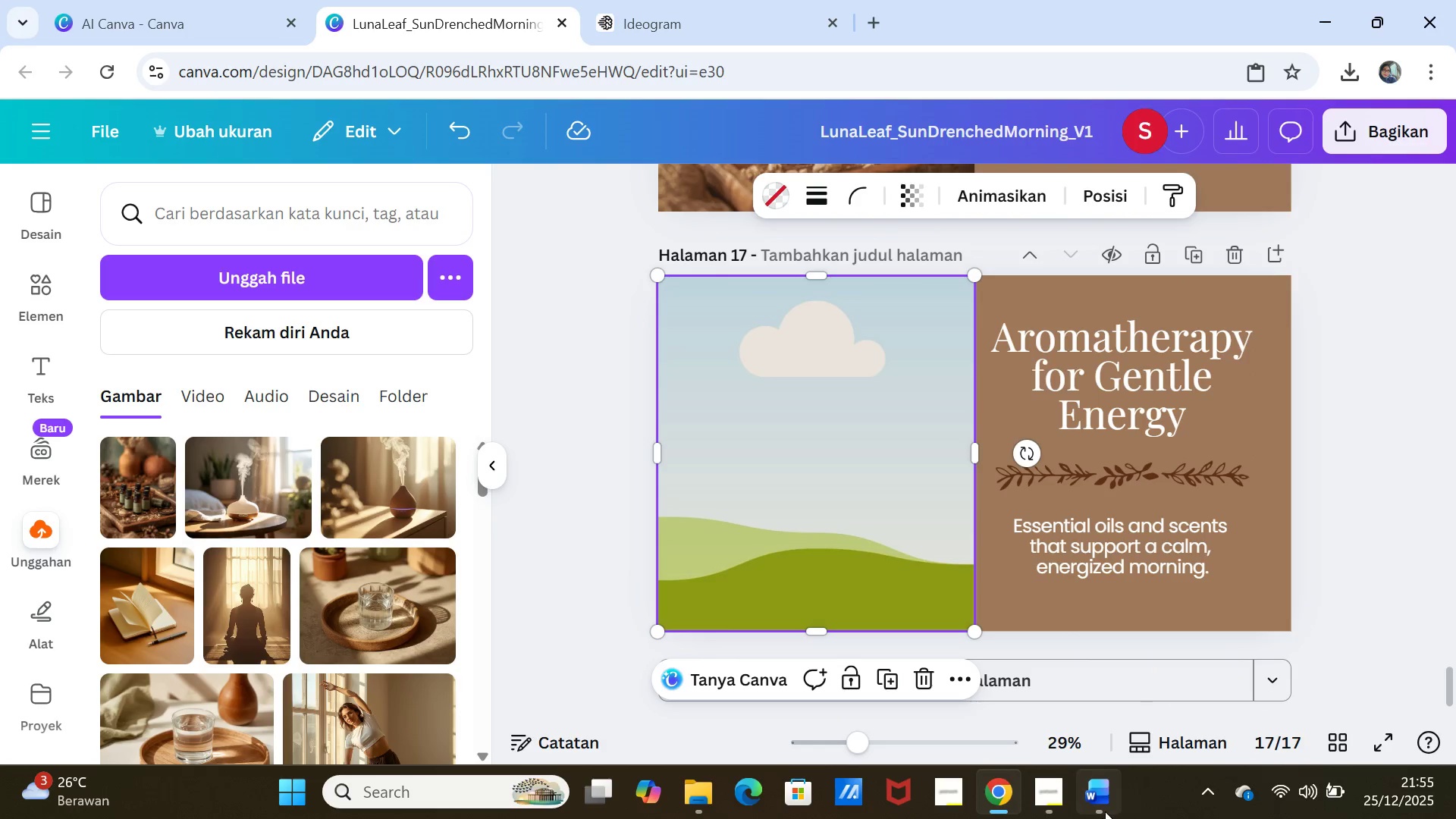 
left_click([1105, 798])
 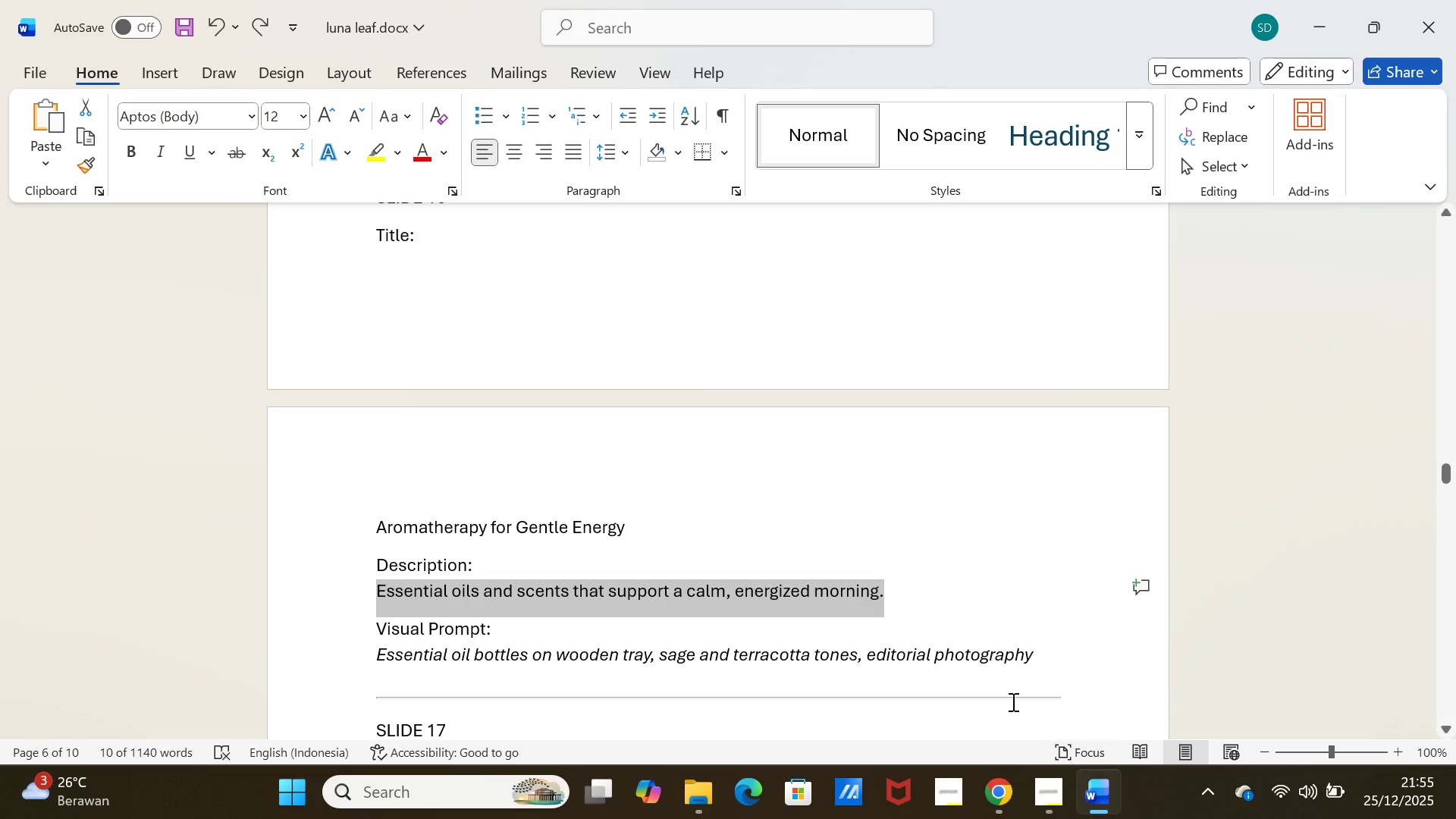 
scroll: coordinate [455, 625], scroll_direction: down, amount: 5.0
 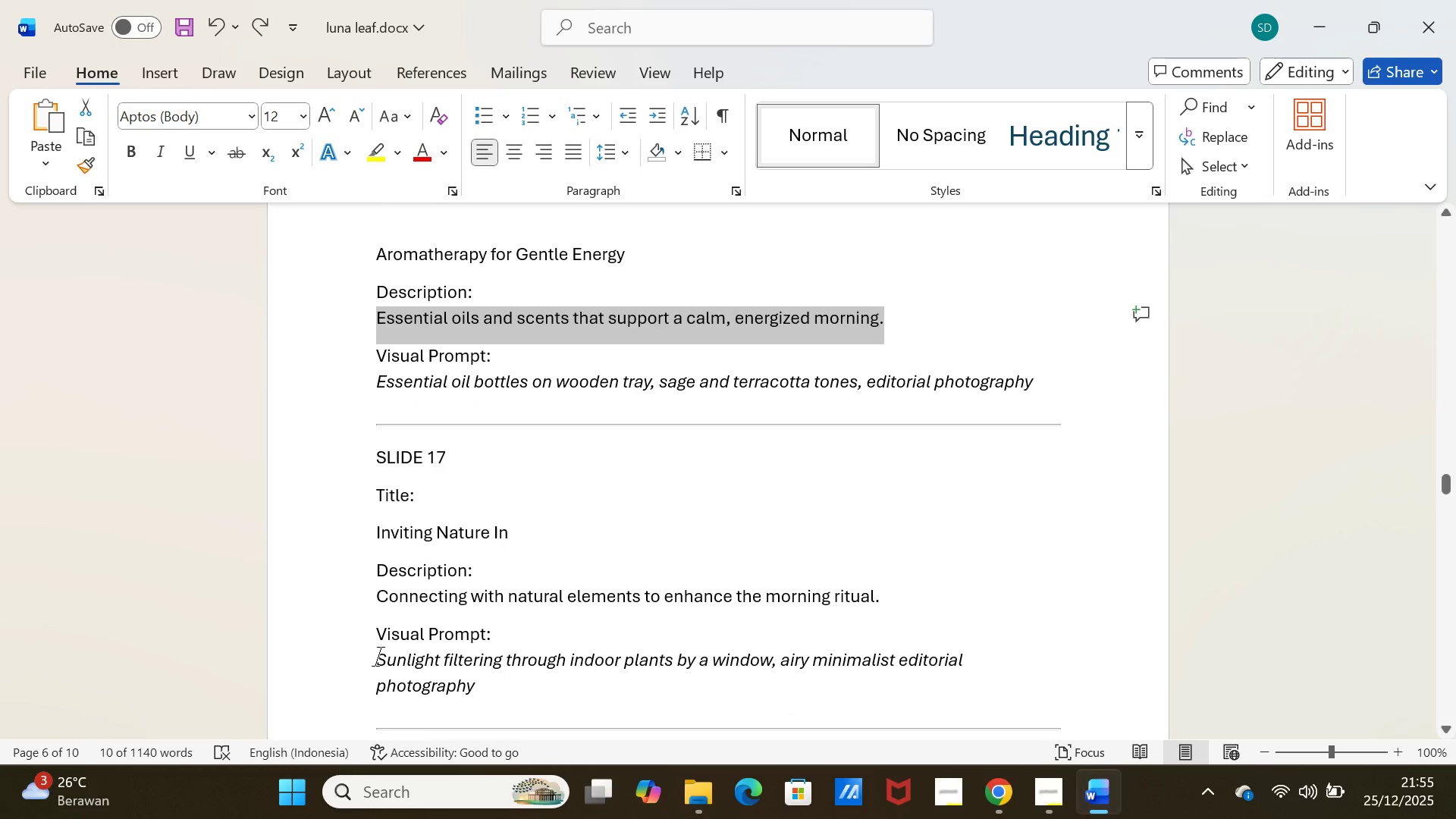 
left_click_drag(start_coordinate=[378, 657], to_coordinate=[464, 678])
 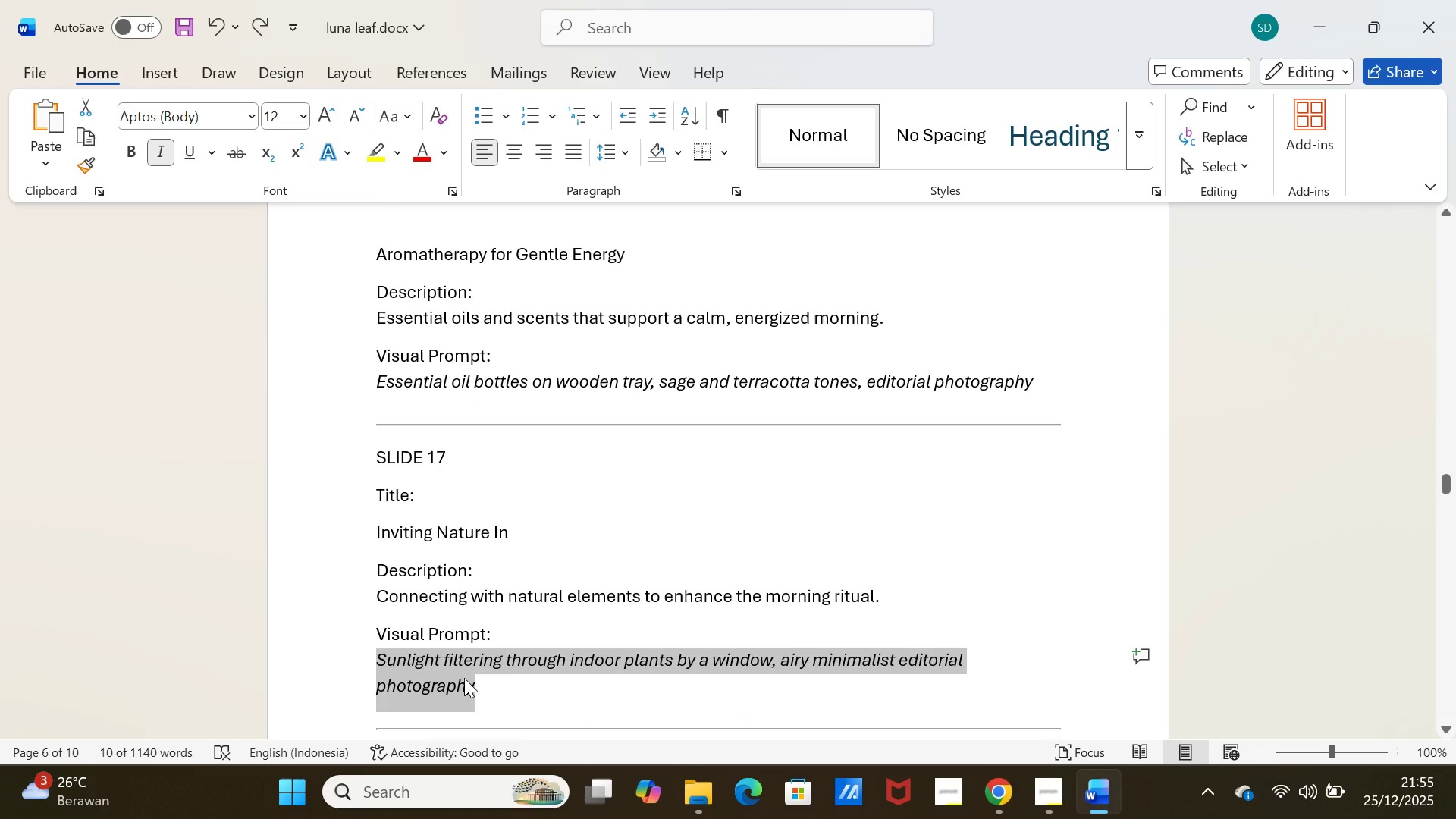 
key(Control+C)
 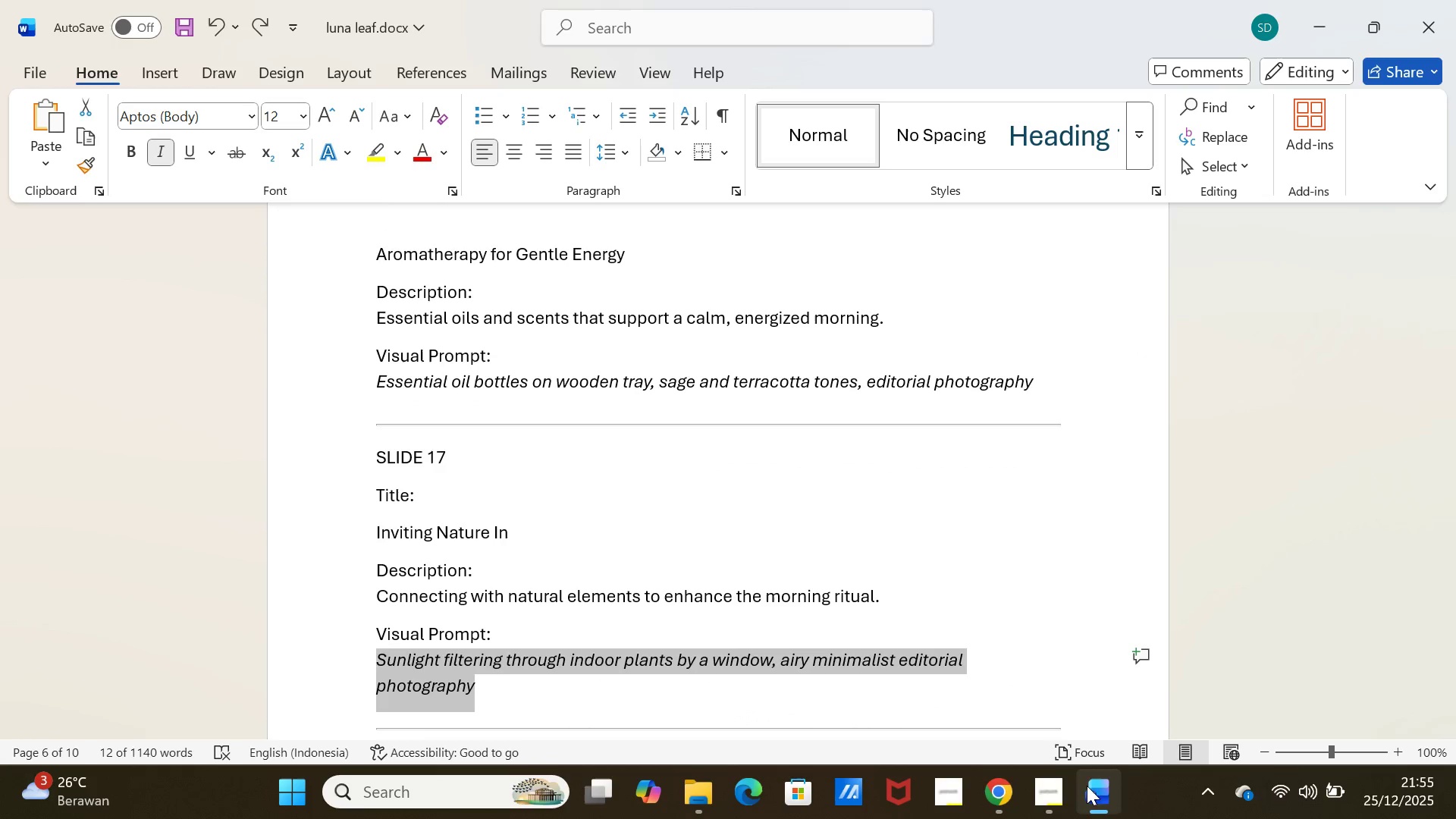 
left_click([1098, 792])
 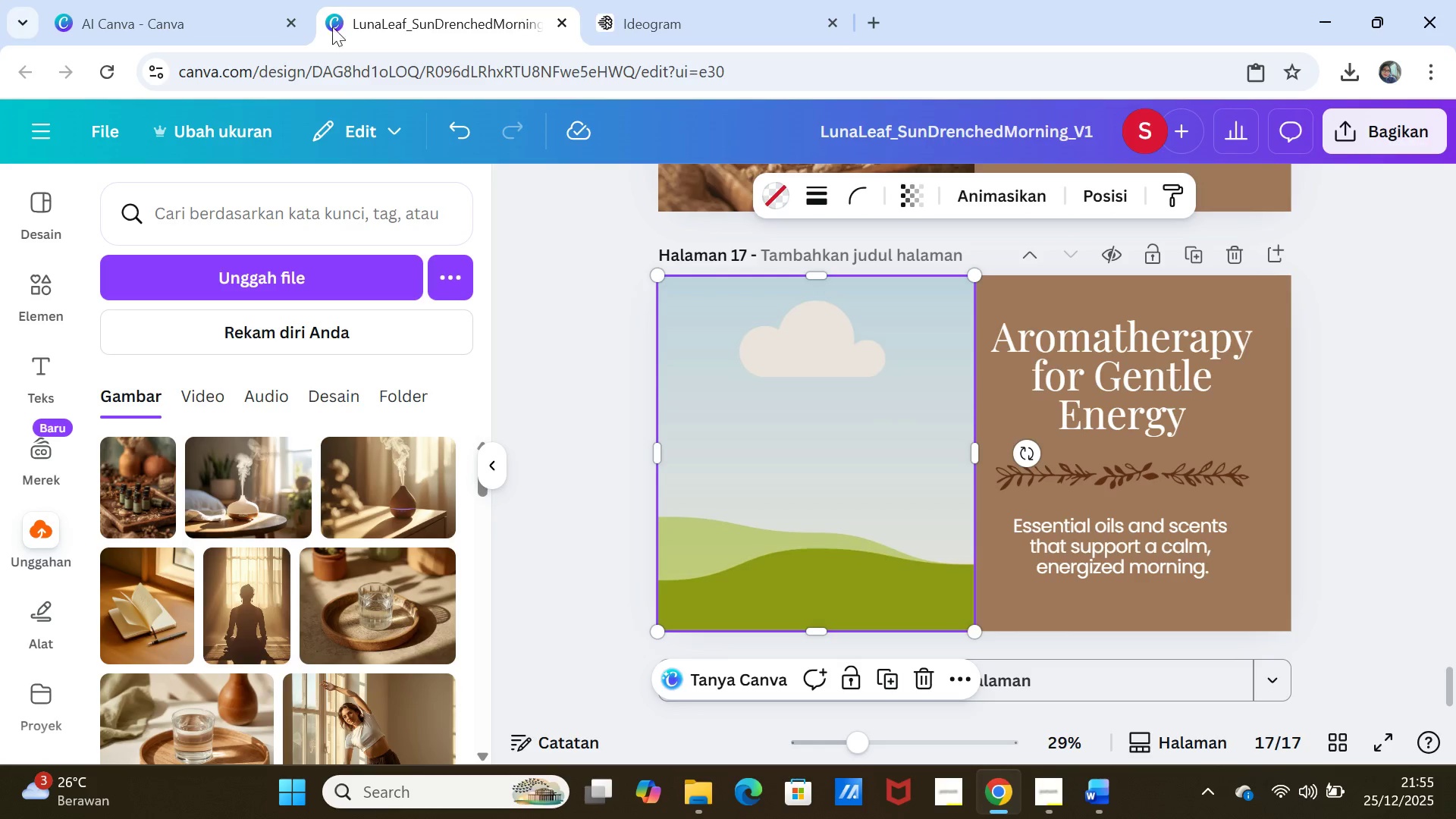 
left_click([220, 18])
 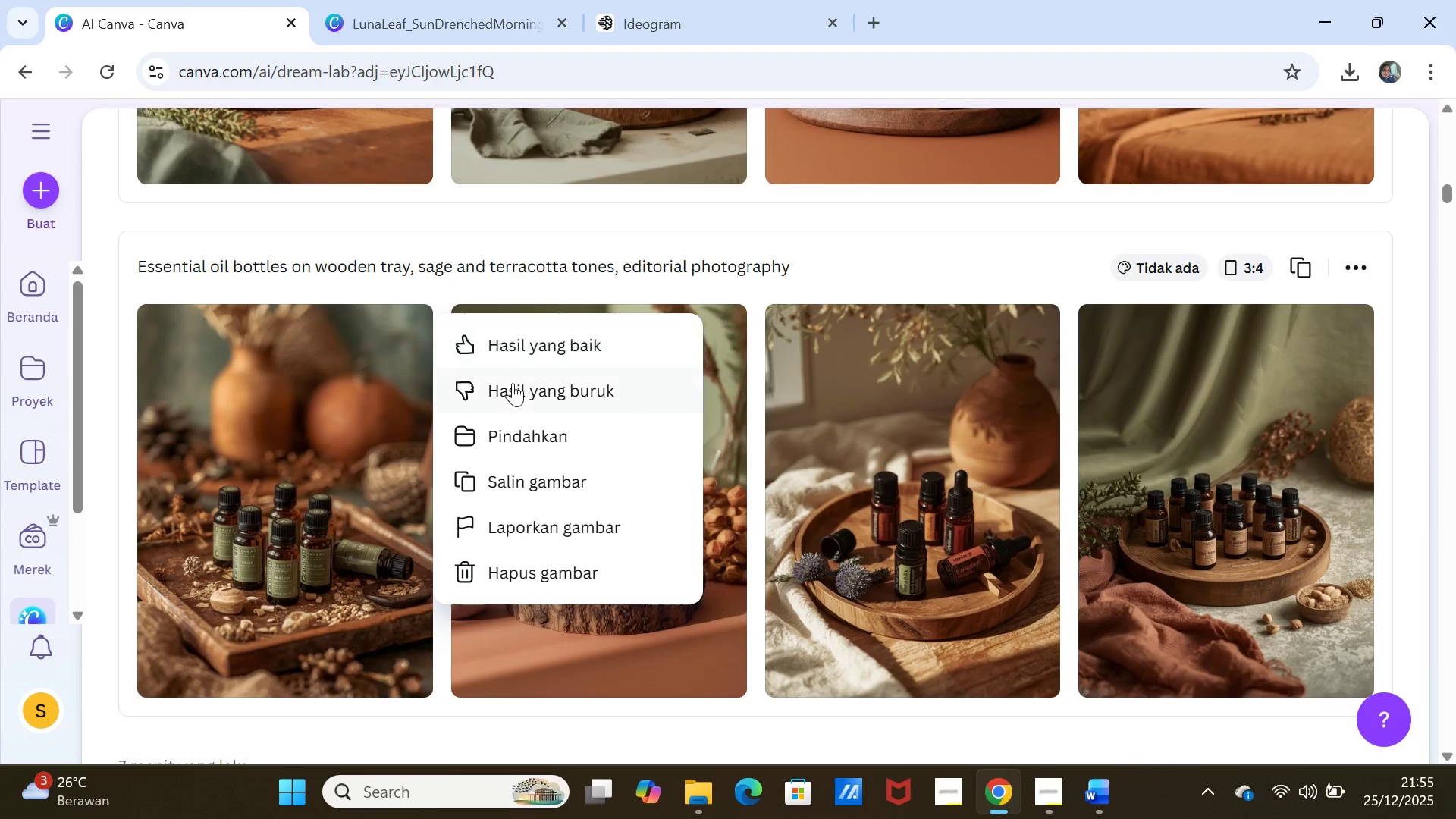 
scroll: coordinate [496, 302], scroll_direction: up, amount: 24.0
 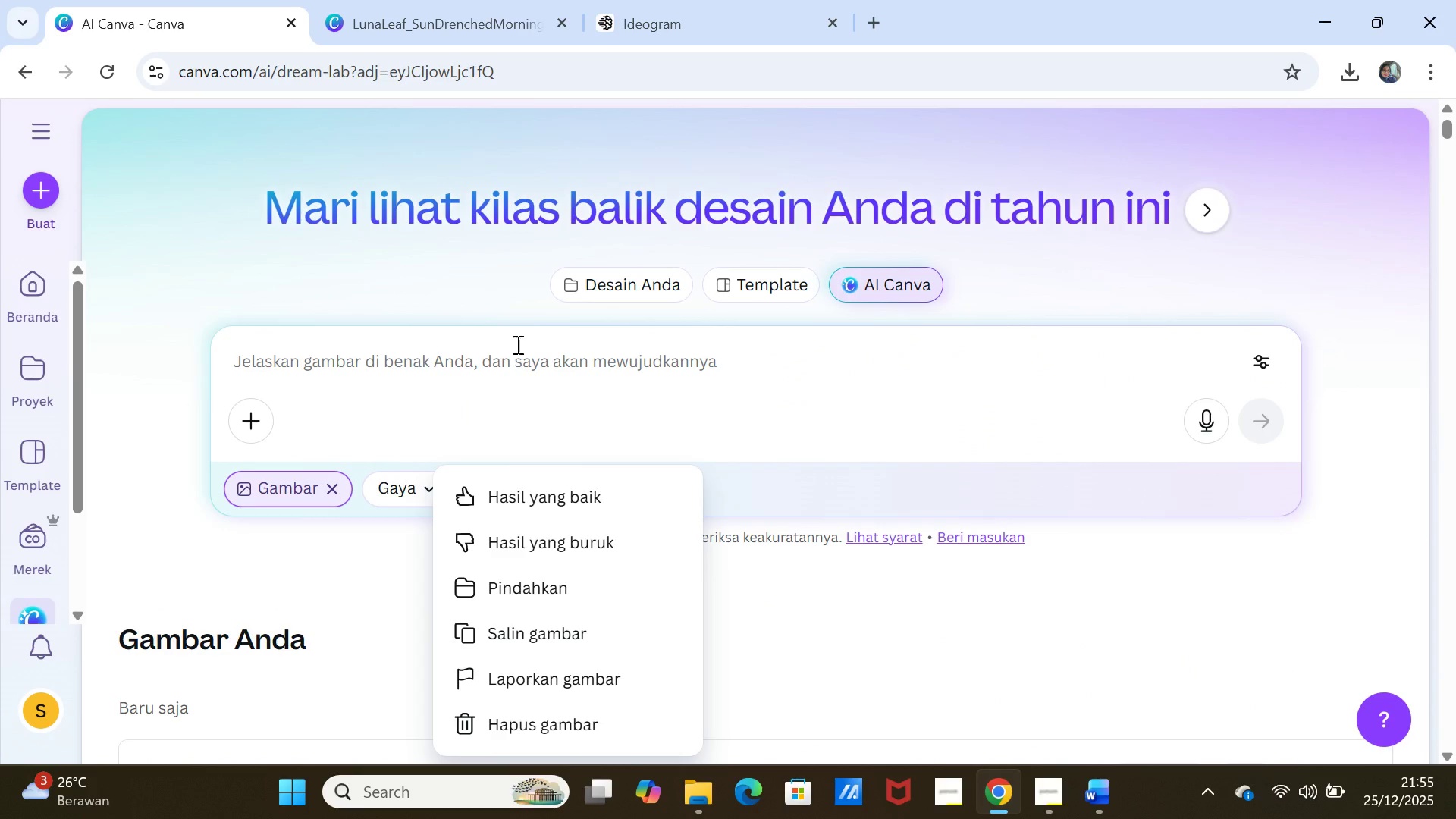 
left_click([516, 344])
 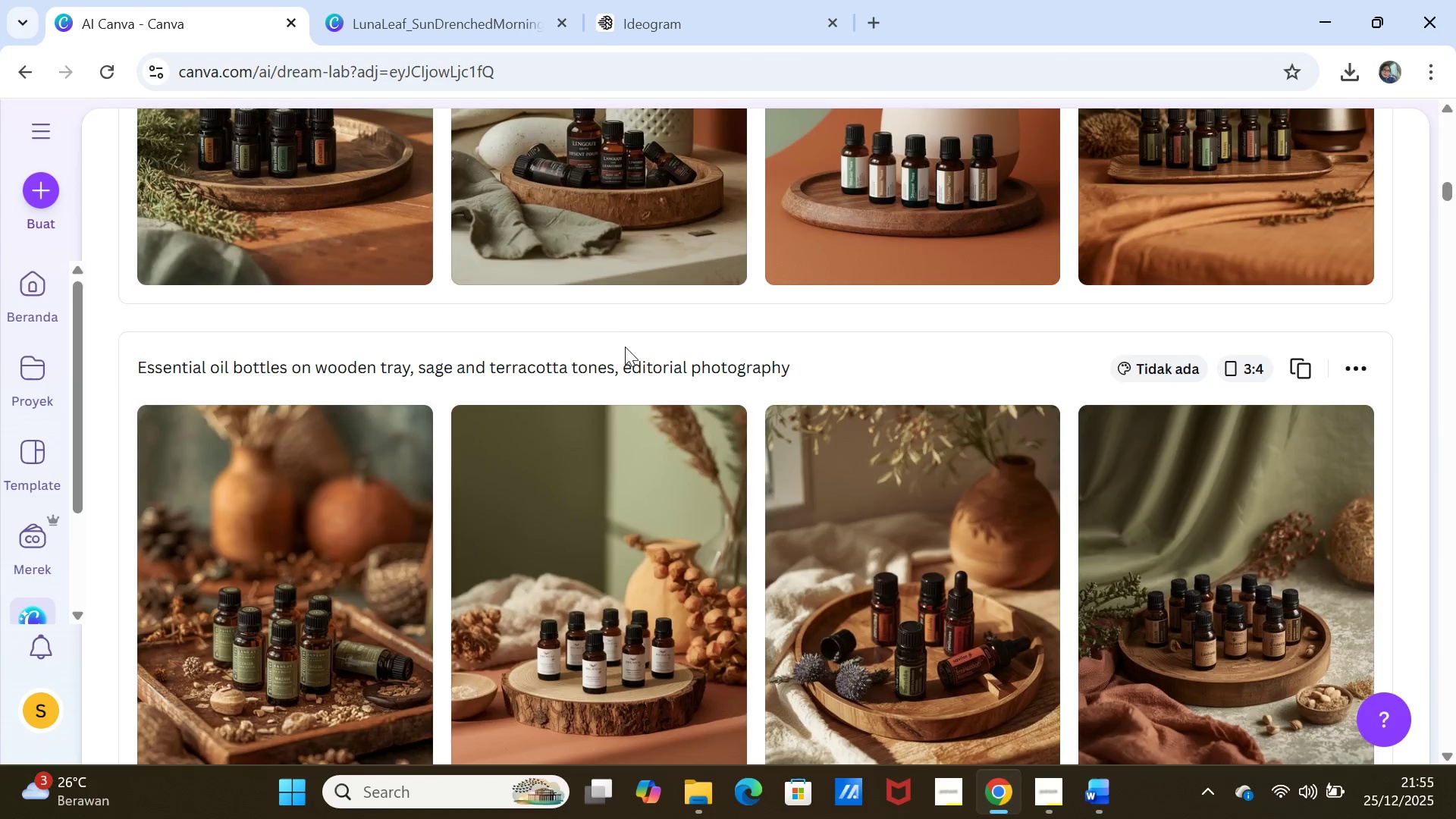 
scroll: coordinate [660, 353], scroll_direction: up, amount: 21.0
 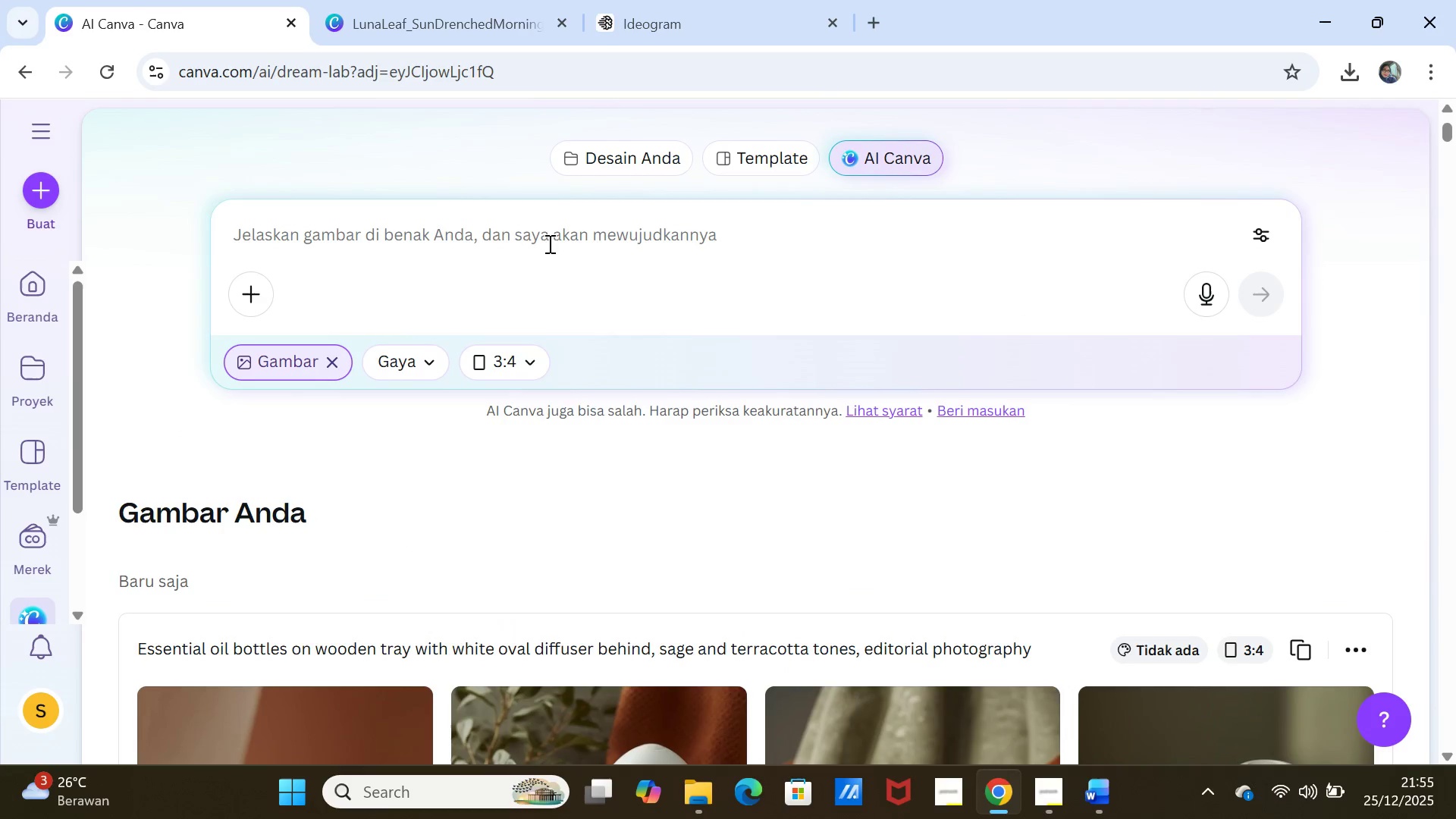 
left_click([547, 233])
 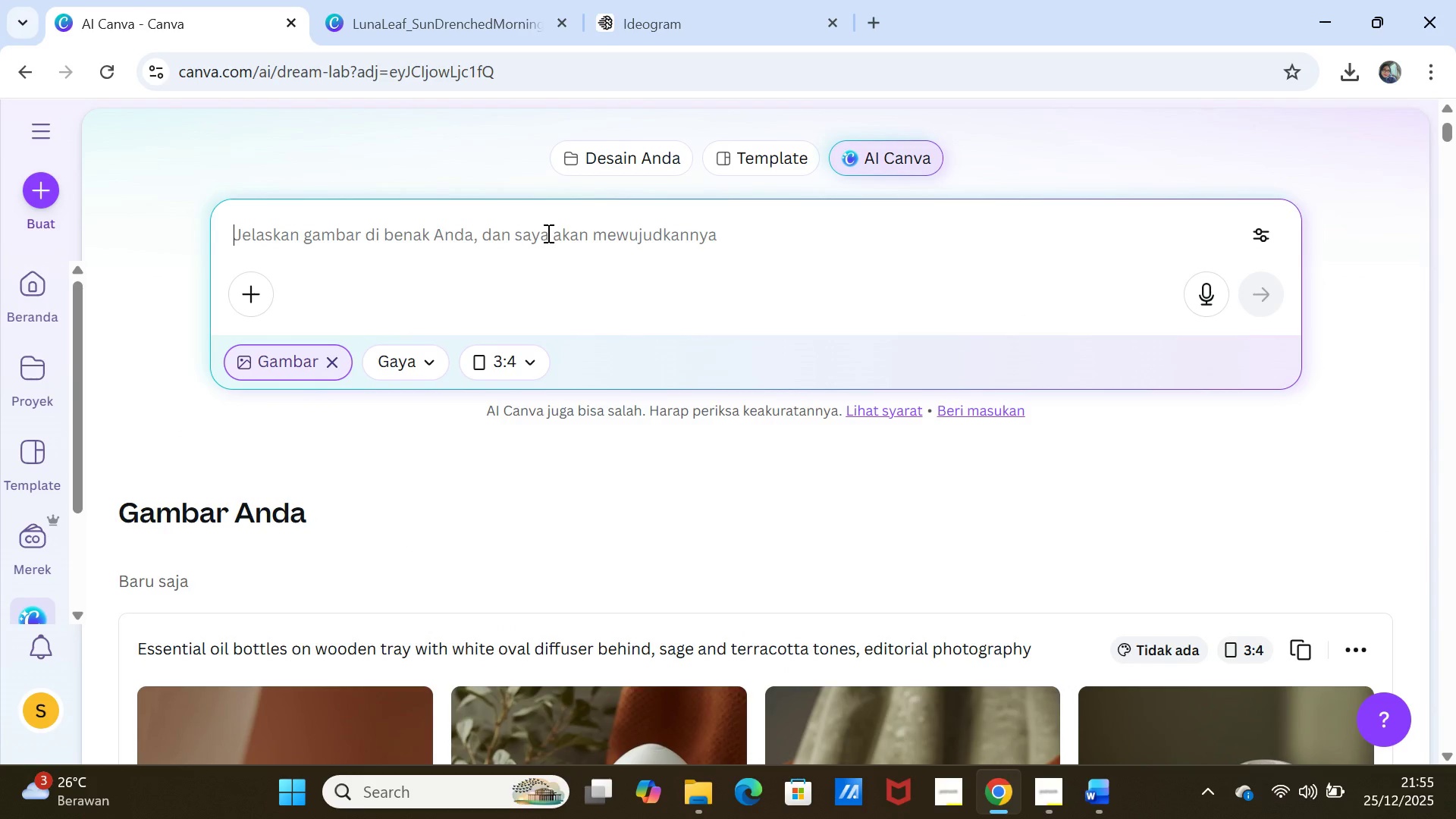 
key(Control+V)
 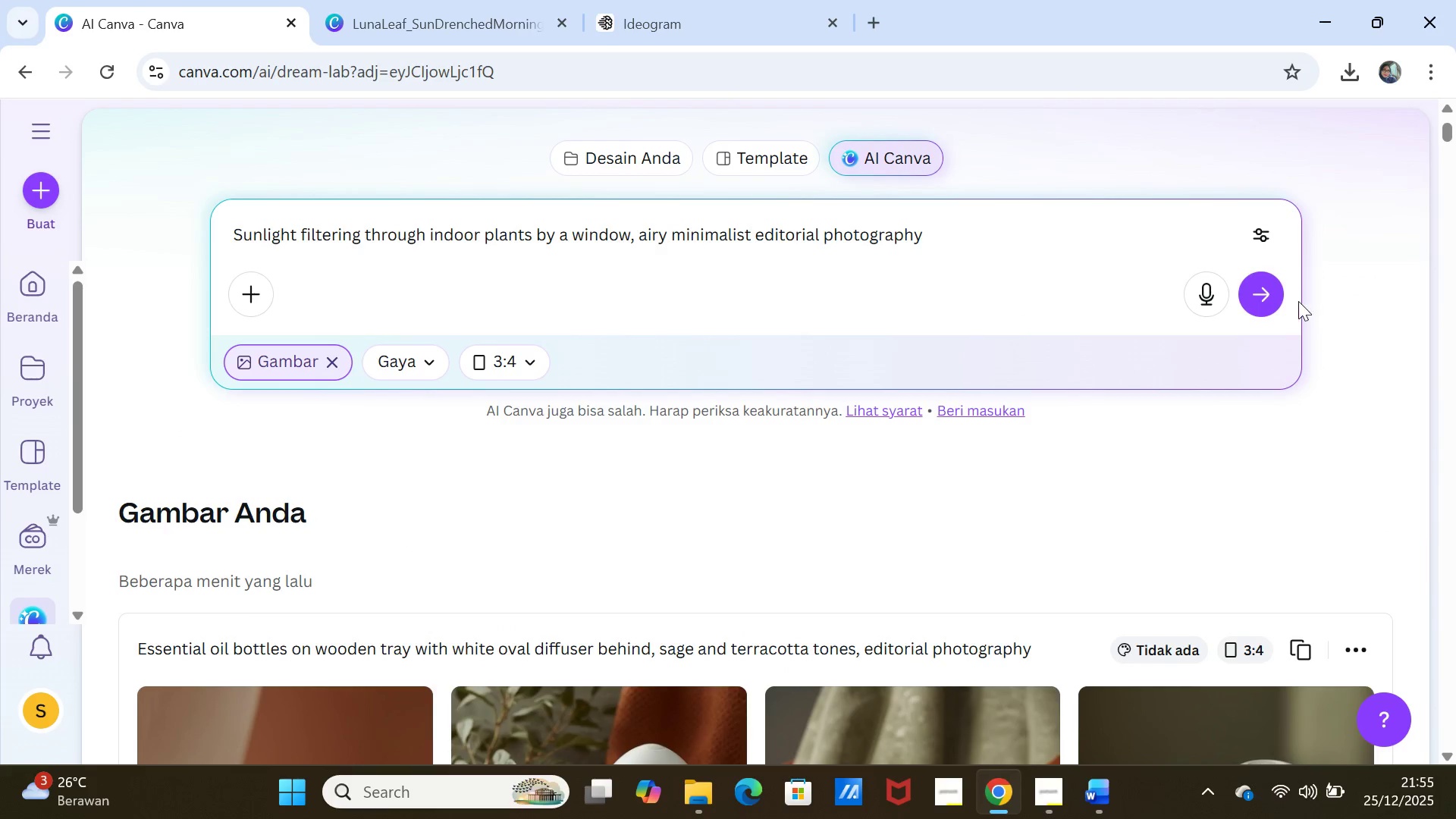 
left_click([1274, 290])
 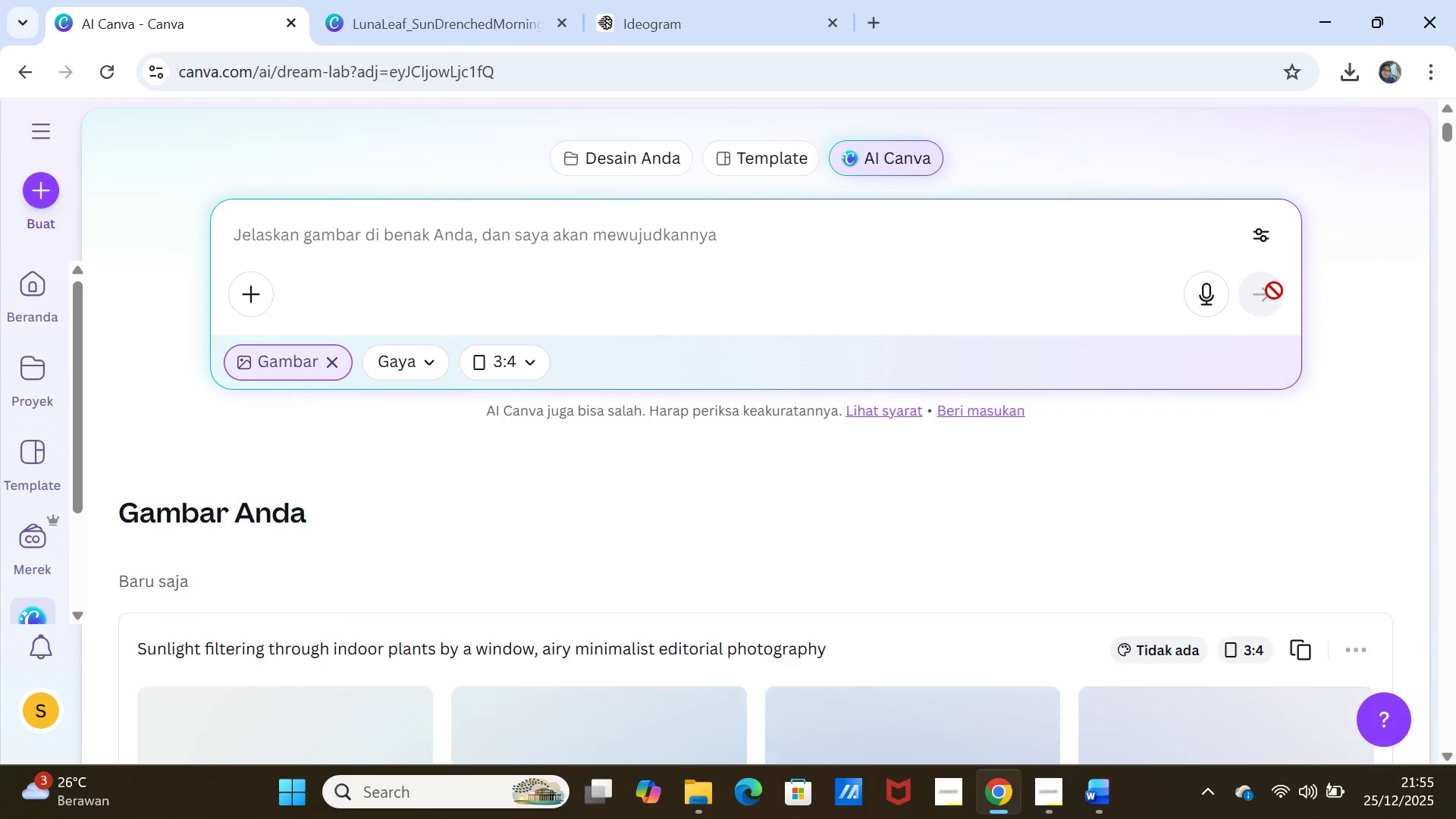 
wait(7.77)
 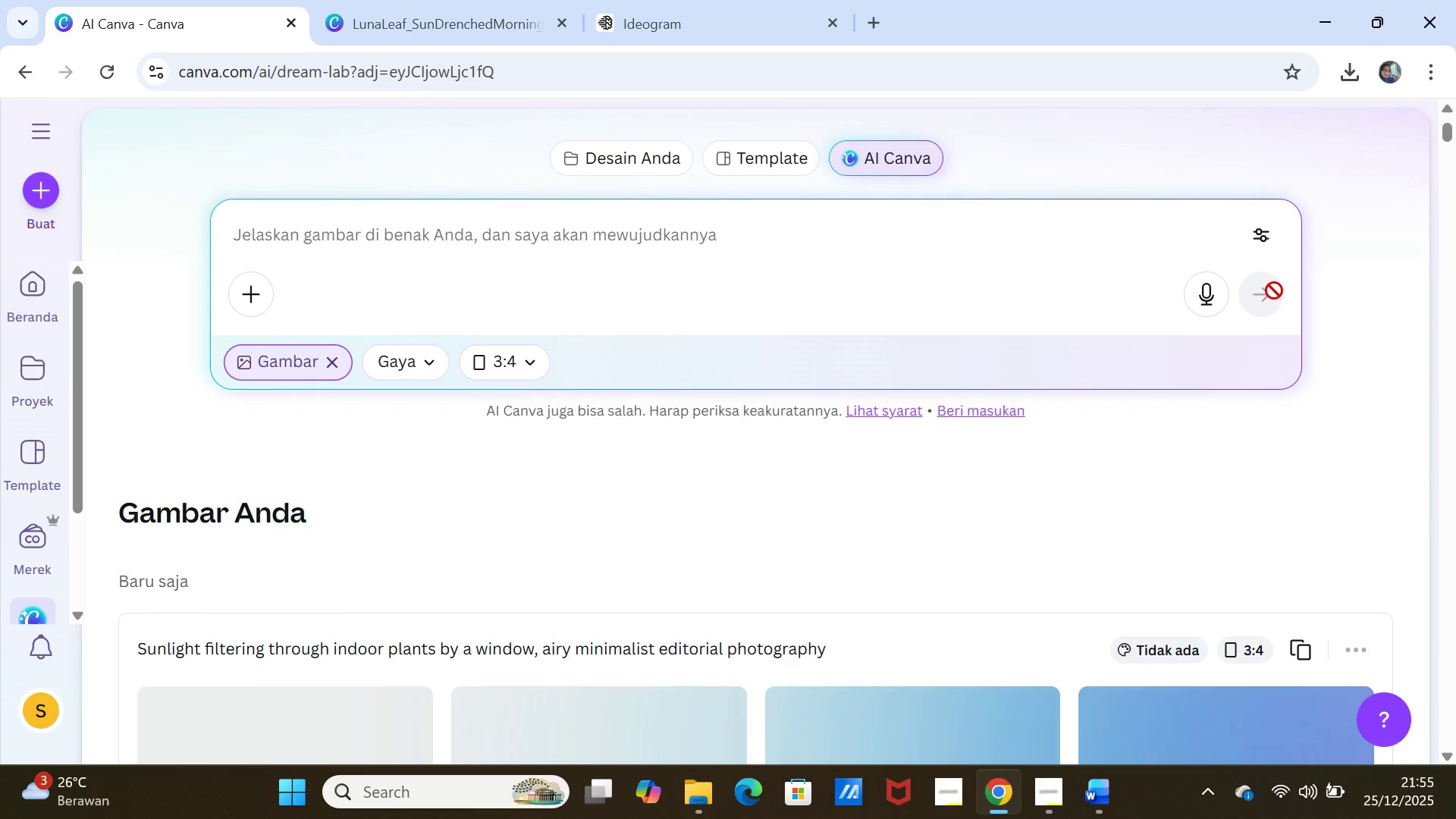 
scroll: coordinate [1185, 519], scroll_direction: down, amount: 4.0
 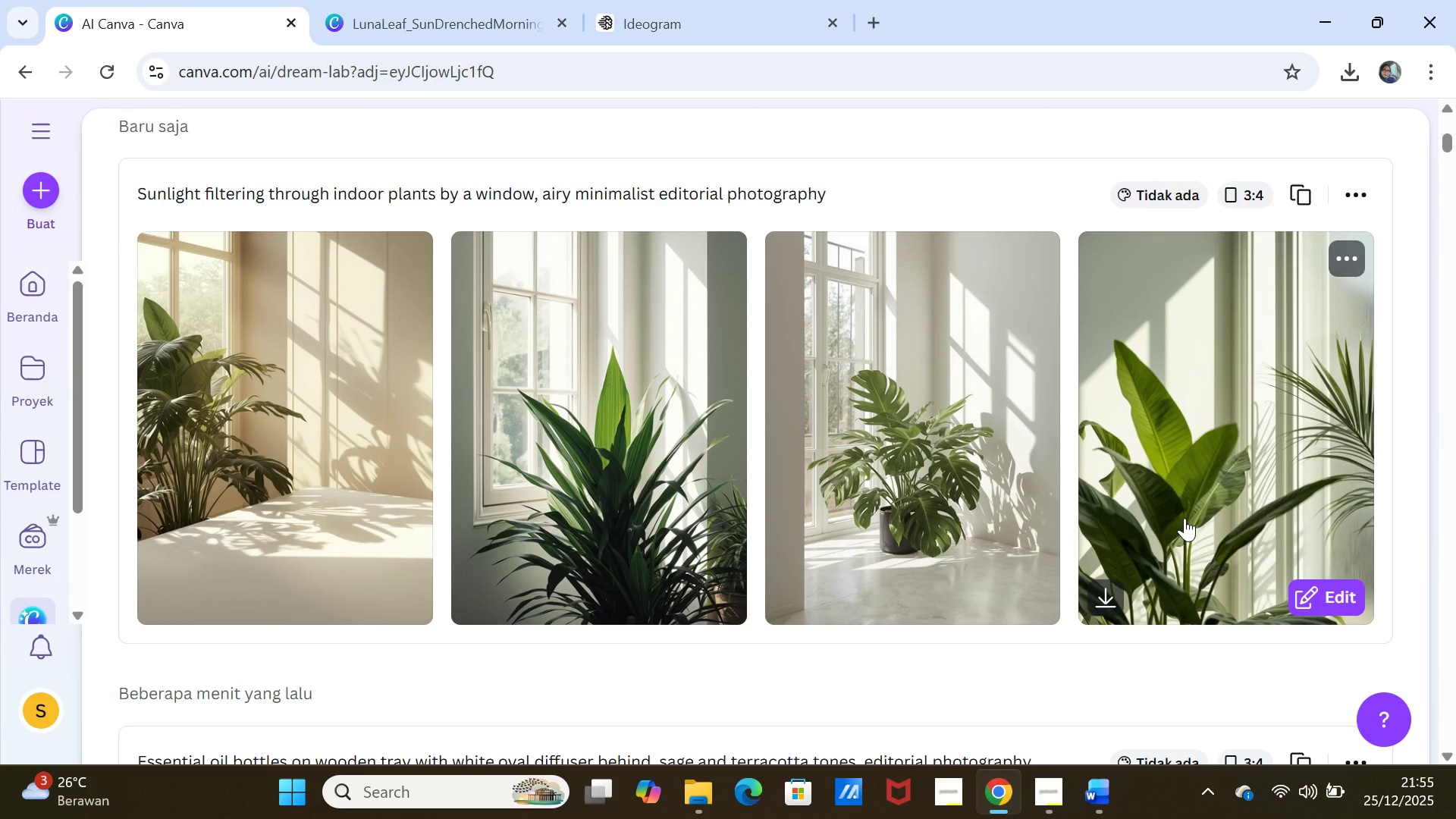 
wait(11.59)
 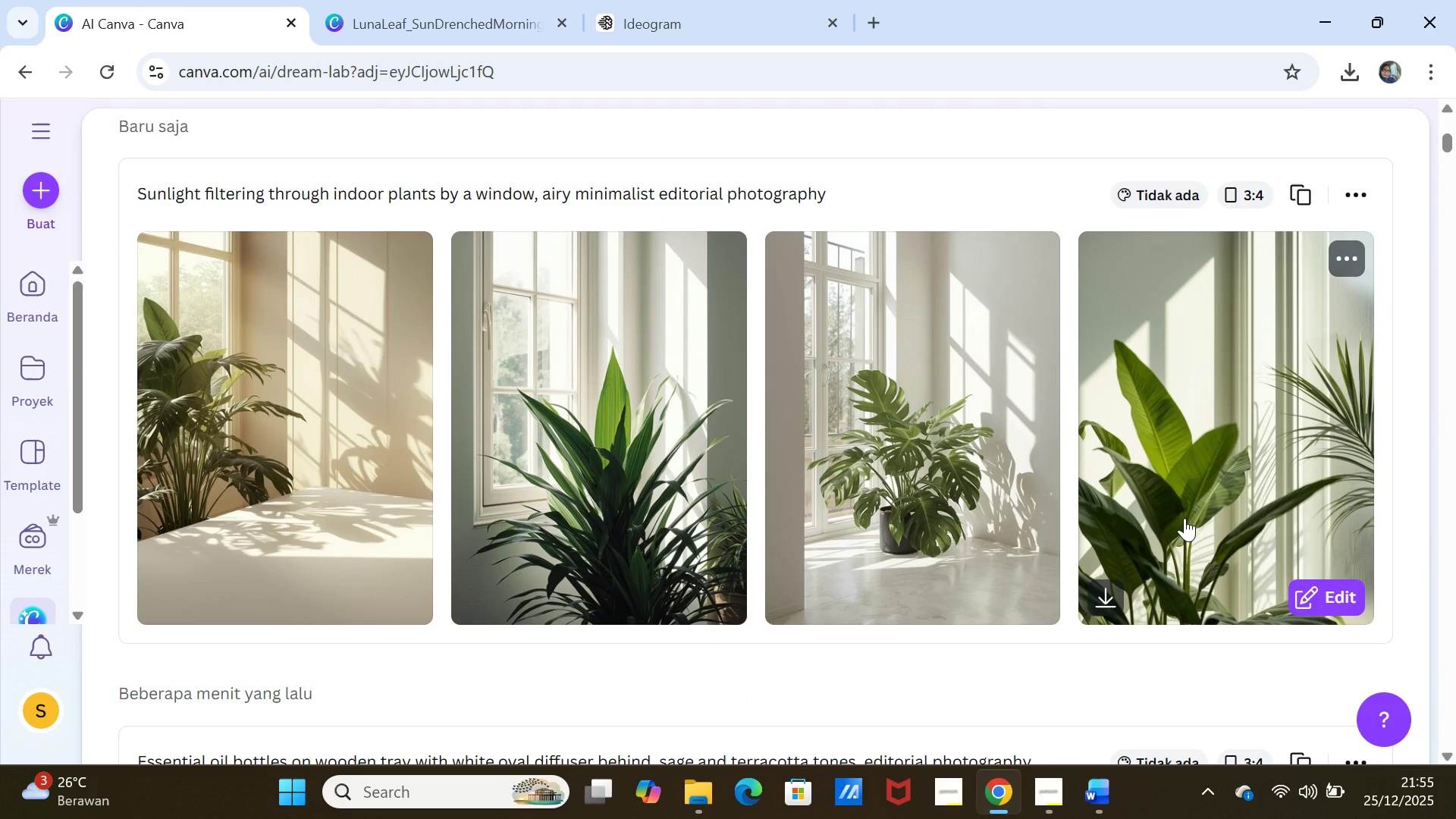 
left_click([677, 14])
 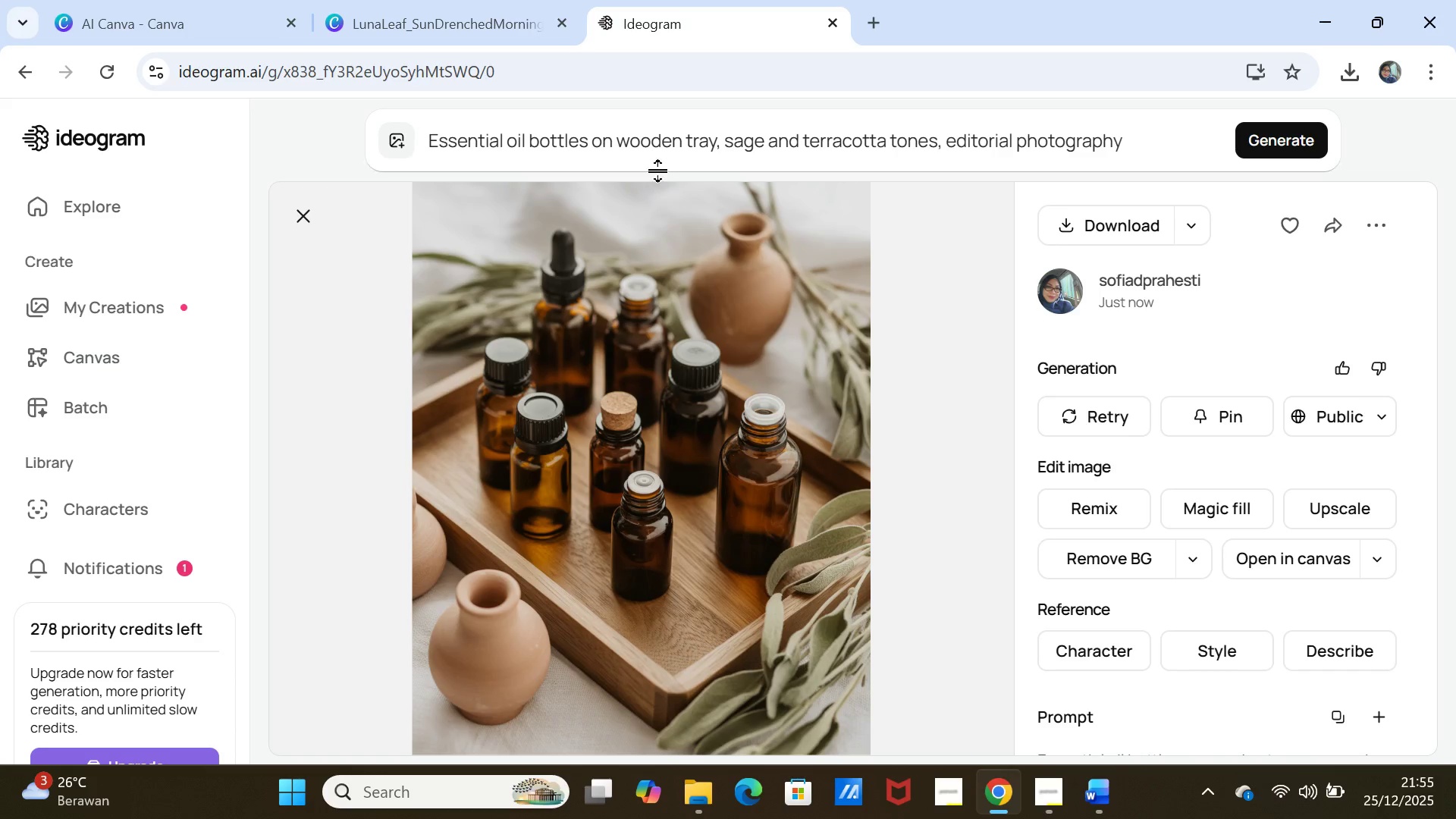 
left_click([659, 141])
 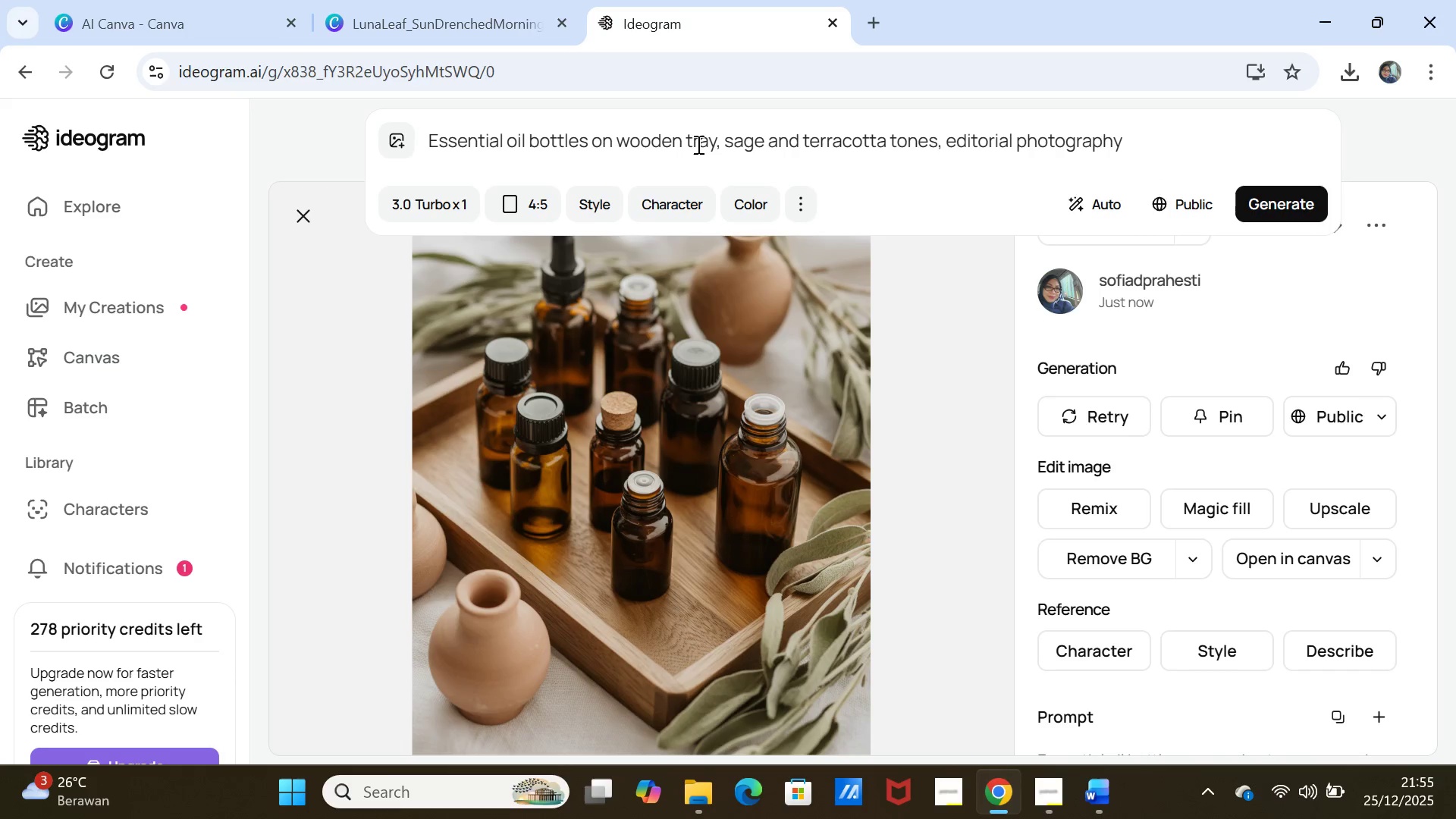 
double_click([697, 144])
 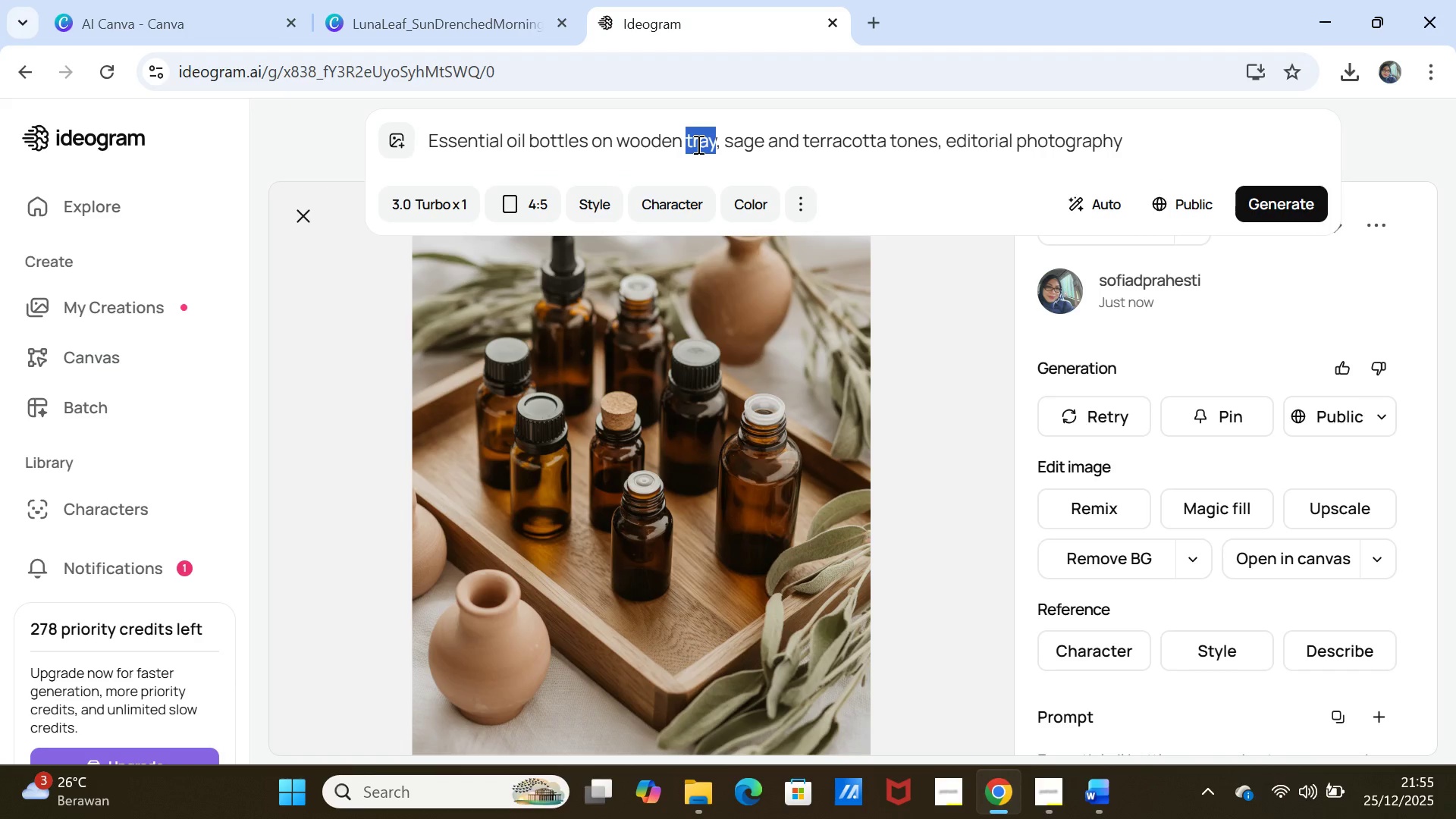 
double_click([697, 144])
 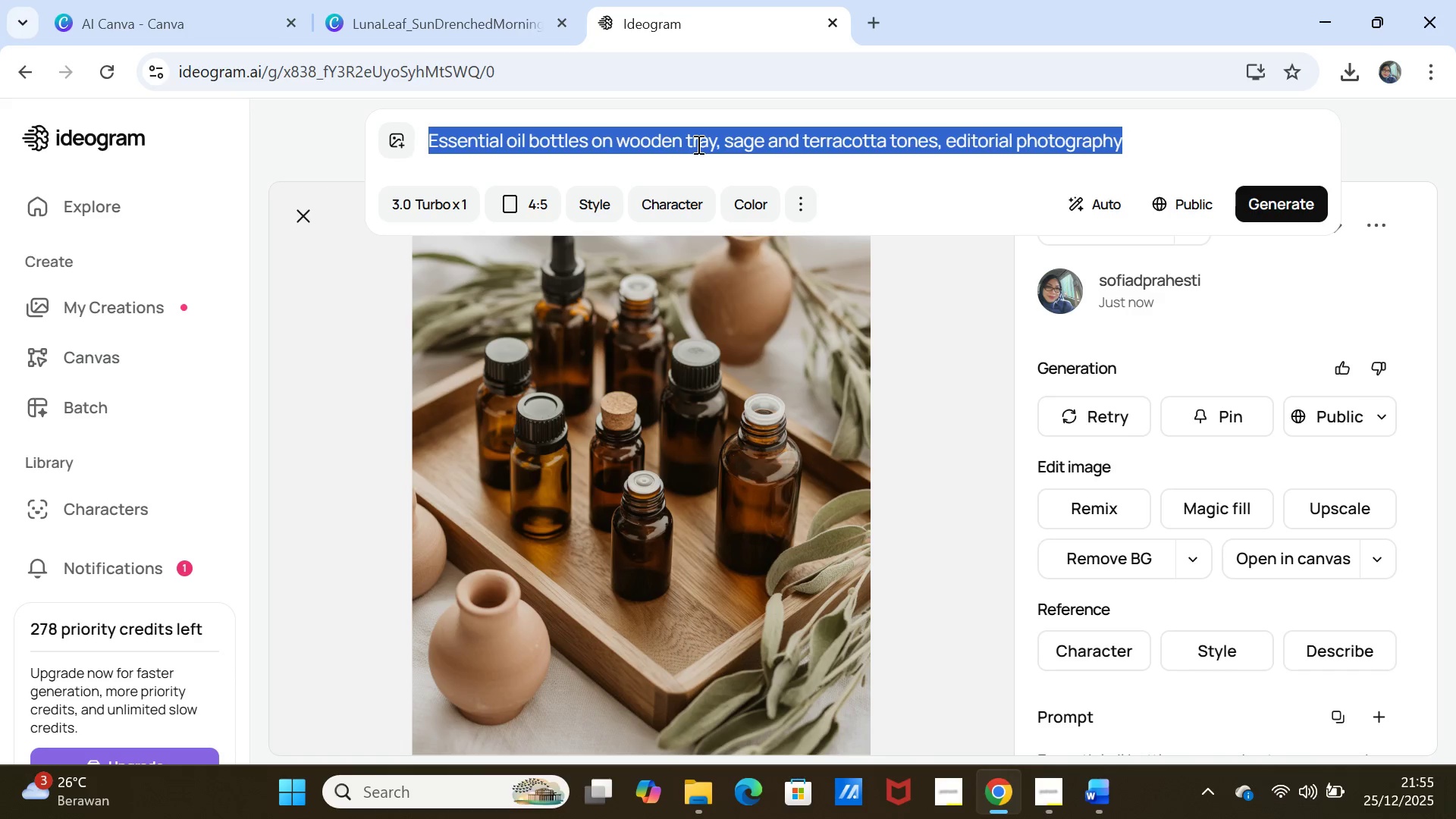 
triple_click([697, 144])
 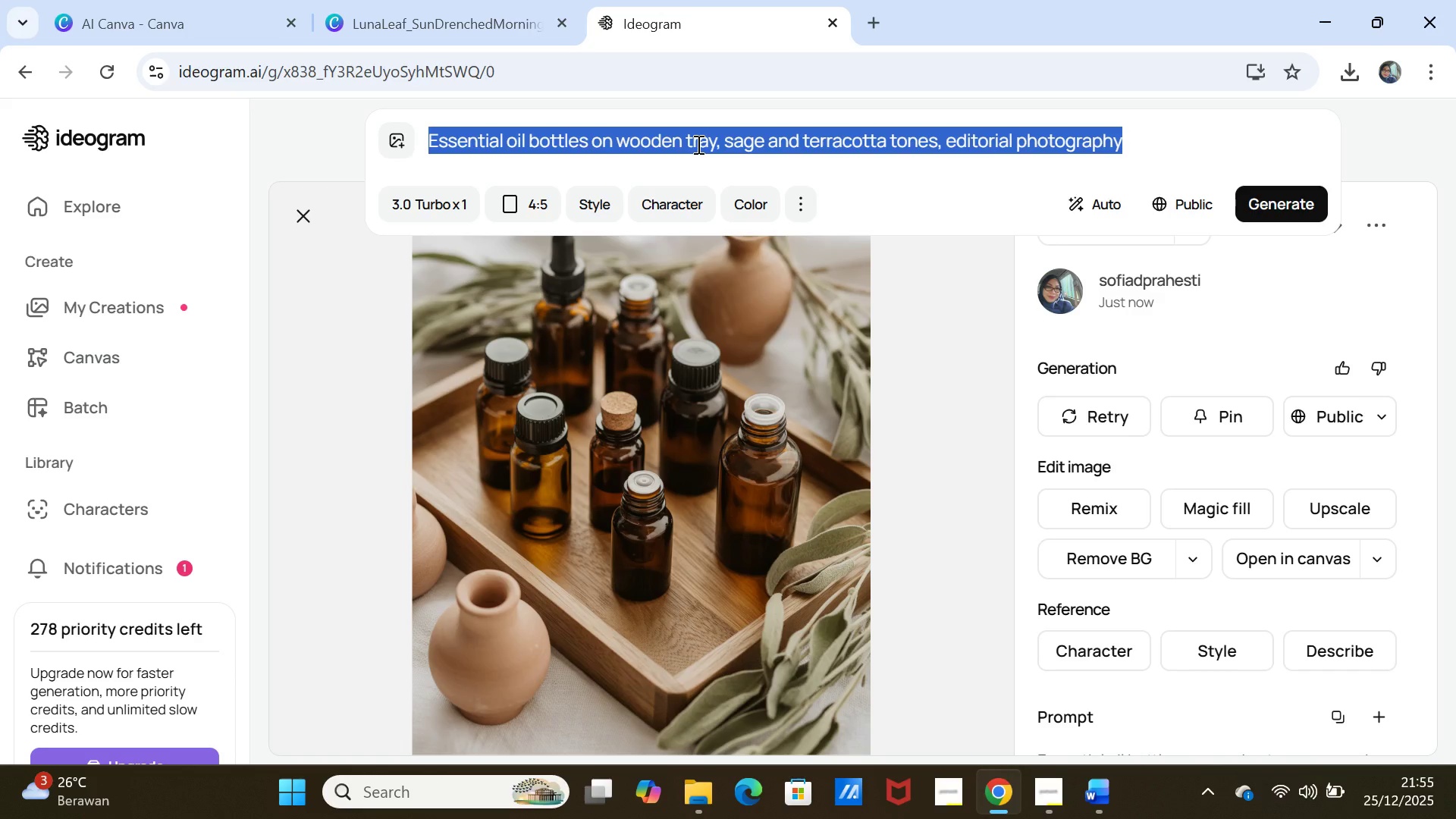 
key(Control+V)
 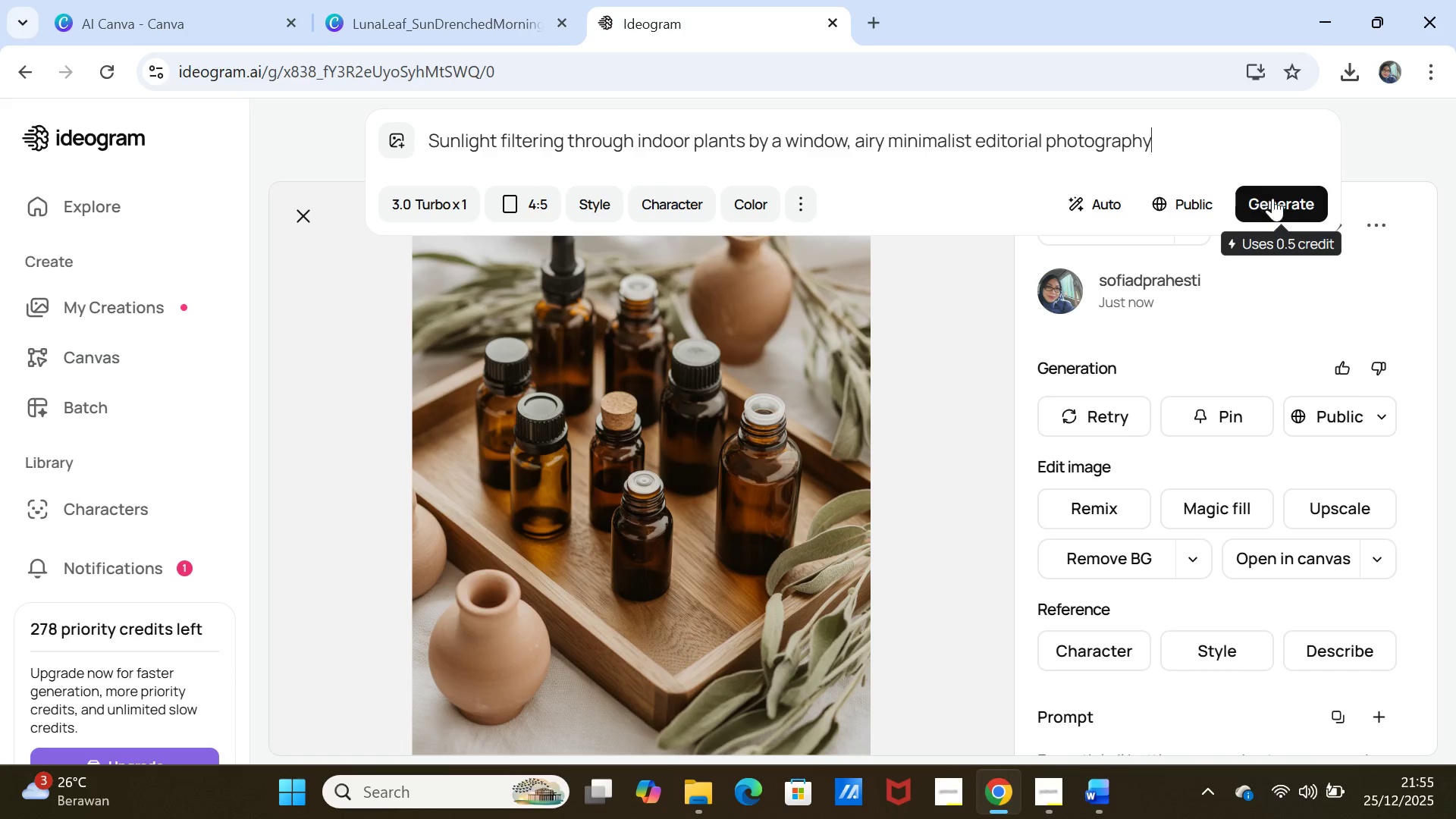 
left_click([1279, 199])
 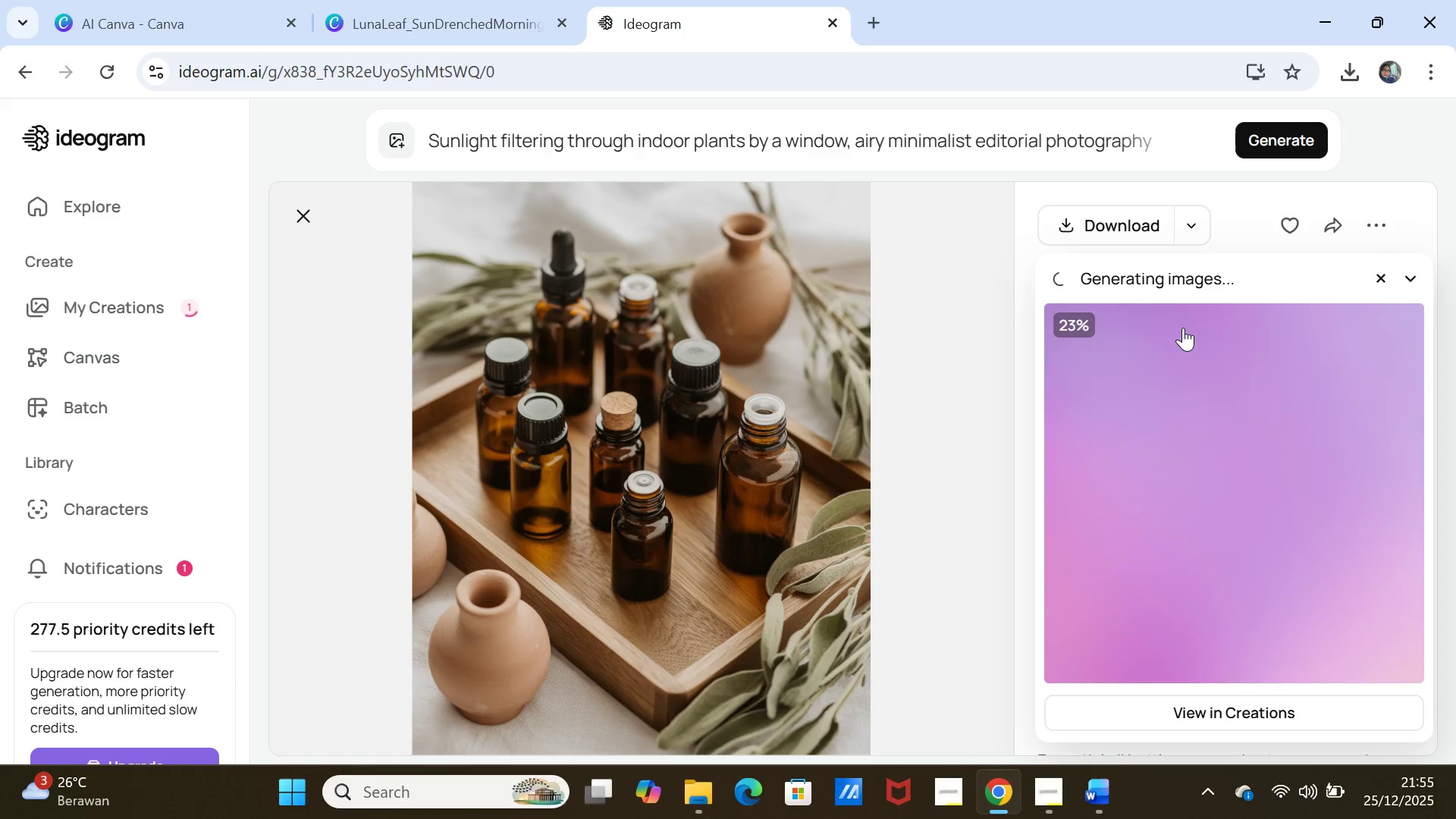 
wait(10.39)
 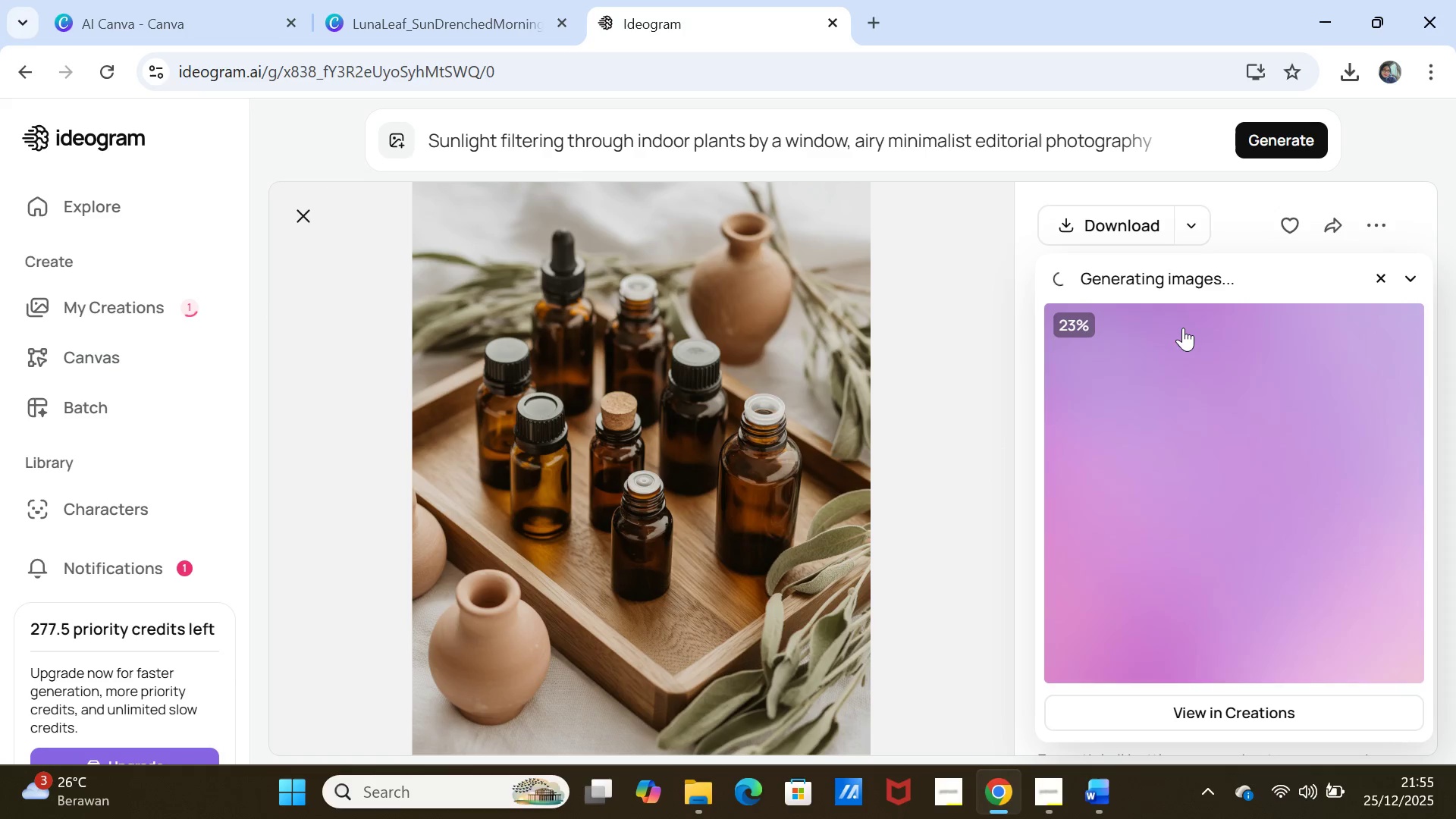 
scroll: coordinate [1183, 328], scroll_direction: down, amount: 2.0
 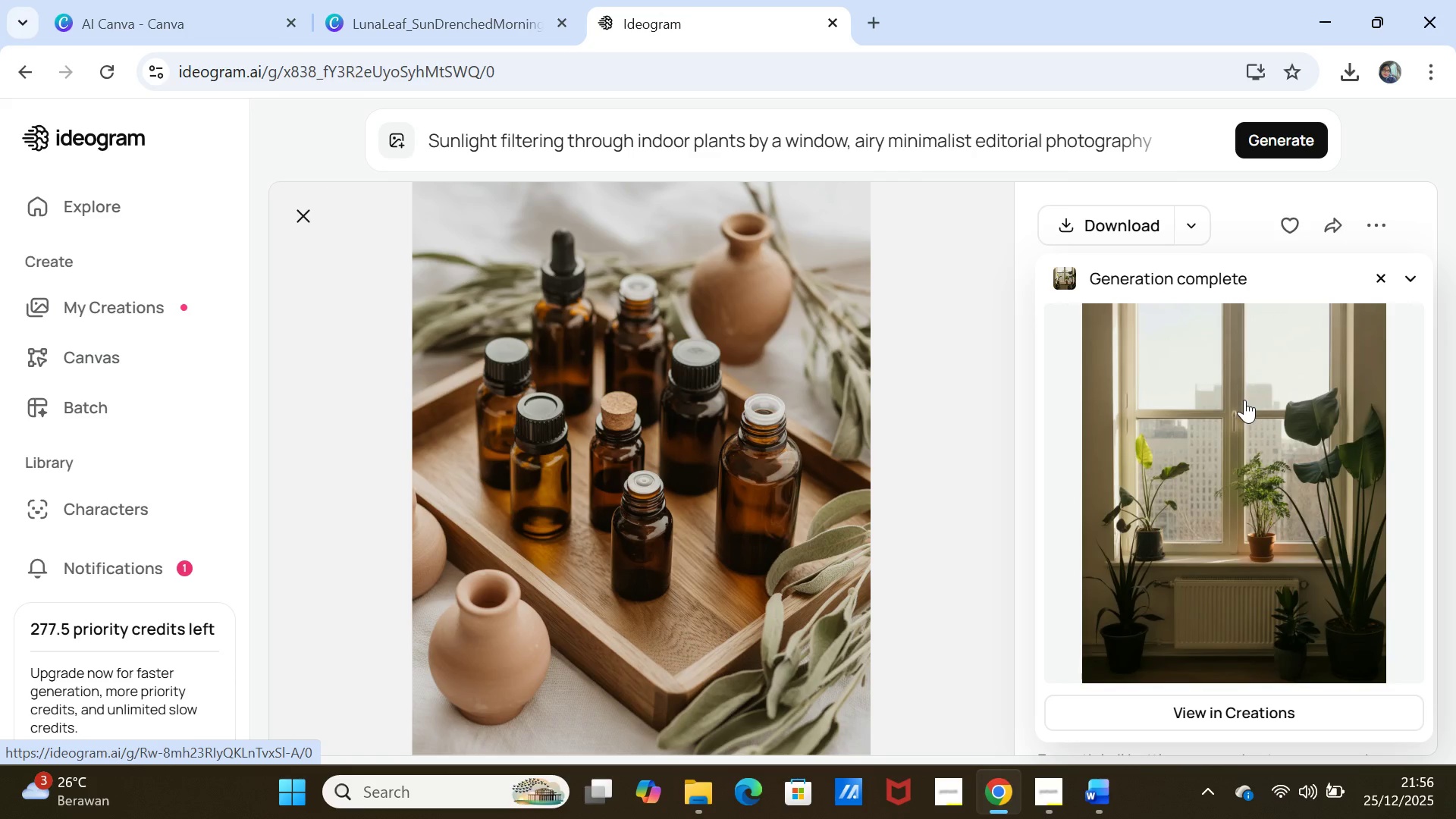 
left_click([1244, 386])
 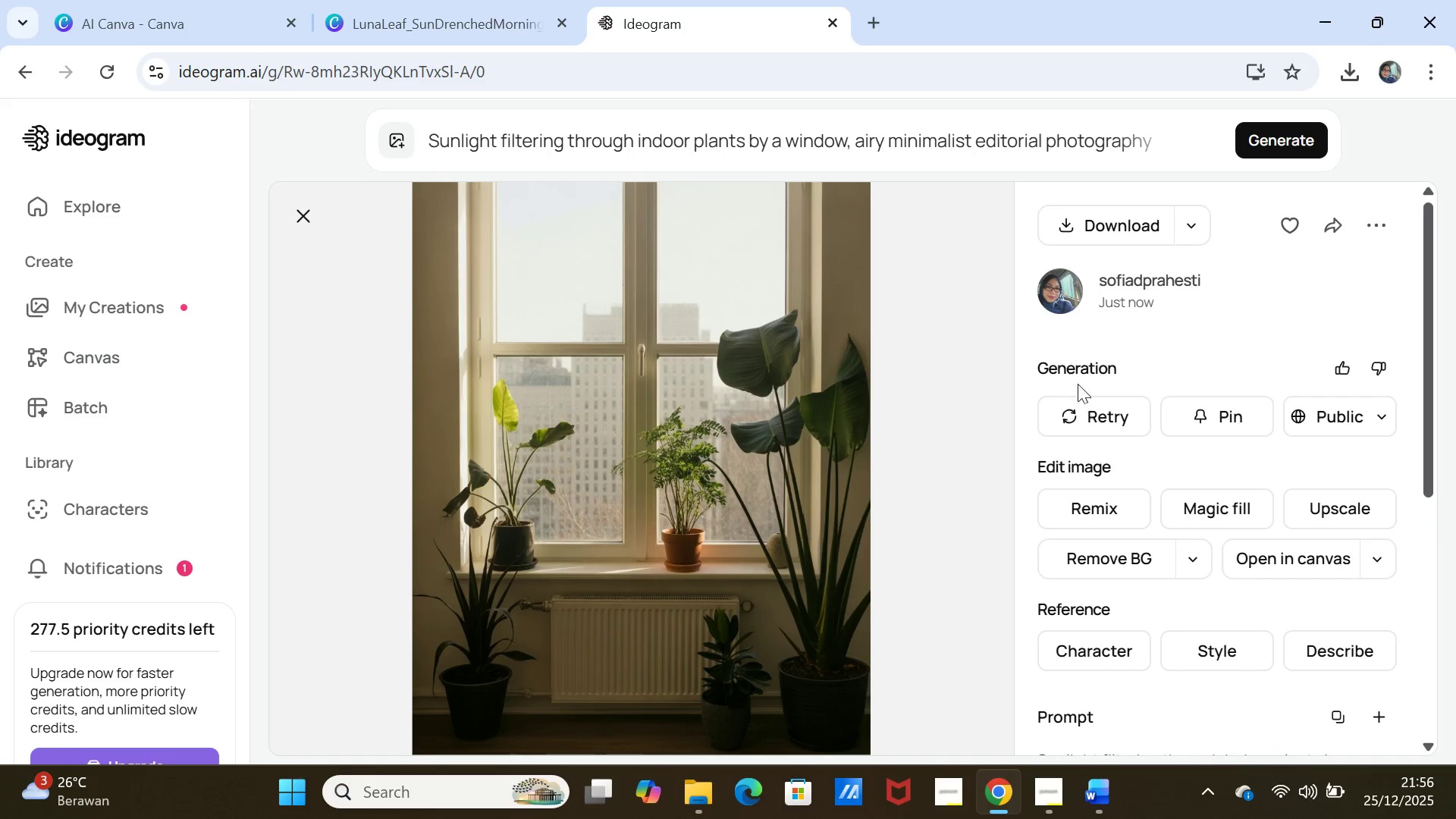 
left_click([1102, 229])
 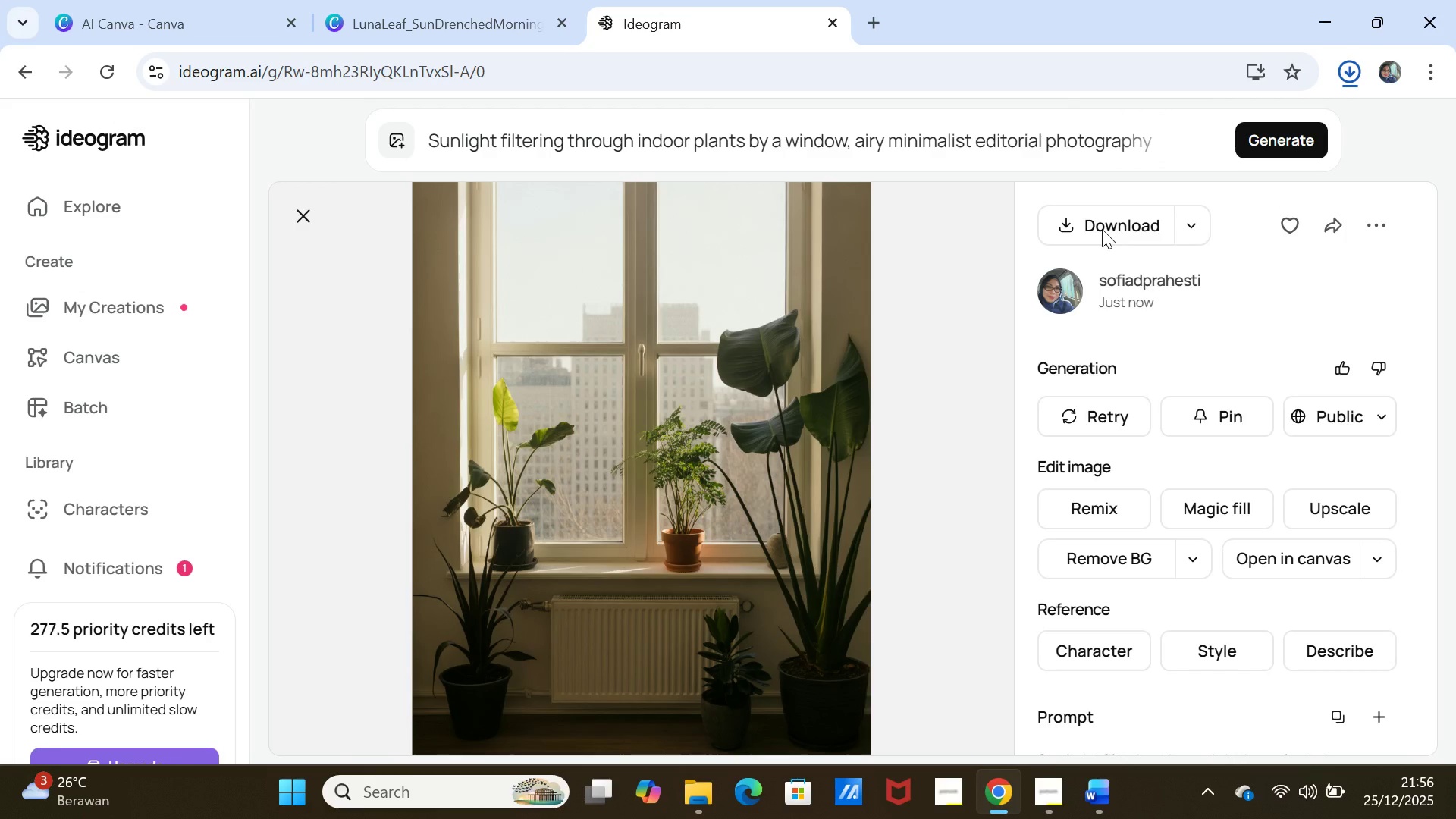 
wait(9.2)
 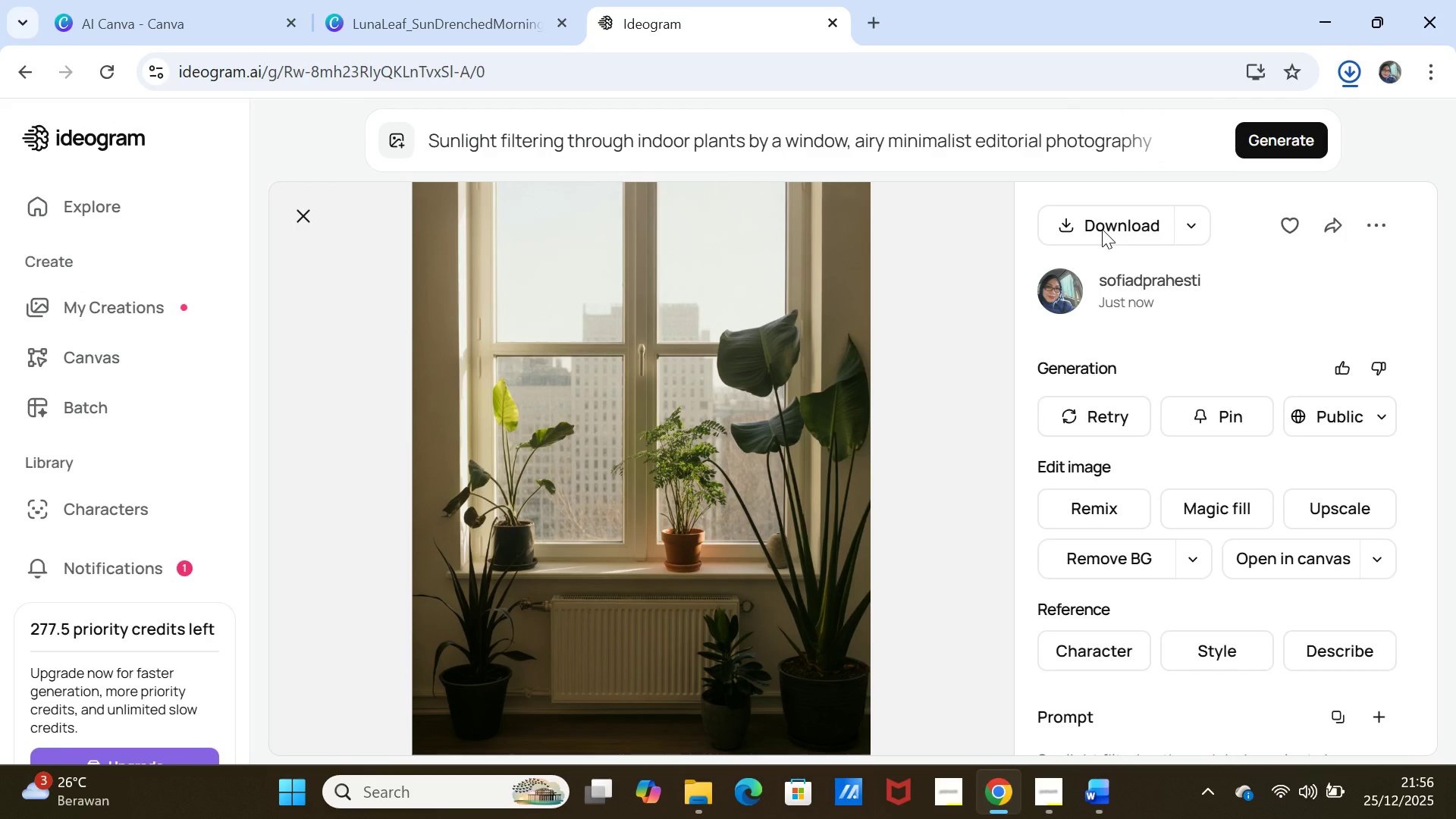 
left_click([408, 18])
 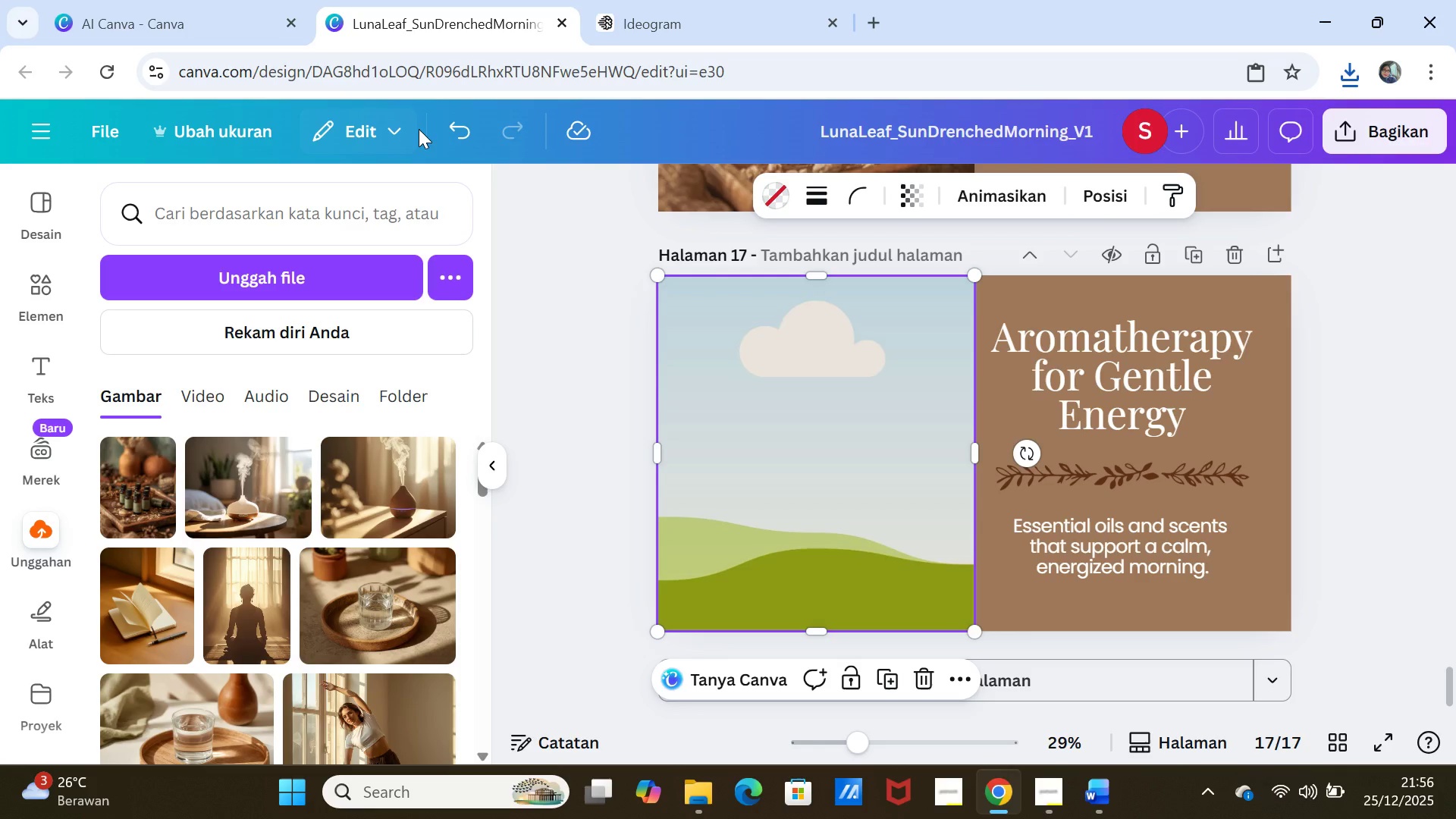 
wait(5.39)
 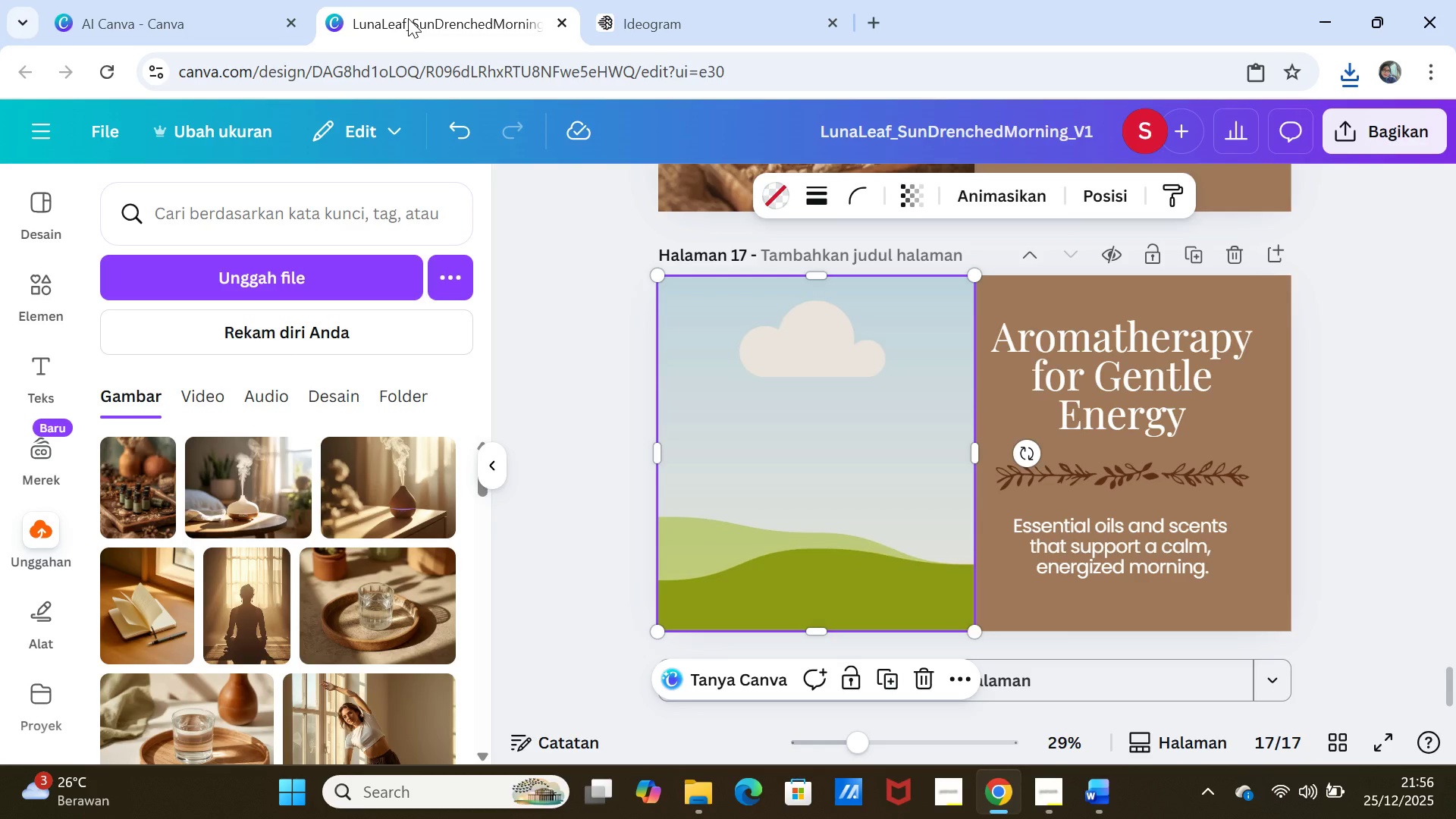 
left_click([223, 285])
 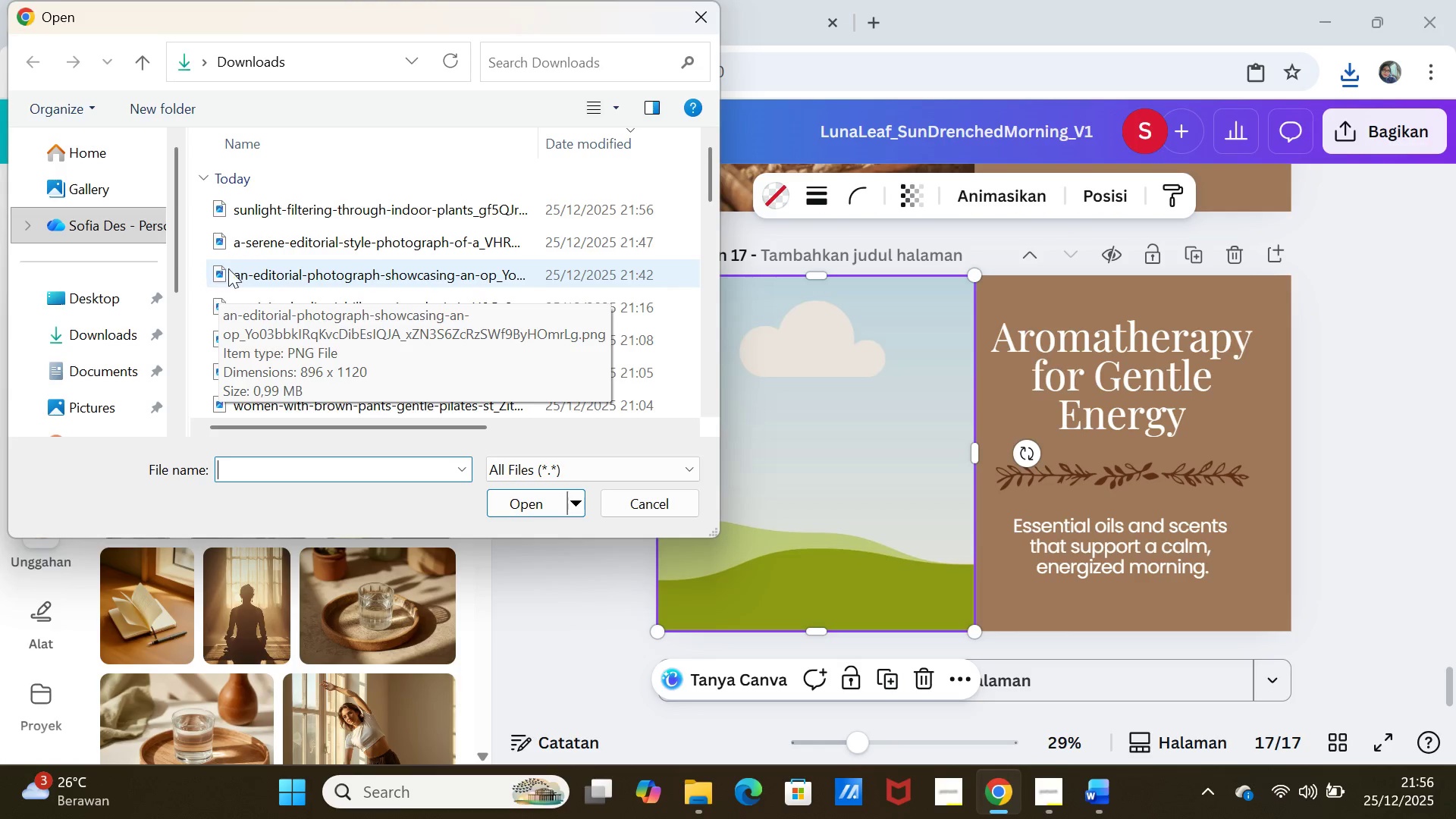 
left_click([338, 217])
 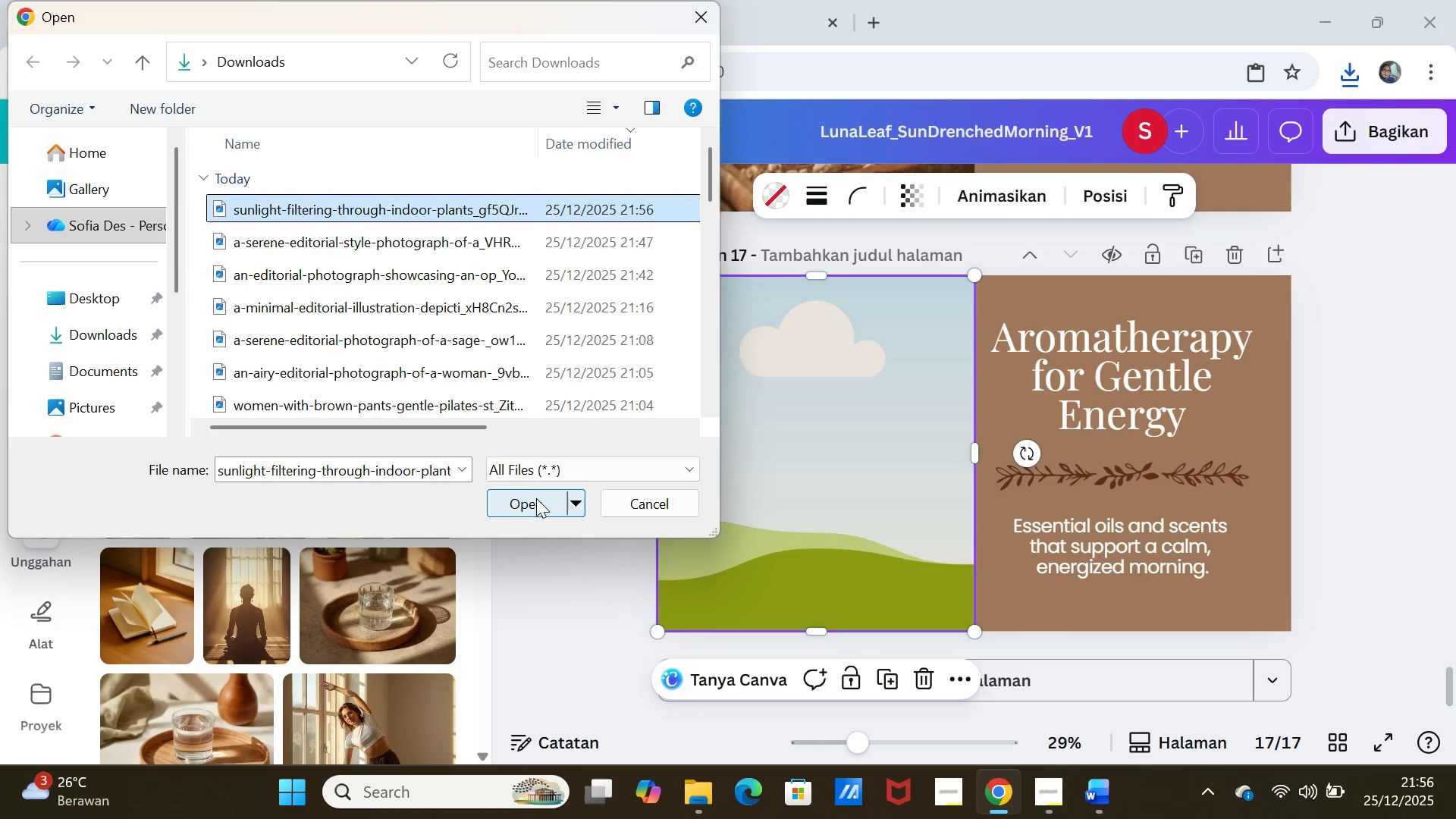 
left_click([536, 498])
 